 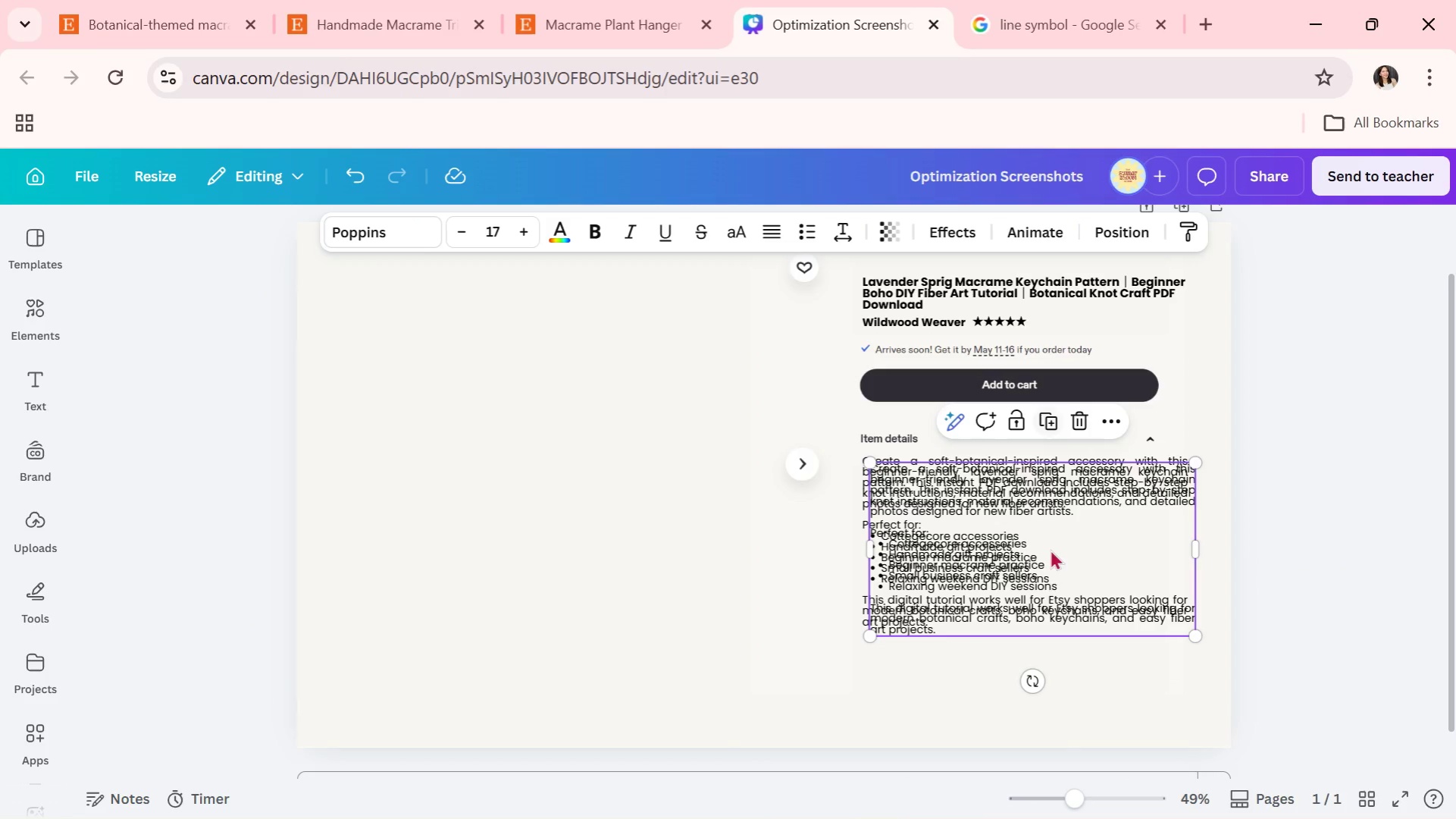 
left_click_drag(start_coordinate=[1041, 579], to_coordinate=[1031, 695])
 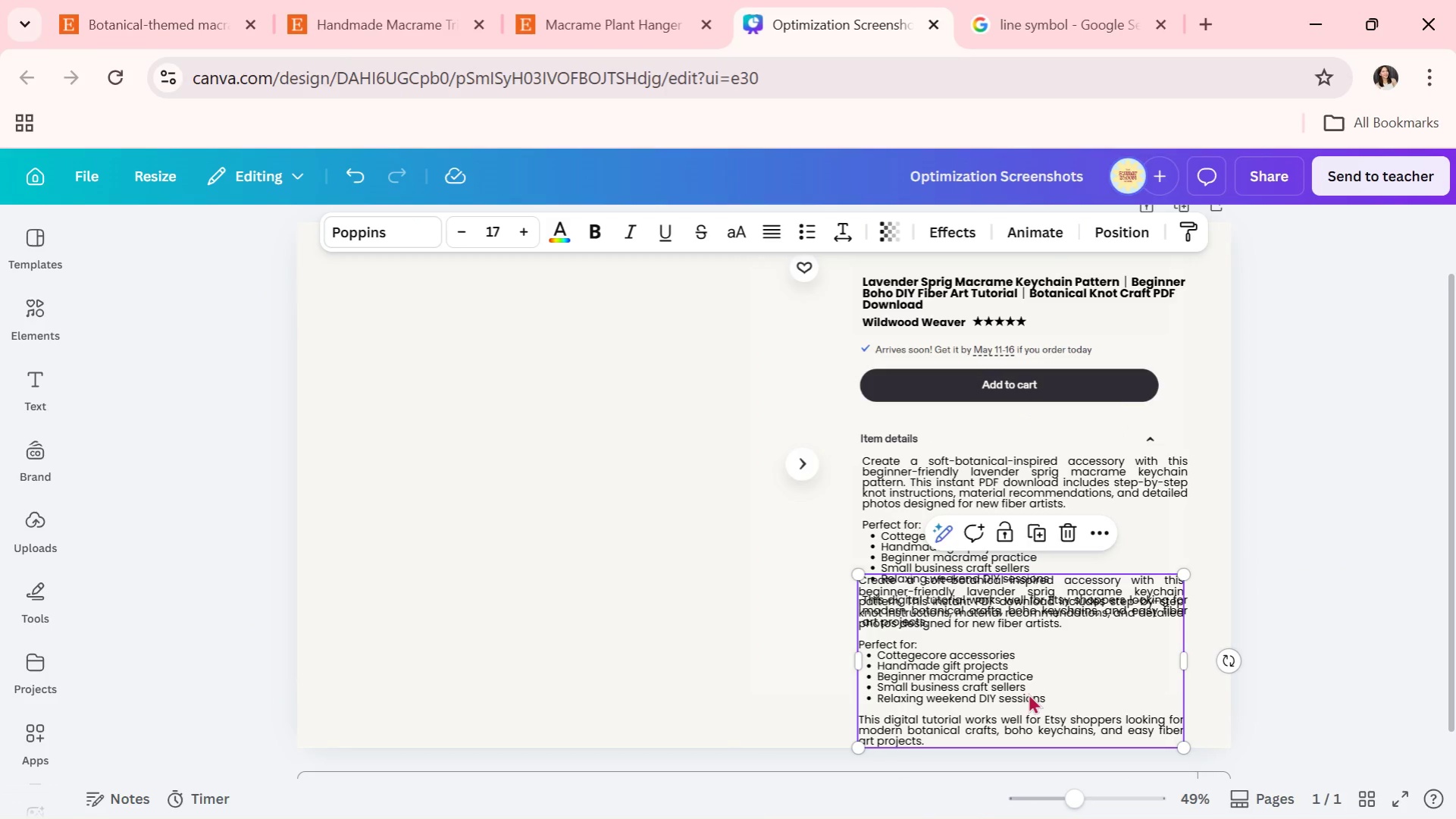 
left_click([1028, 693])
 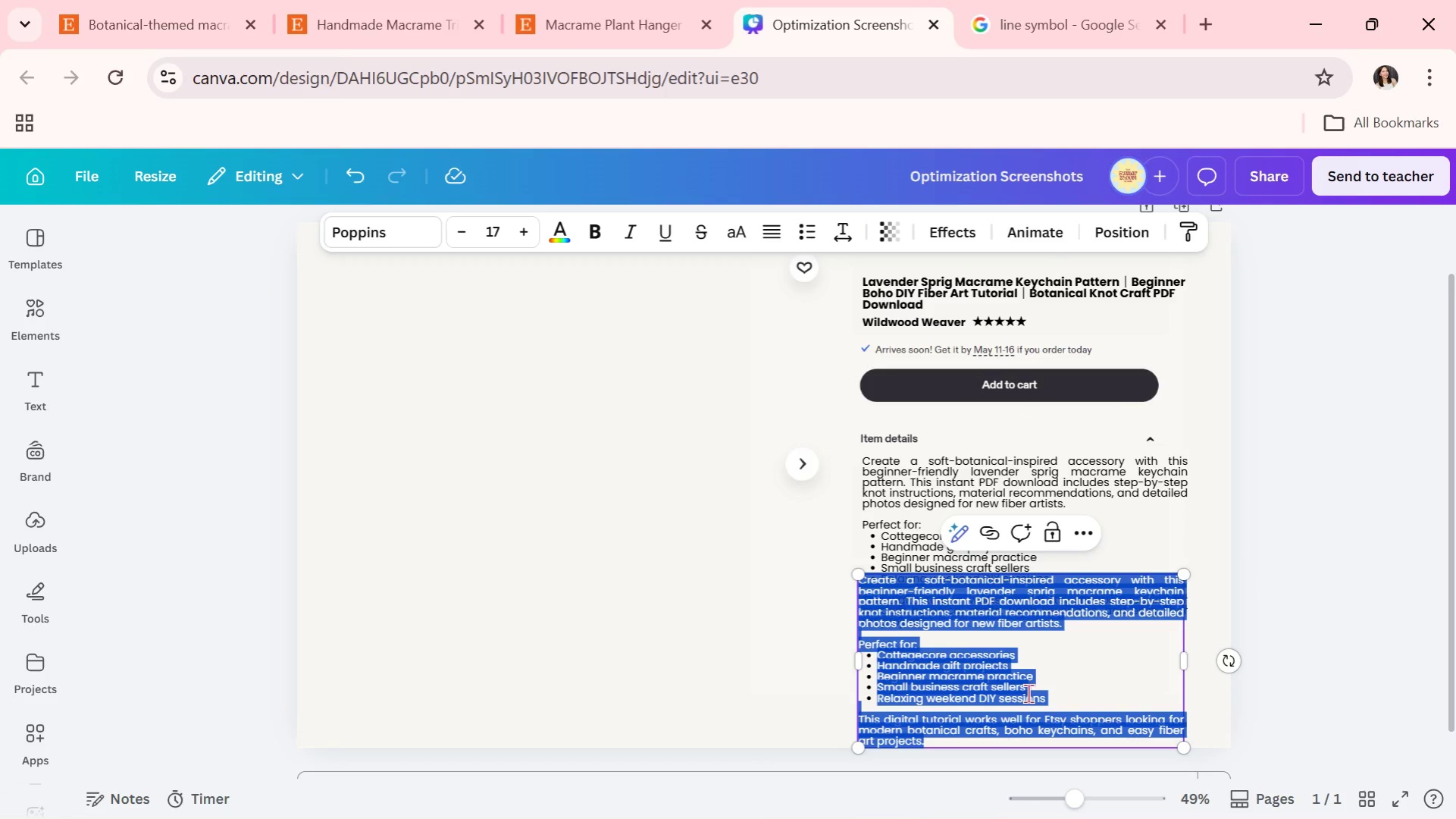 
type(Attributes)
 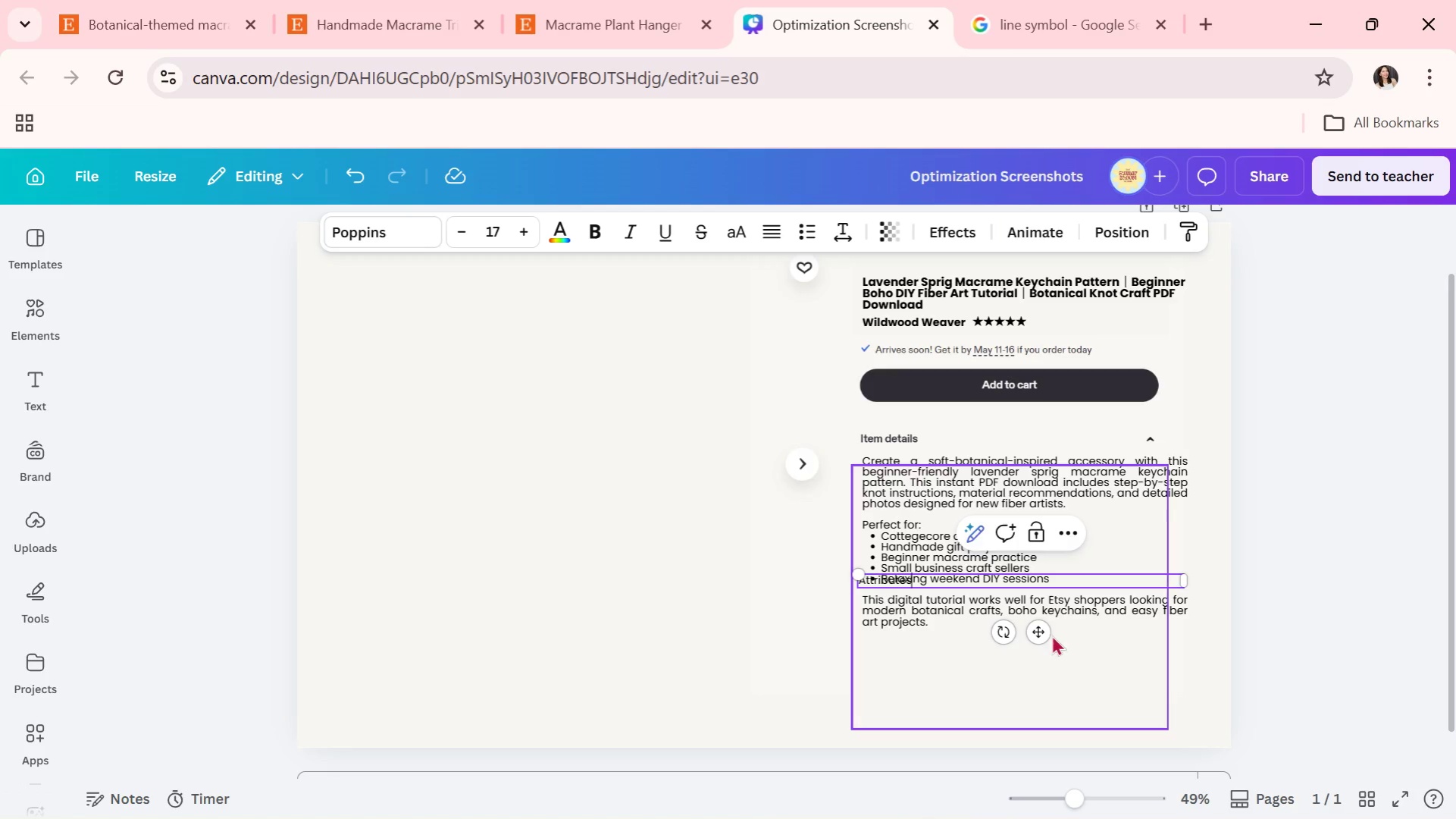 
left_click_drag(start_coordinate=[1036, 629], to_coordinate=[1041, 695])
 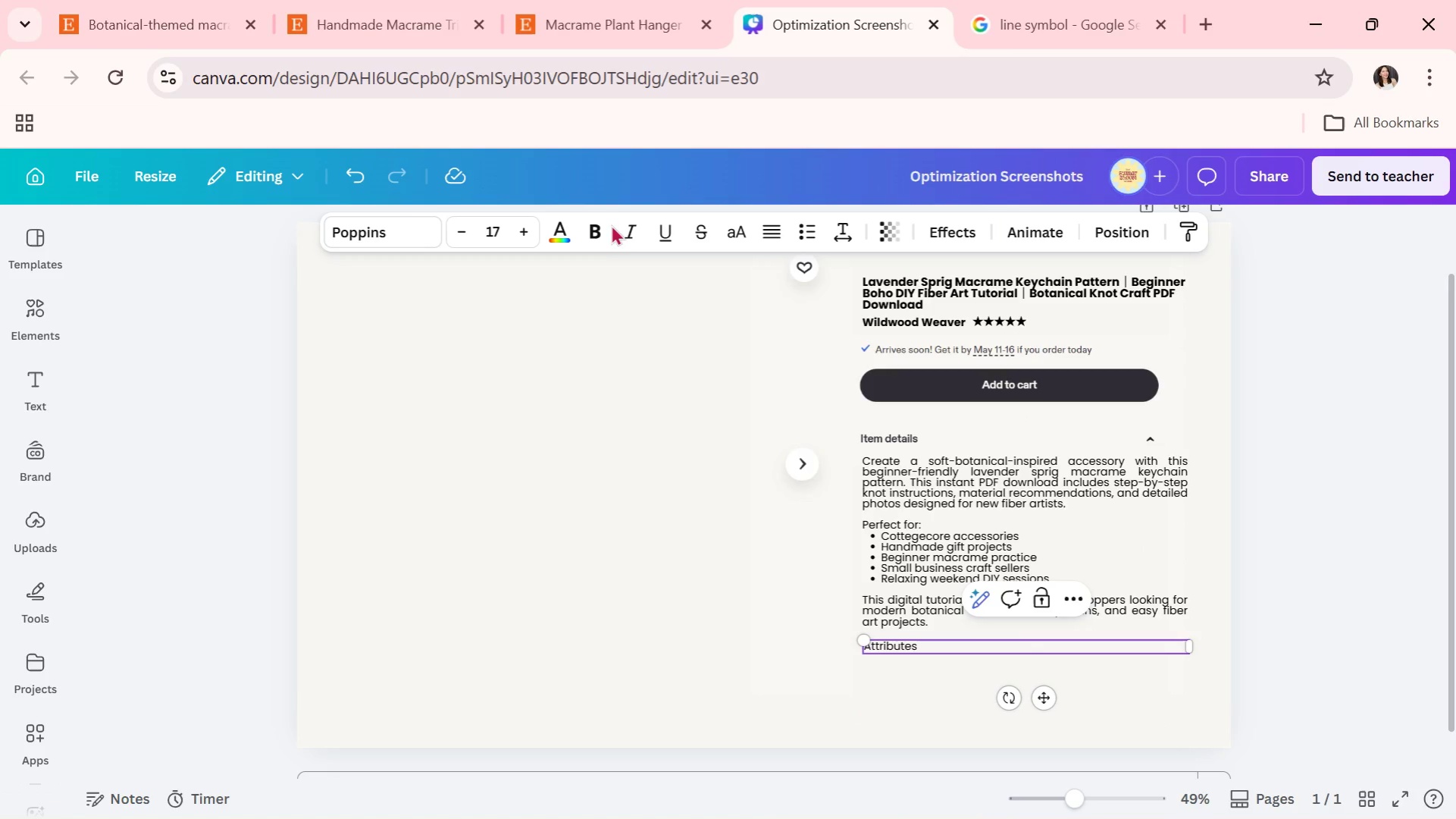 
left_click([594, 234])
 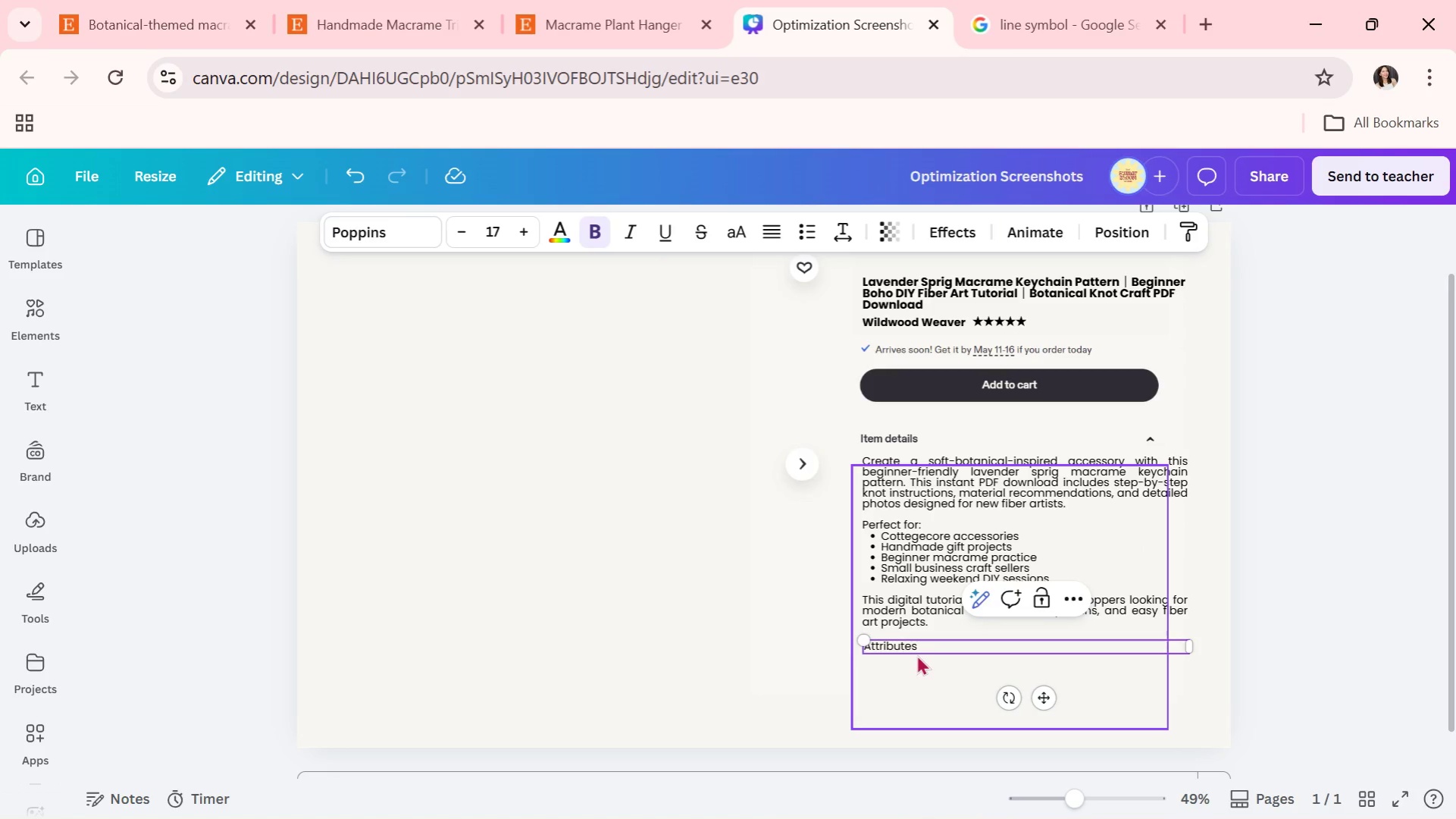 
double_click([925, 641])
 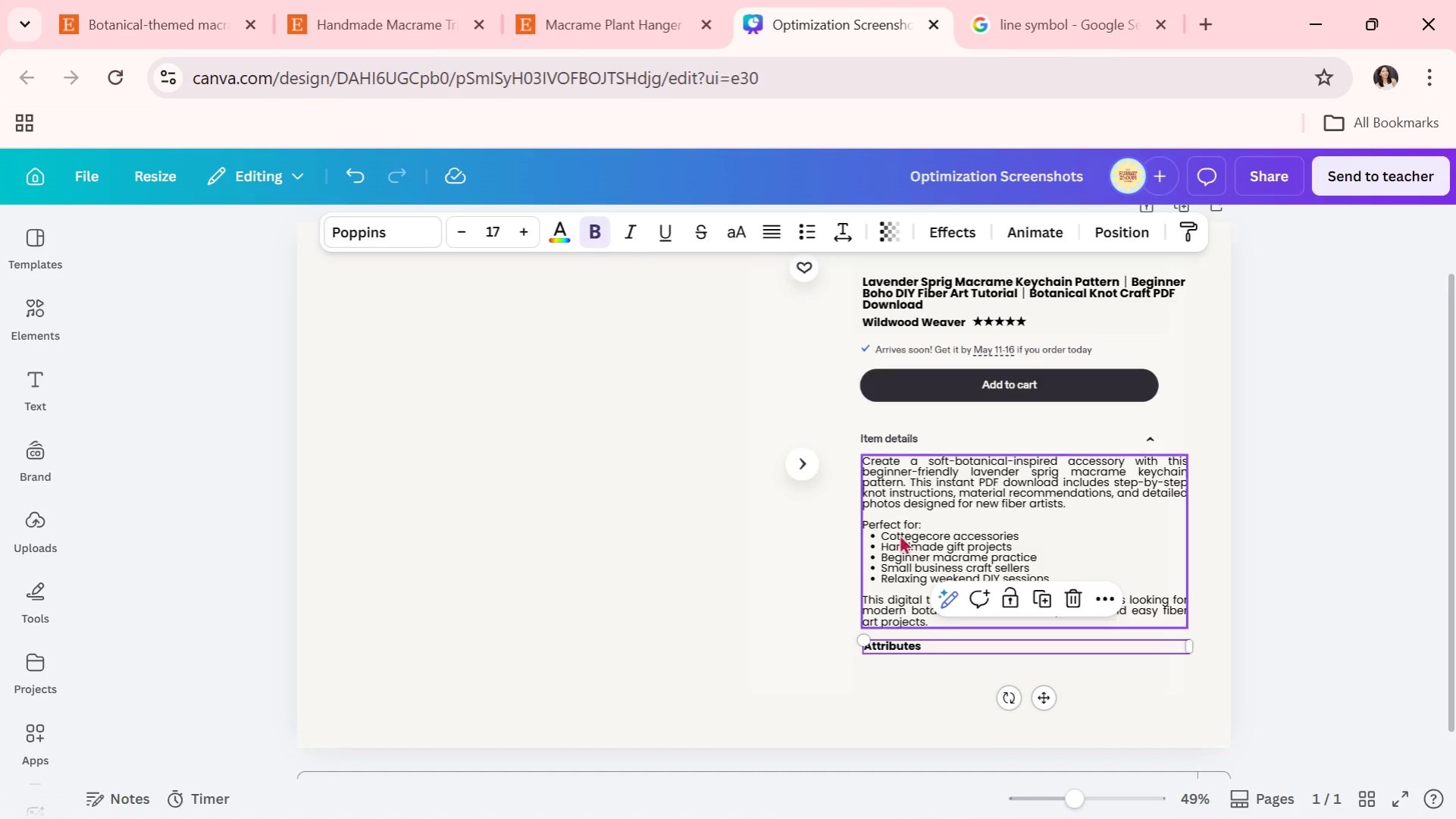 
left_click([871, 679])
 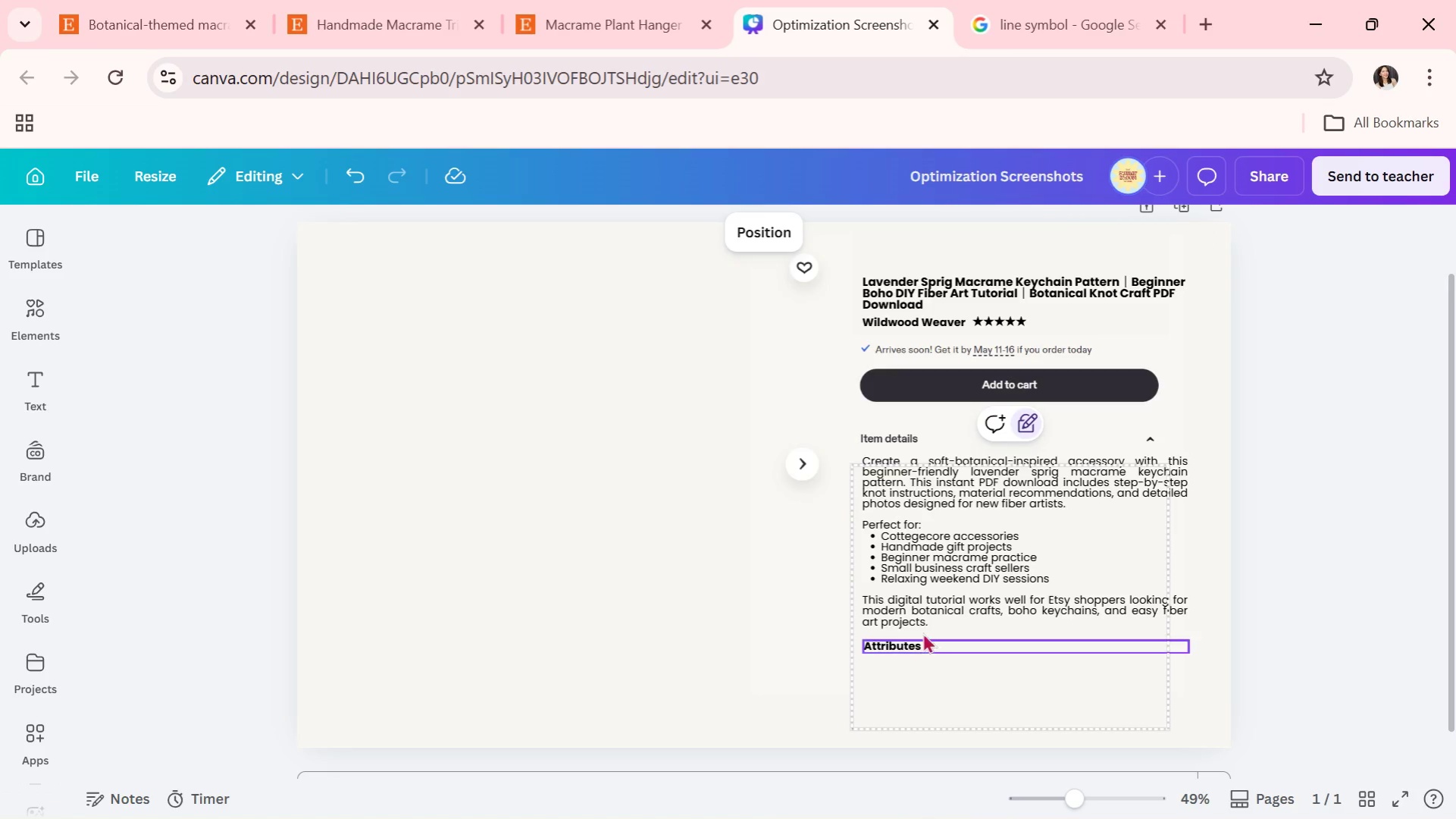 
left_click([928, 582])
 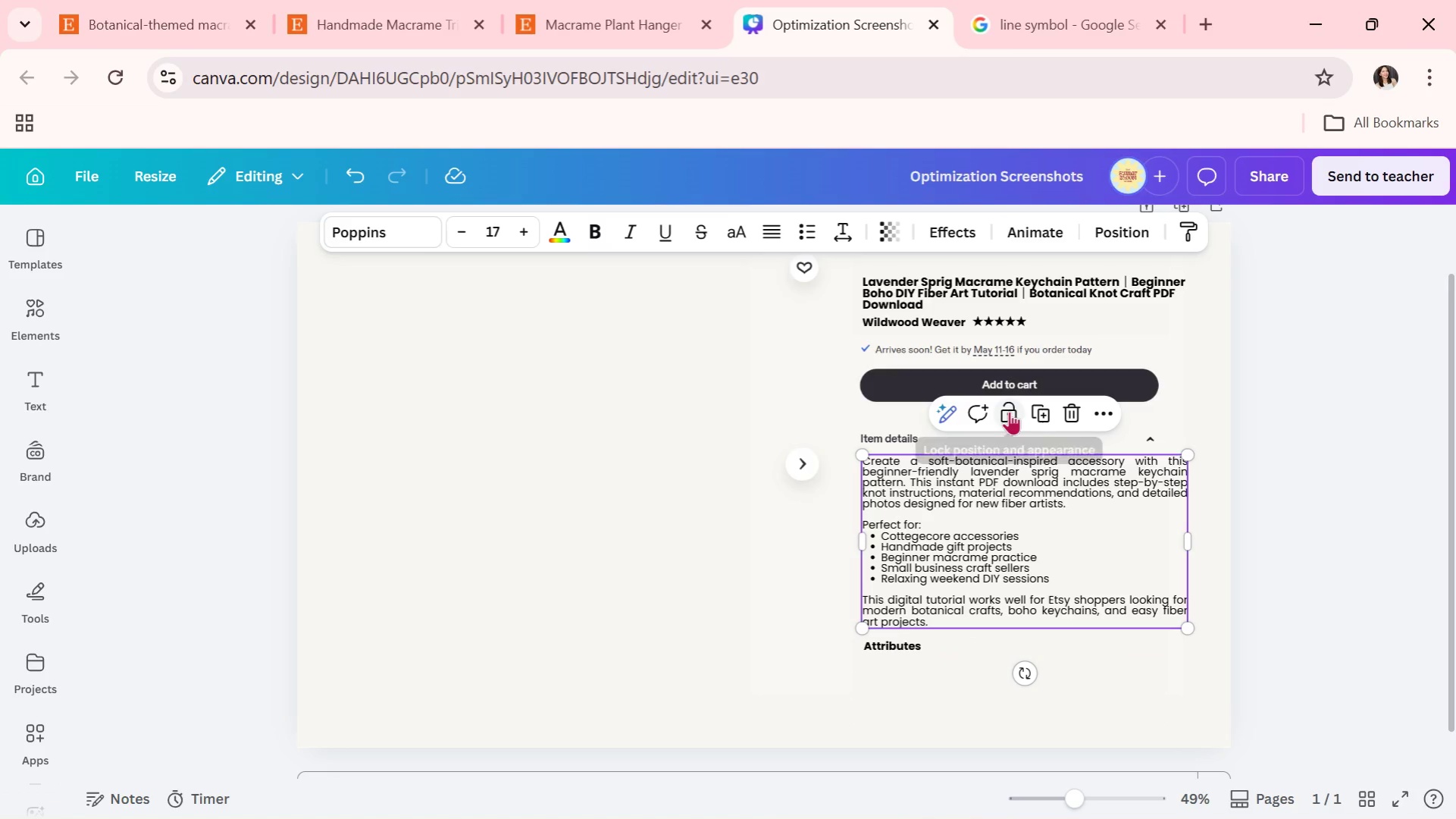 
left_click([1038, 407])
 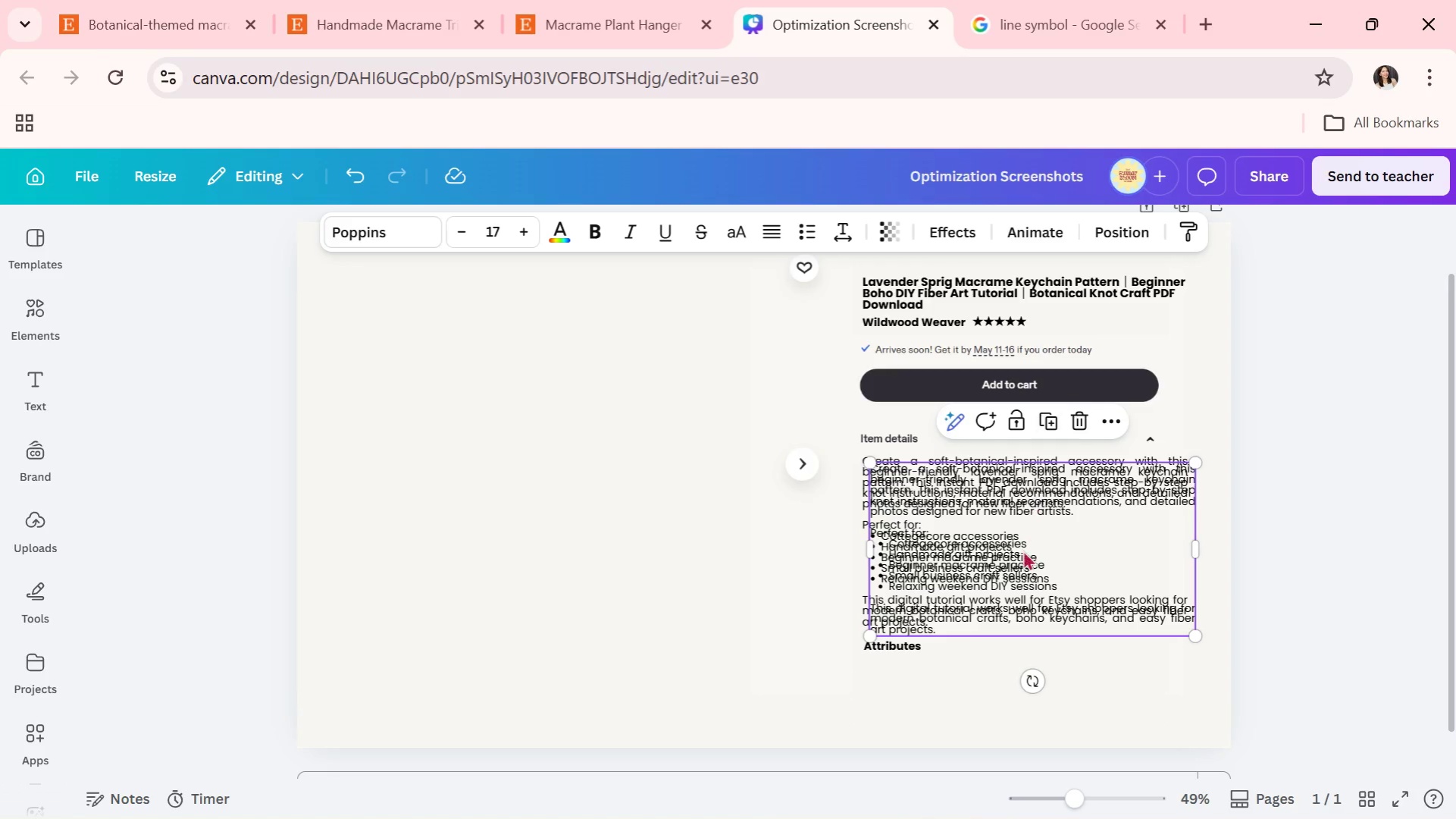 
left_click_drag(start_coordinate=[1029, 553], to_coordinate=[1022, 753])
 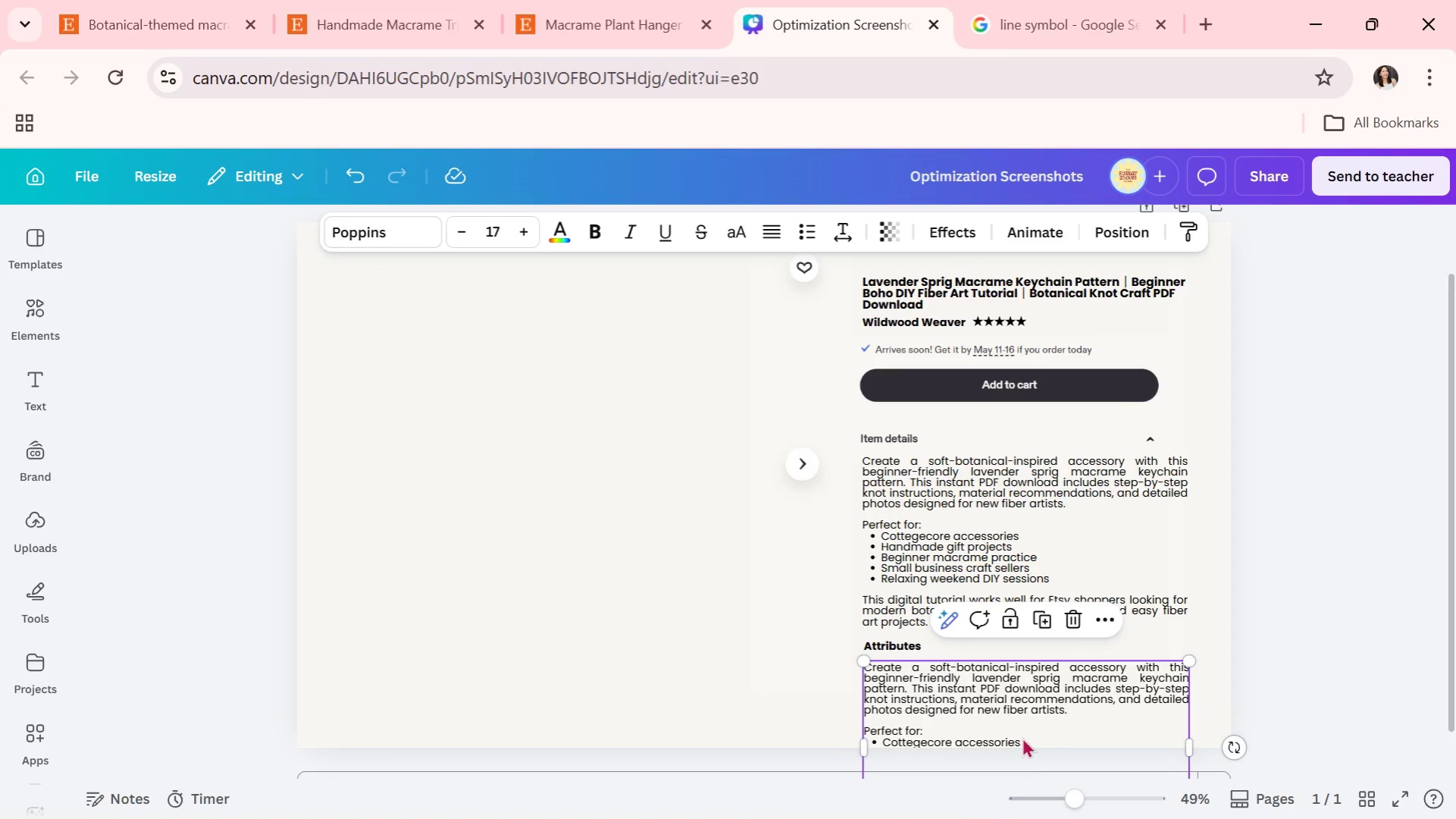 
left_click([1022, 737])
 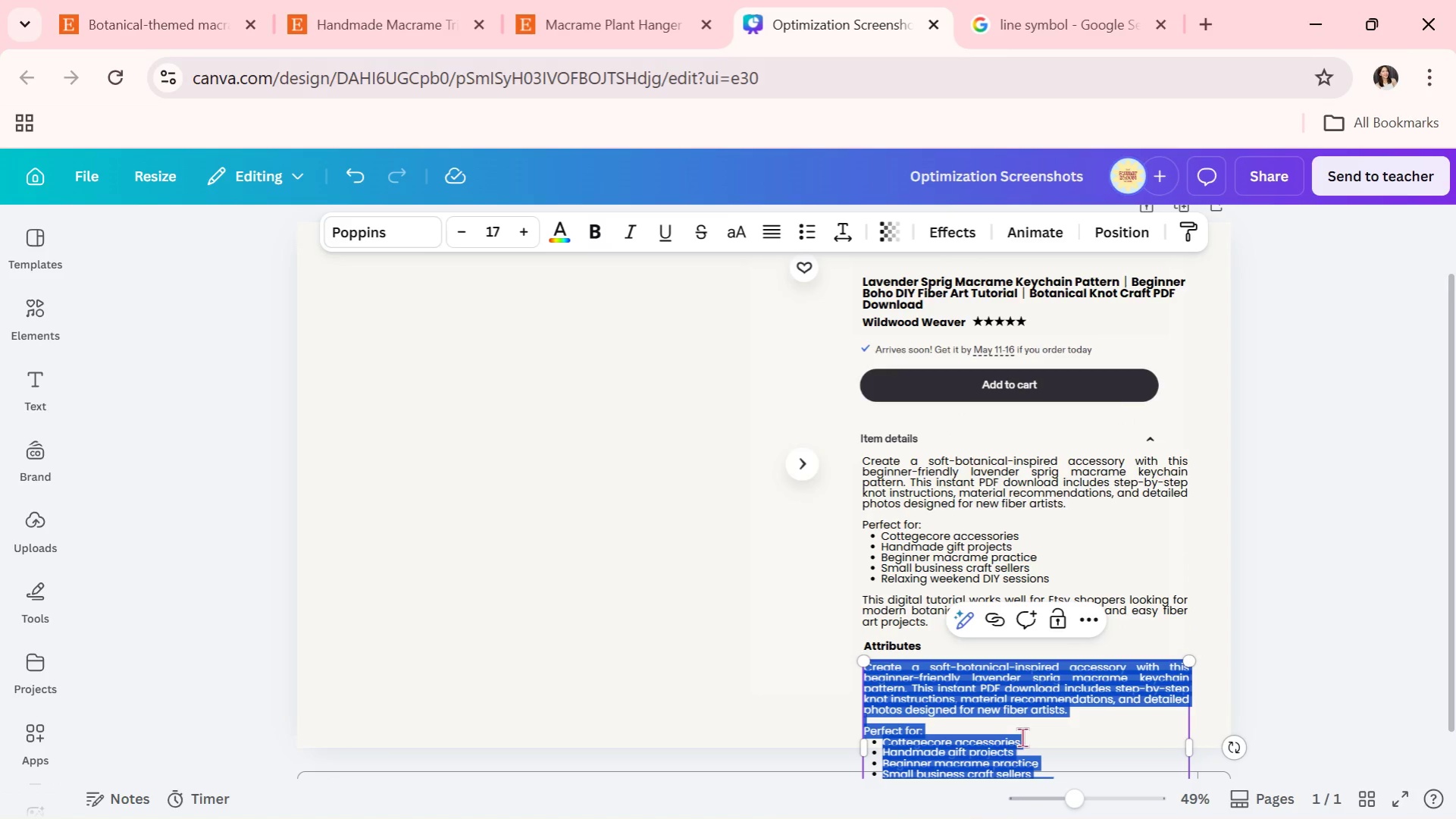 
key(Backspace)
 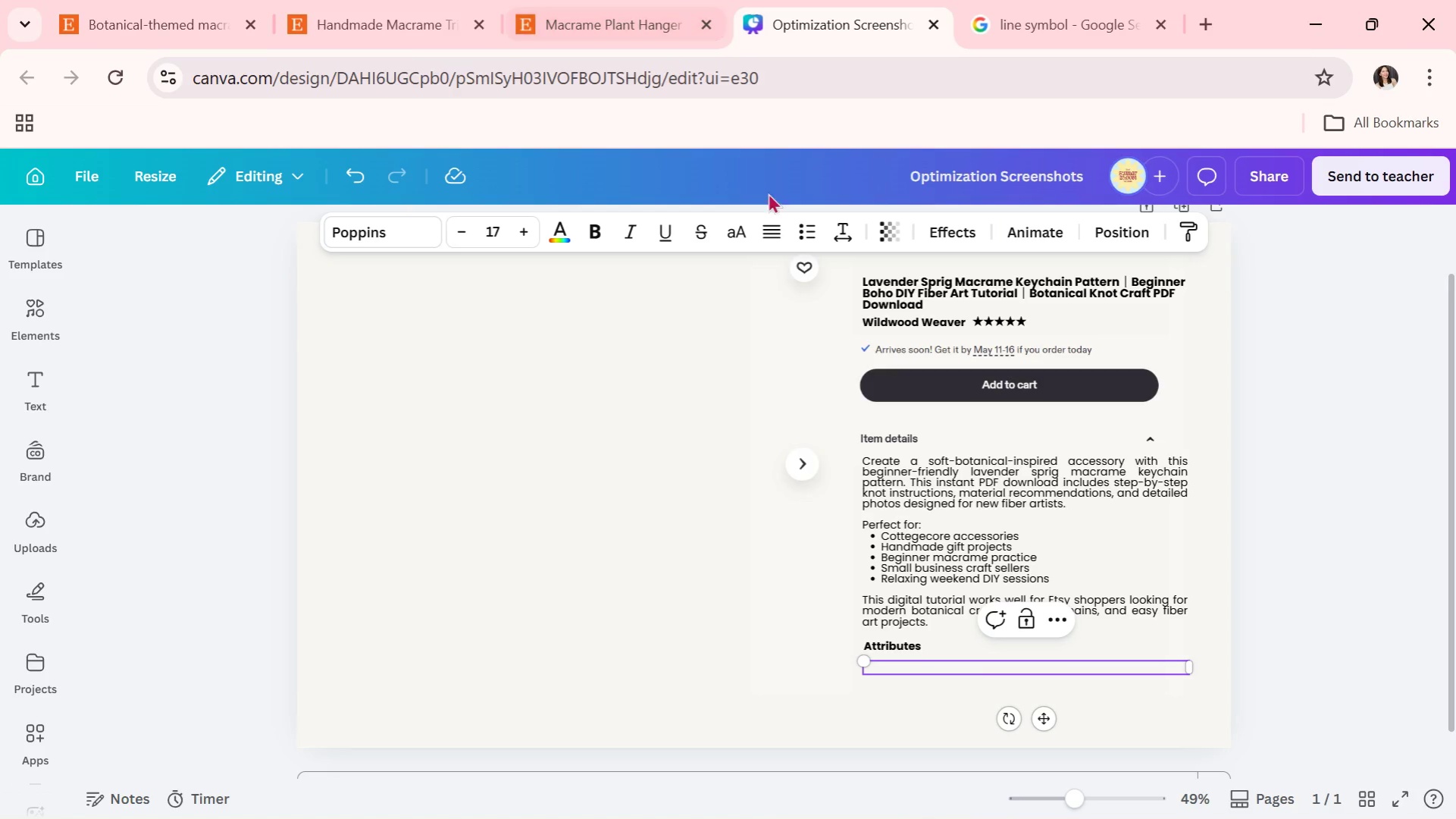 
left_click([800, 231])
 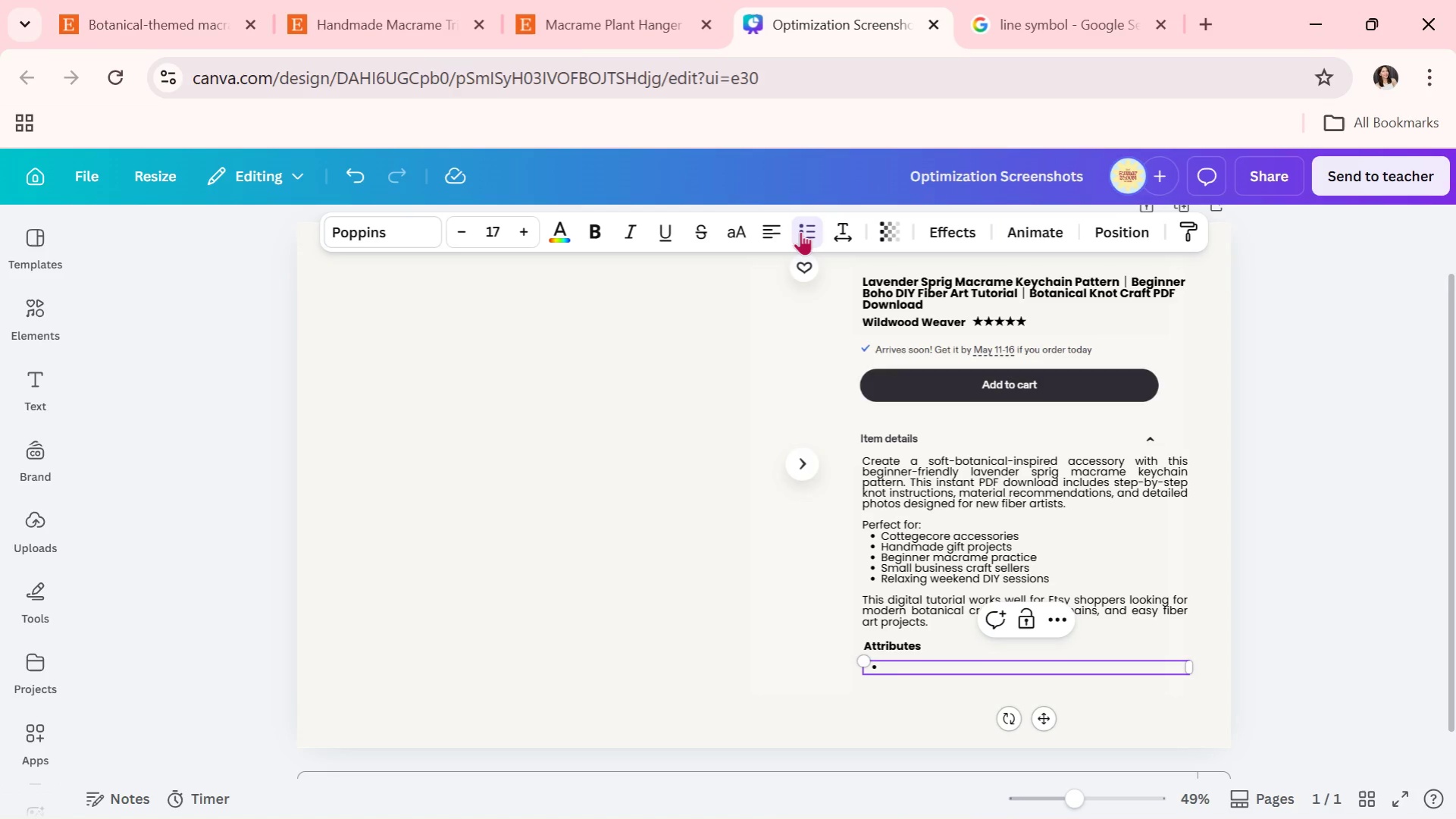 
type(Primary Color: Lavender)
 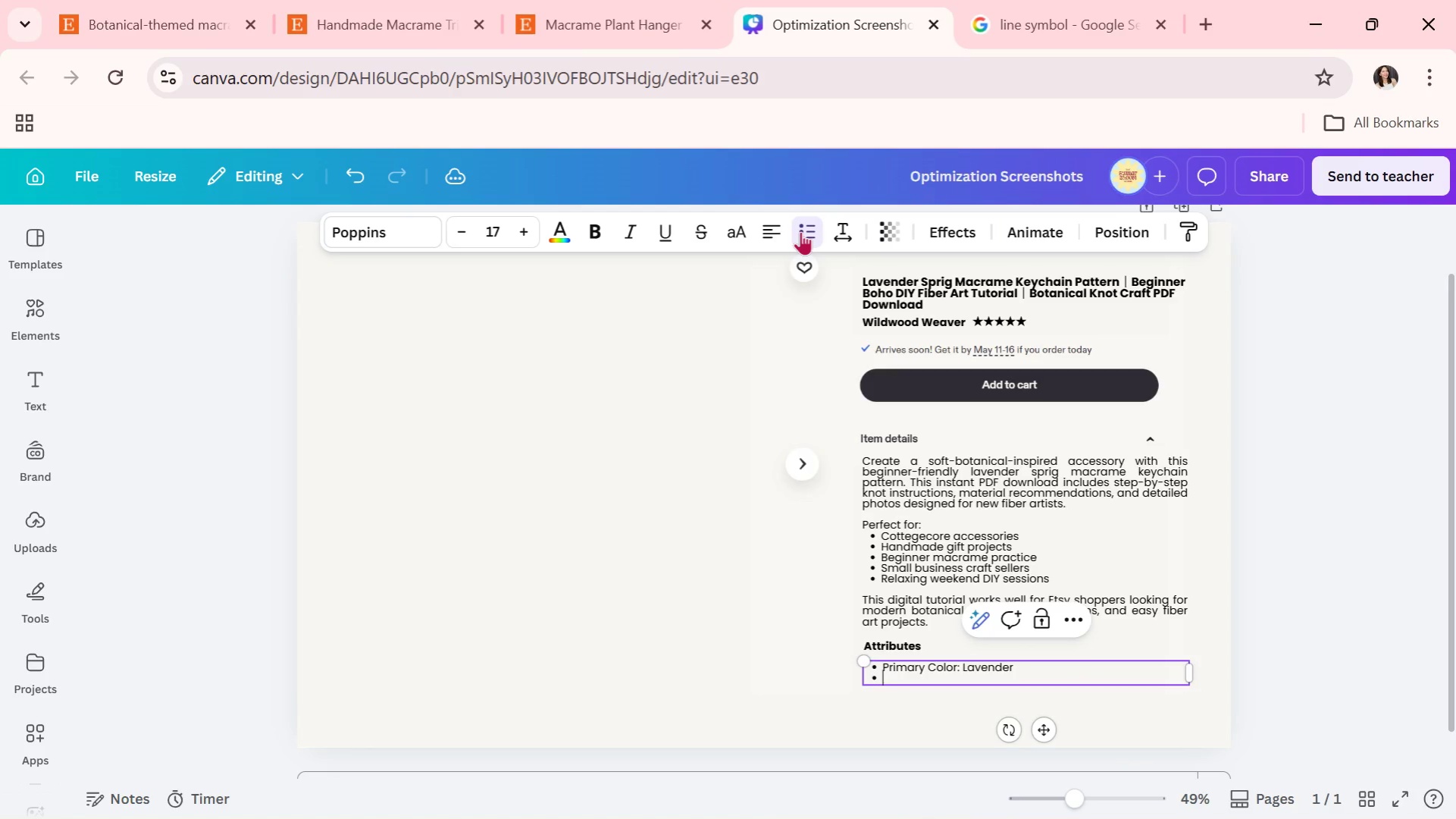 
 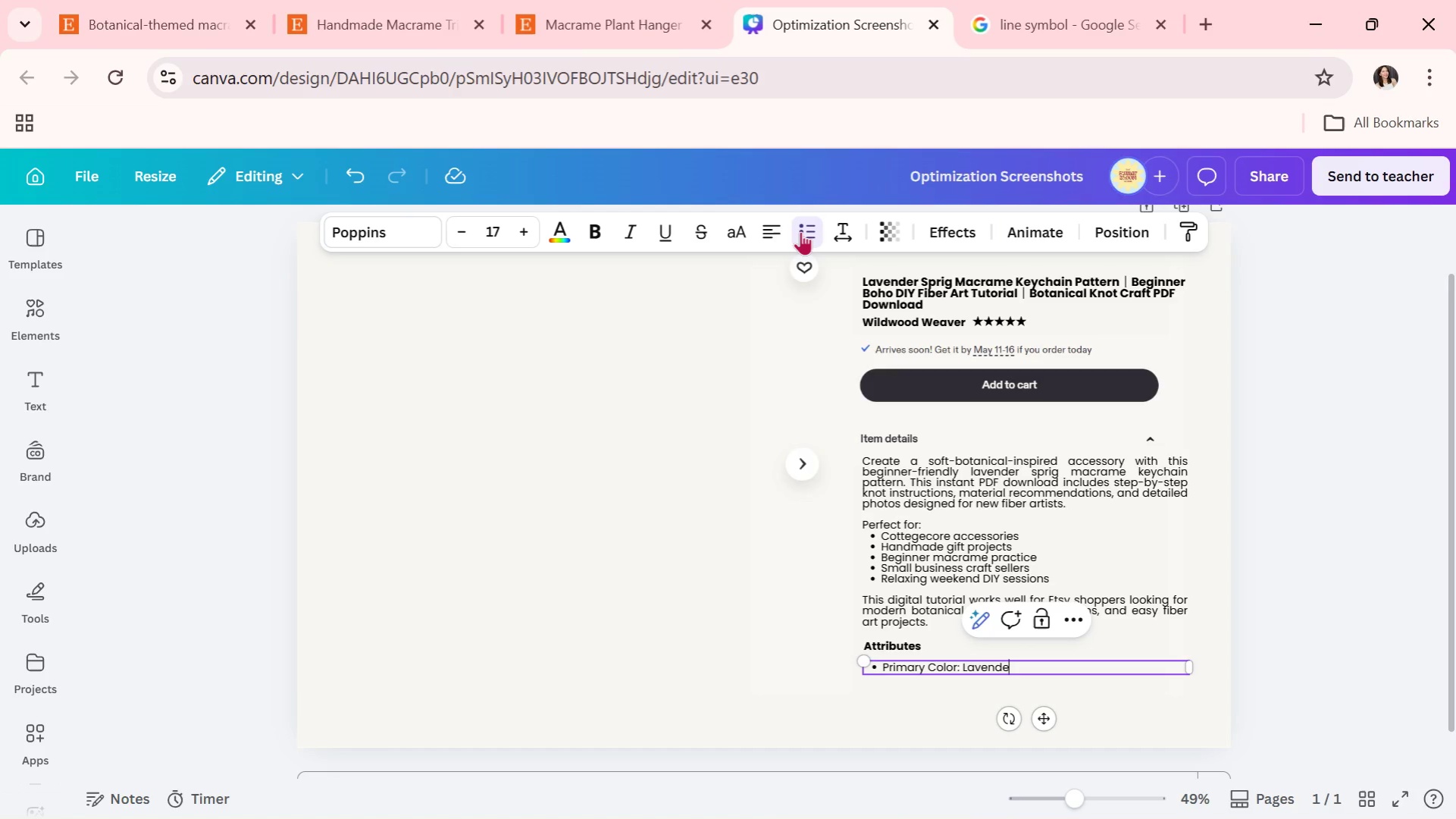 
key(Enter)
 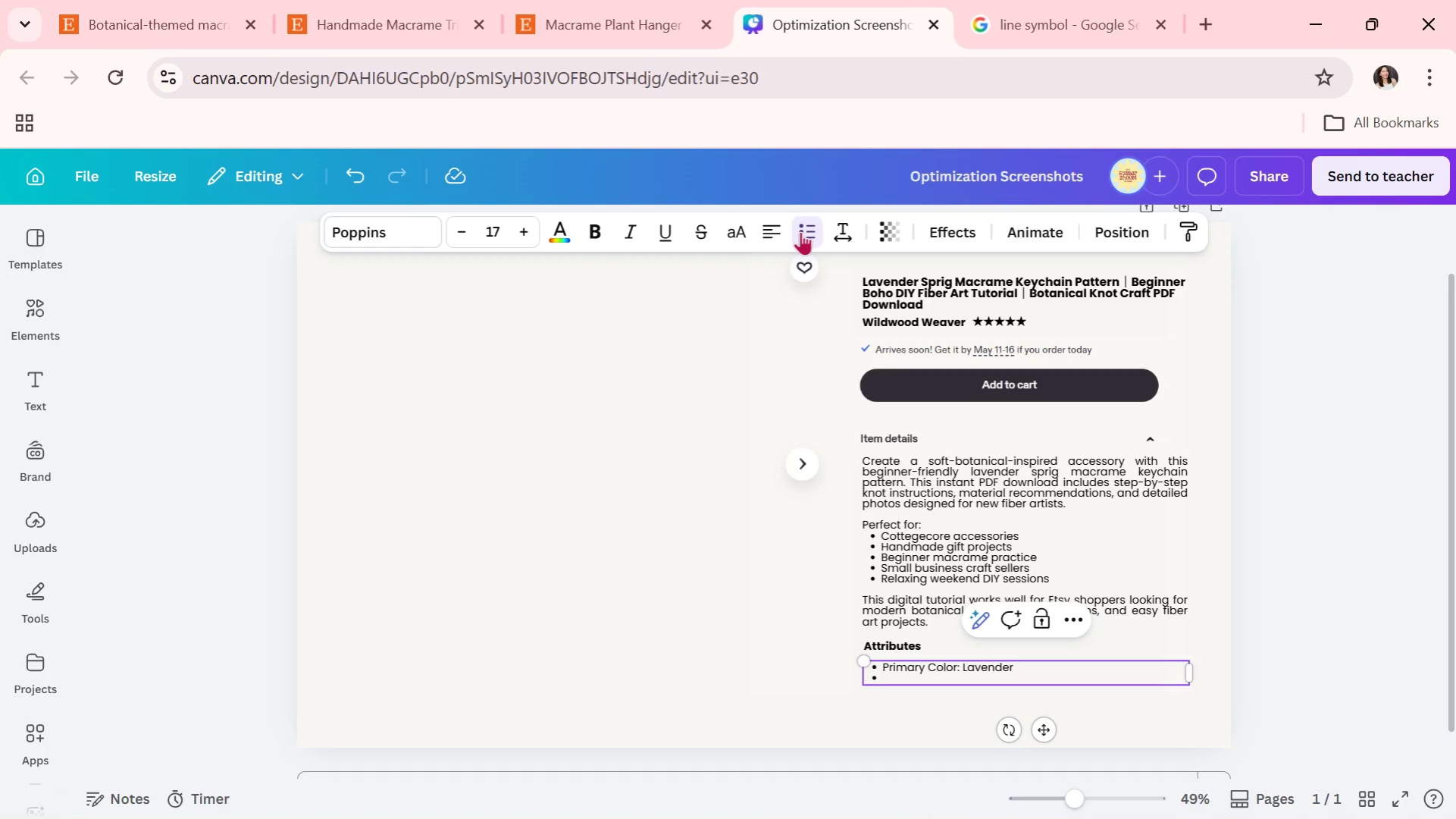 
type(Stye:)
key(Backspace)
key(Backspace)
type(le: Boho)
 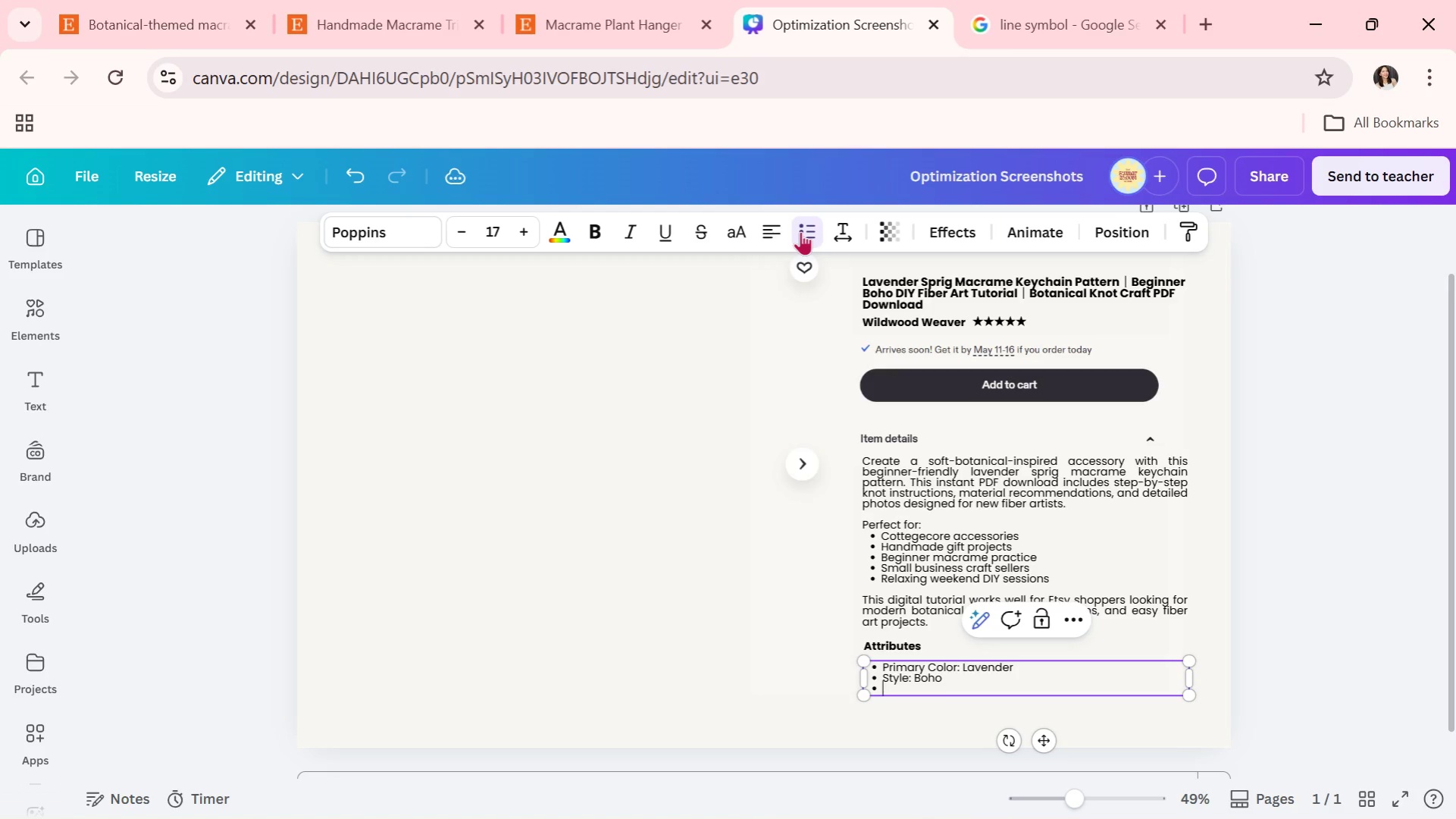 
 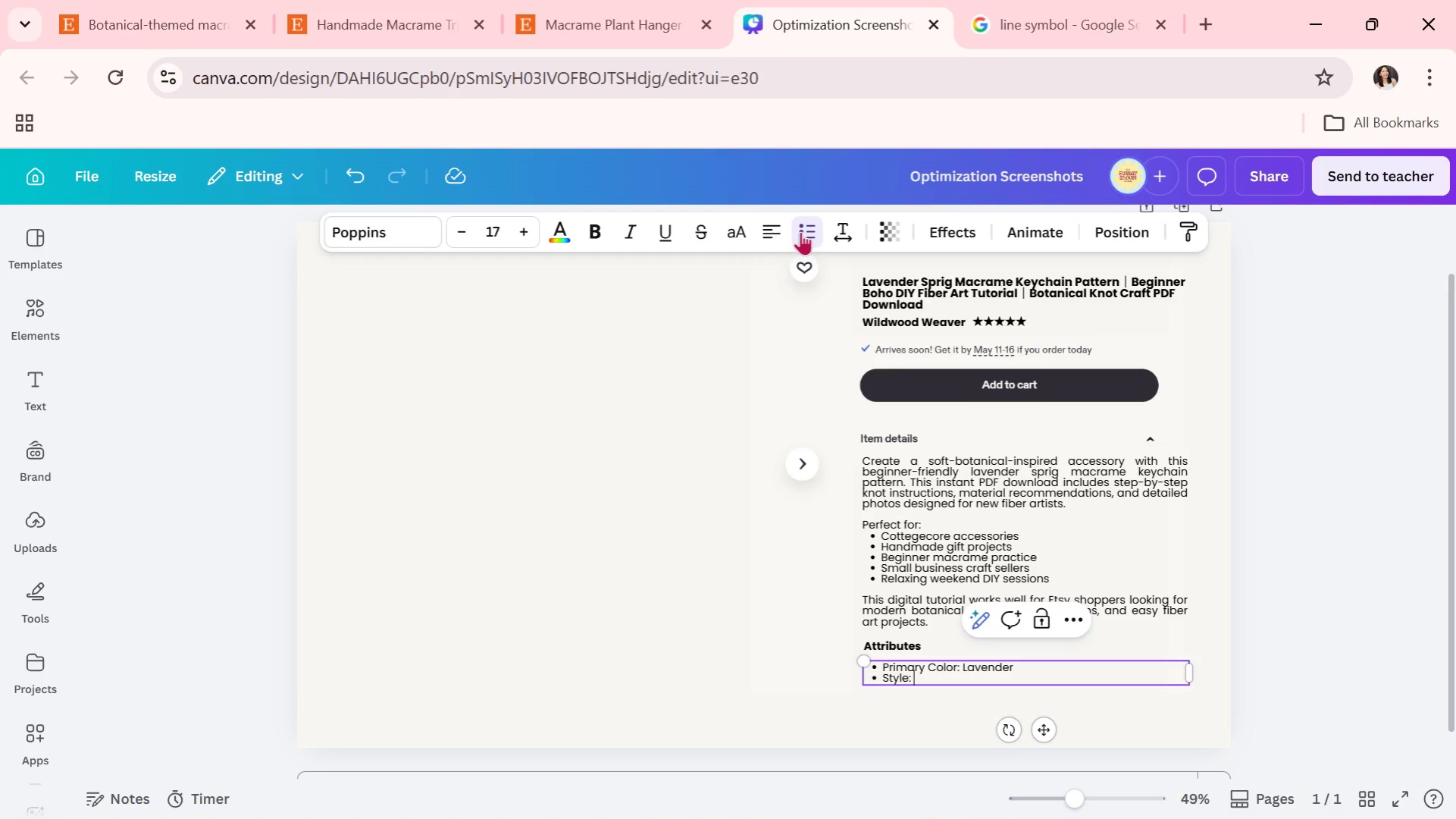 
key(Enter)
 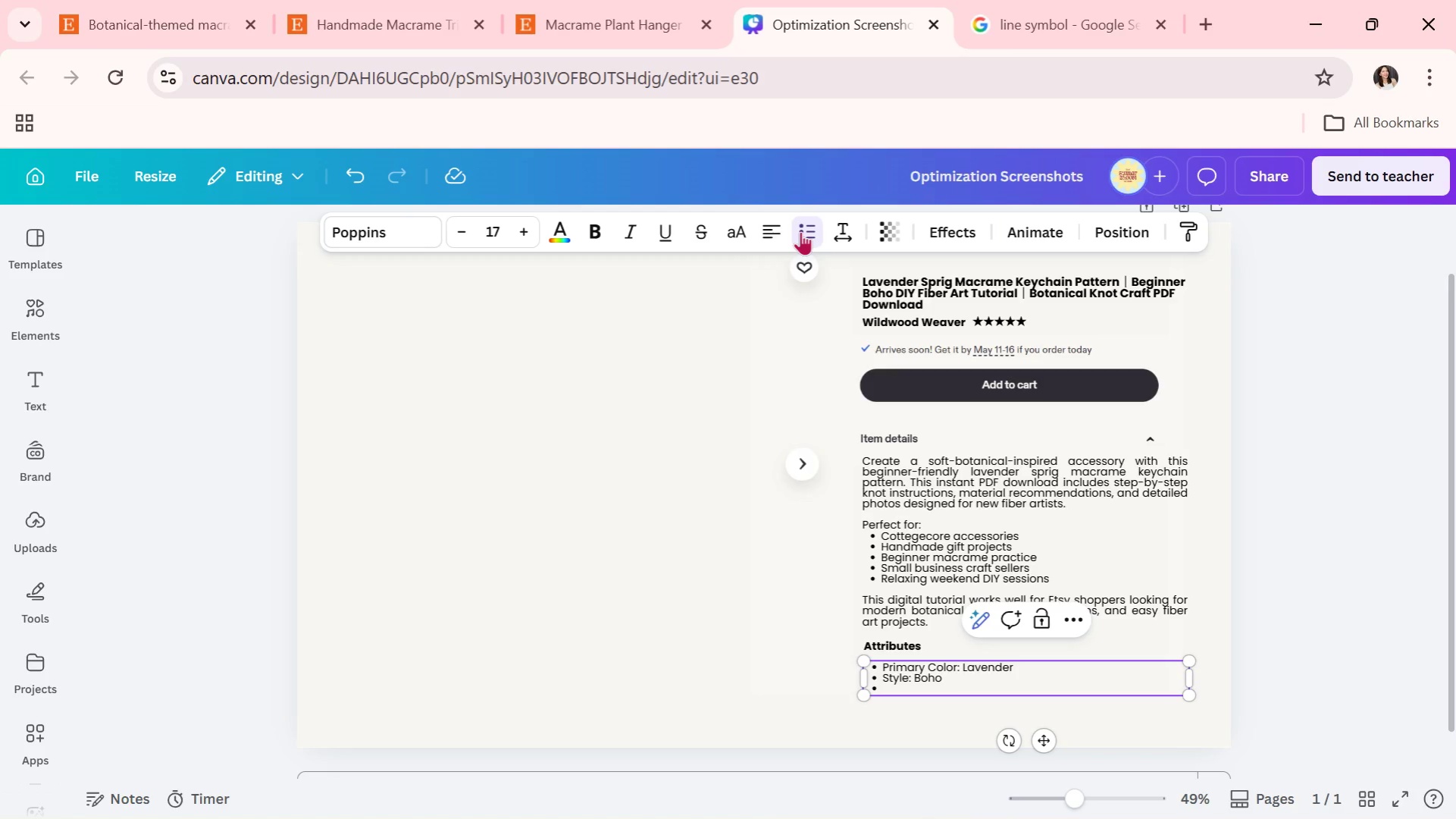 
type(Occasion: Birthday Gift)
 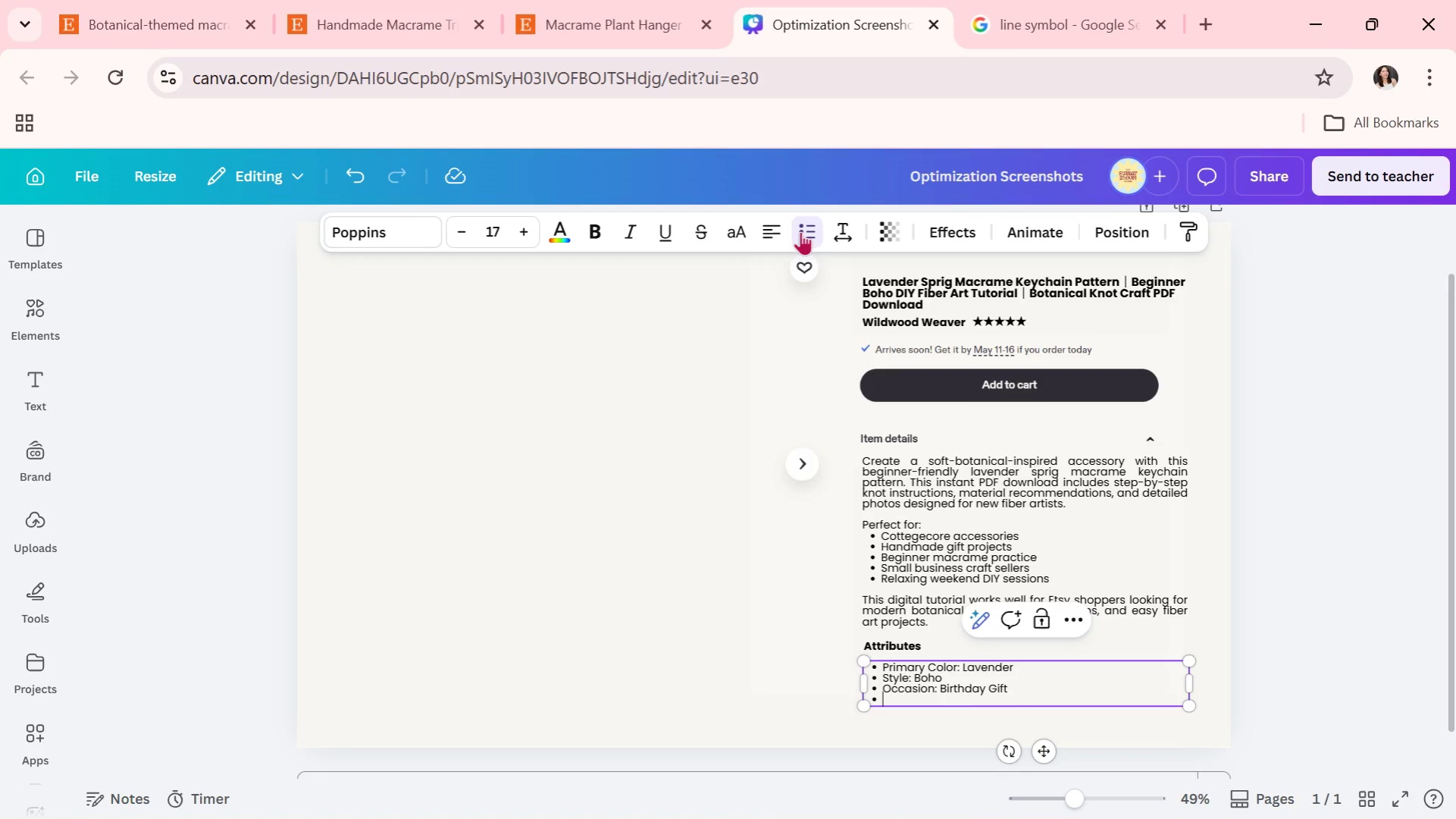 
 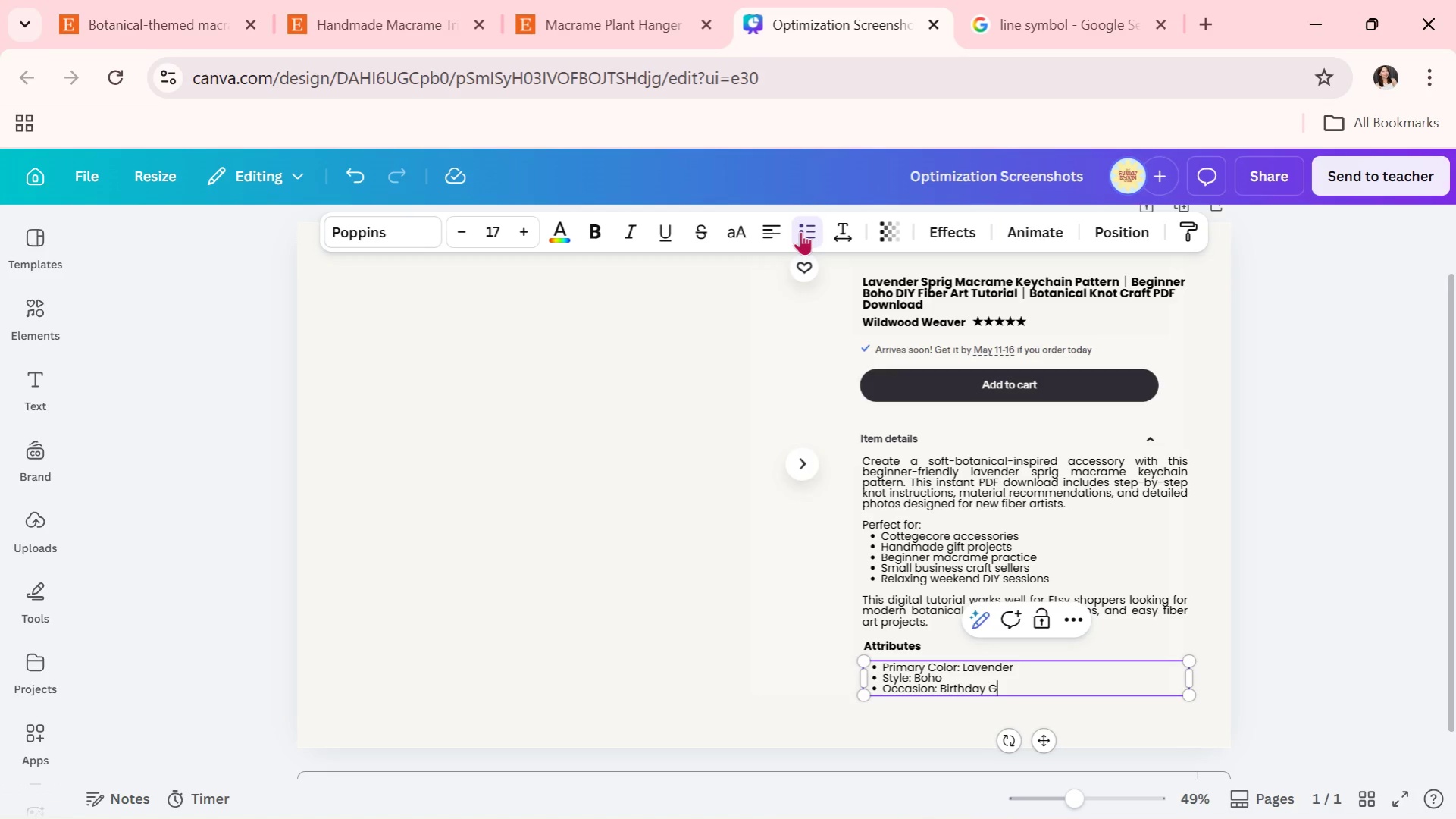 
key(Enter)
 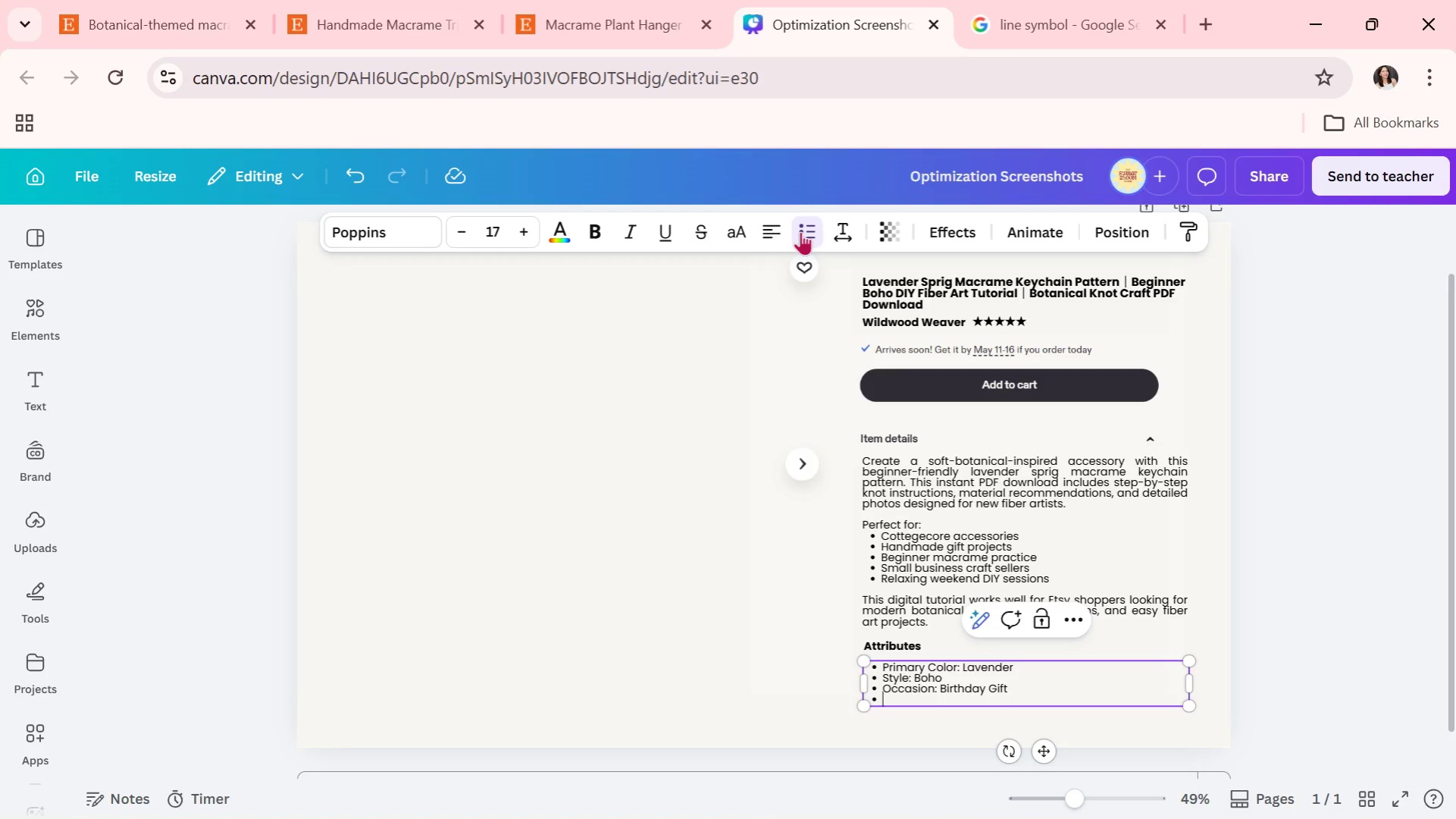 
type(Recipient)
 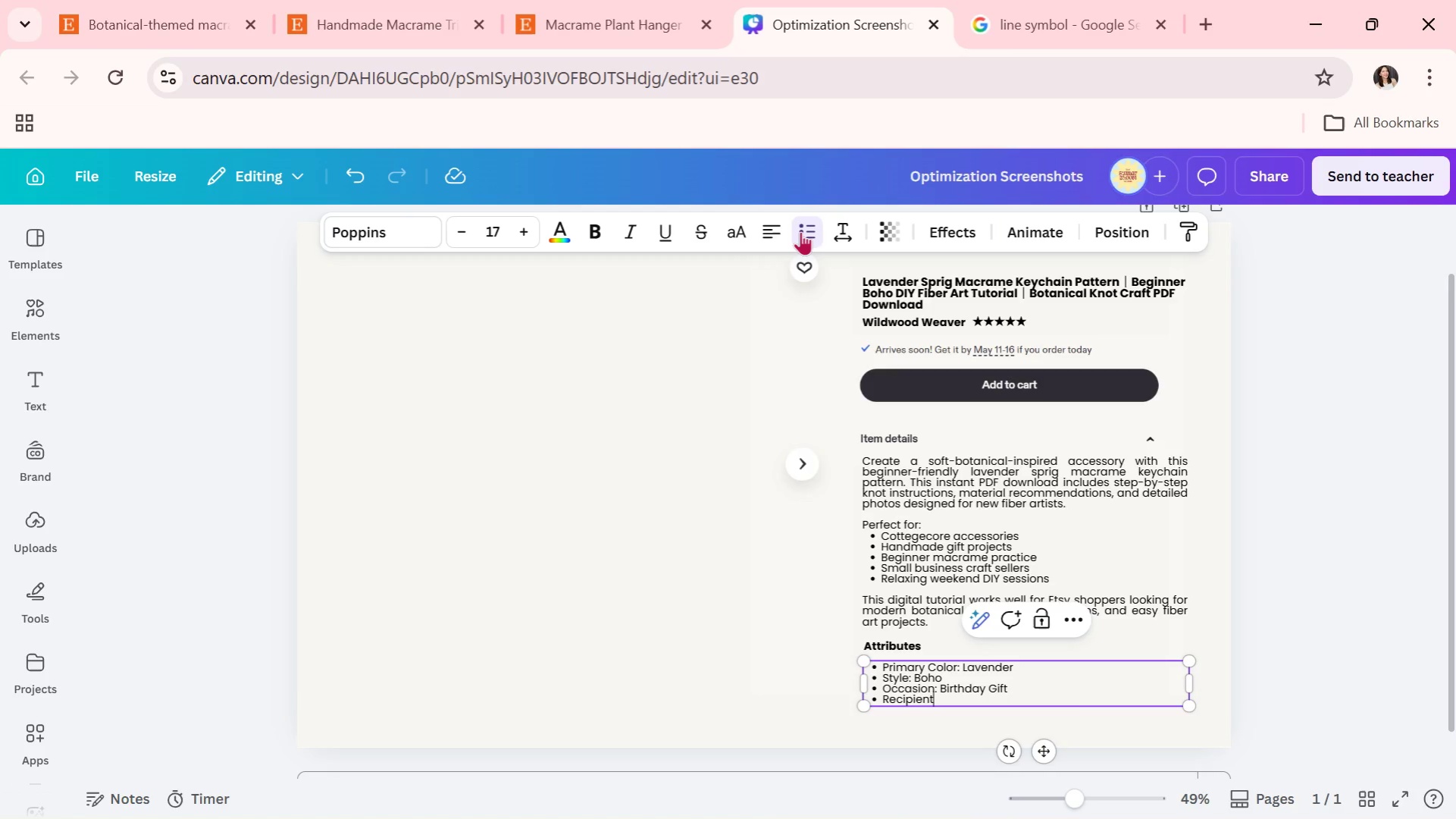 
type(: Women)
 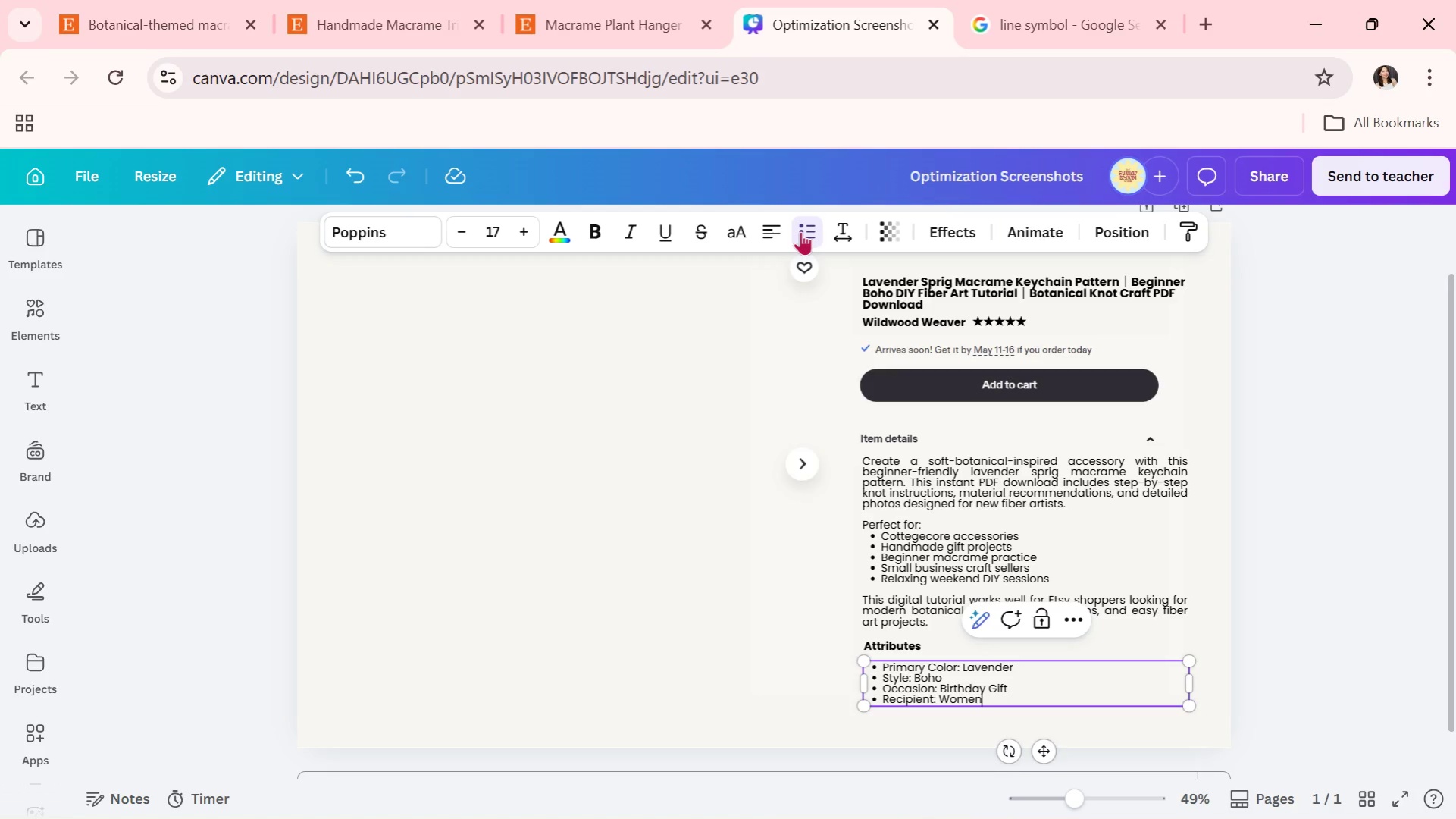 
key(Enter)
 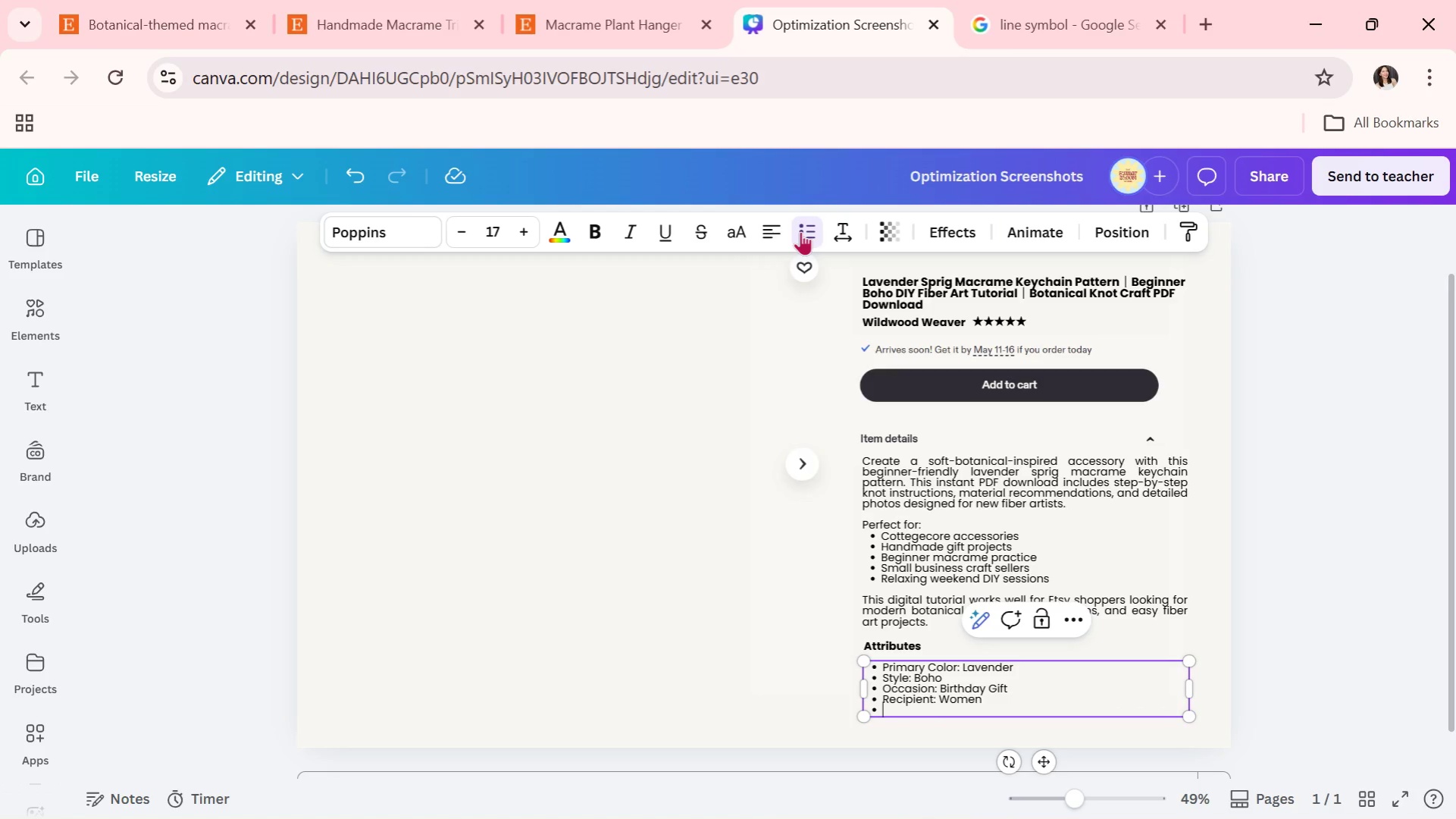 
type(Craft Type: Macrame)
 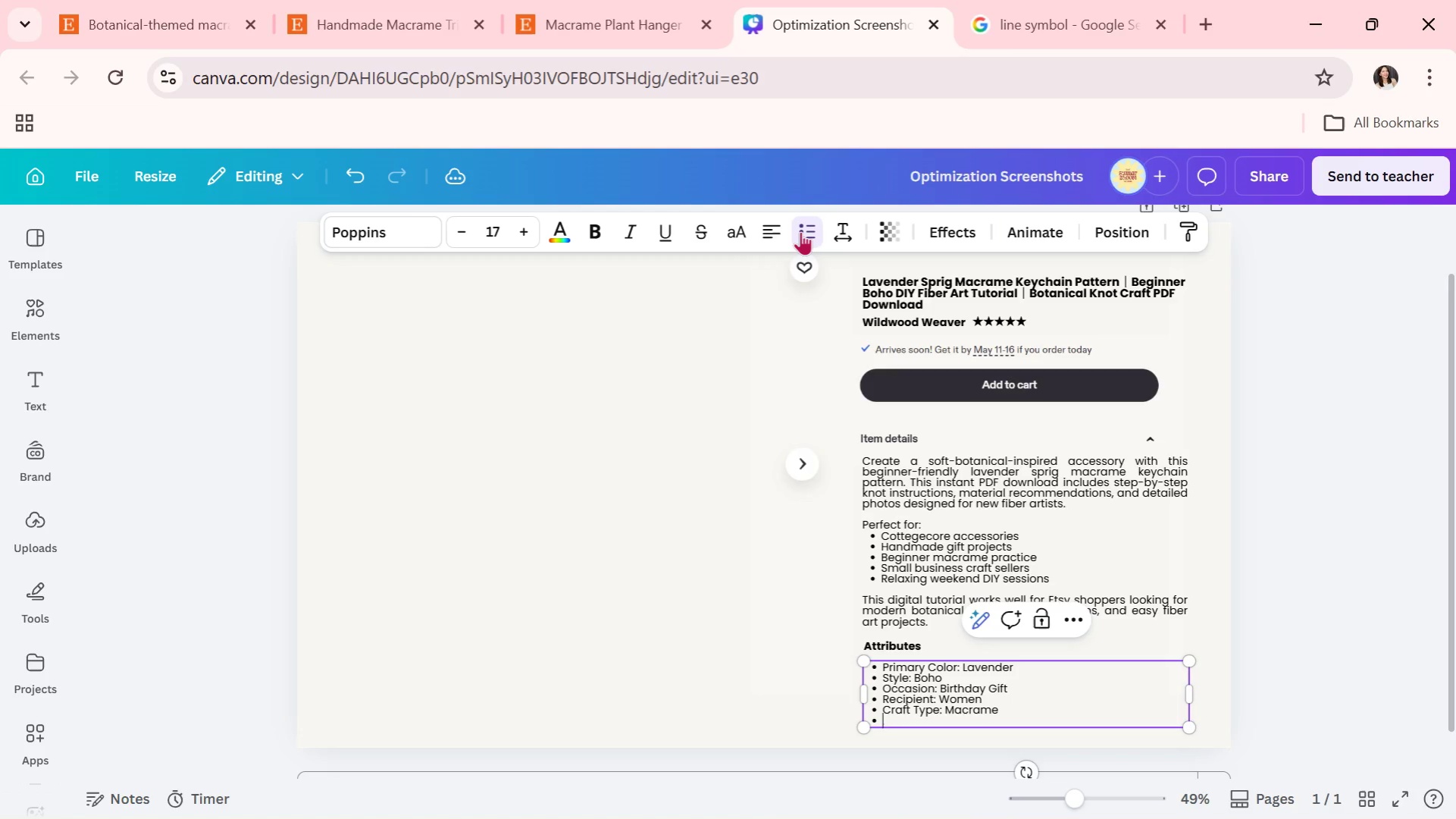 
key(Enter)
 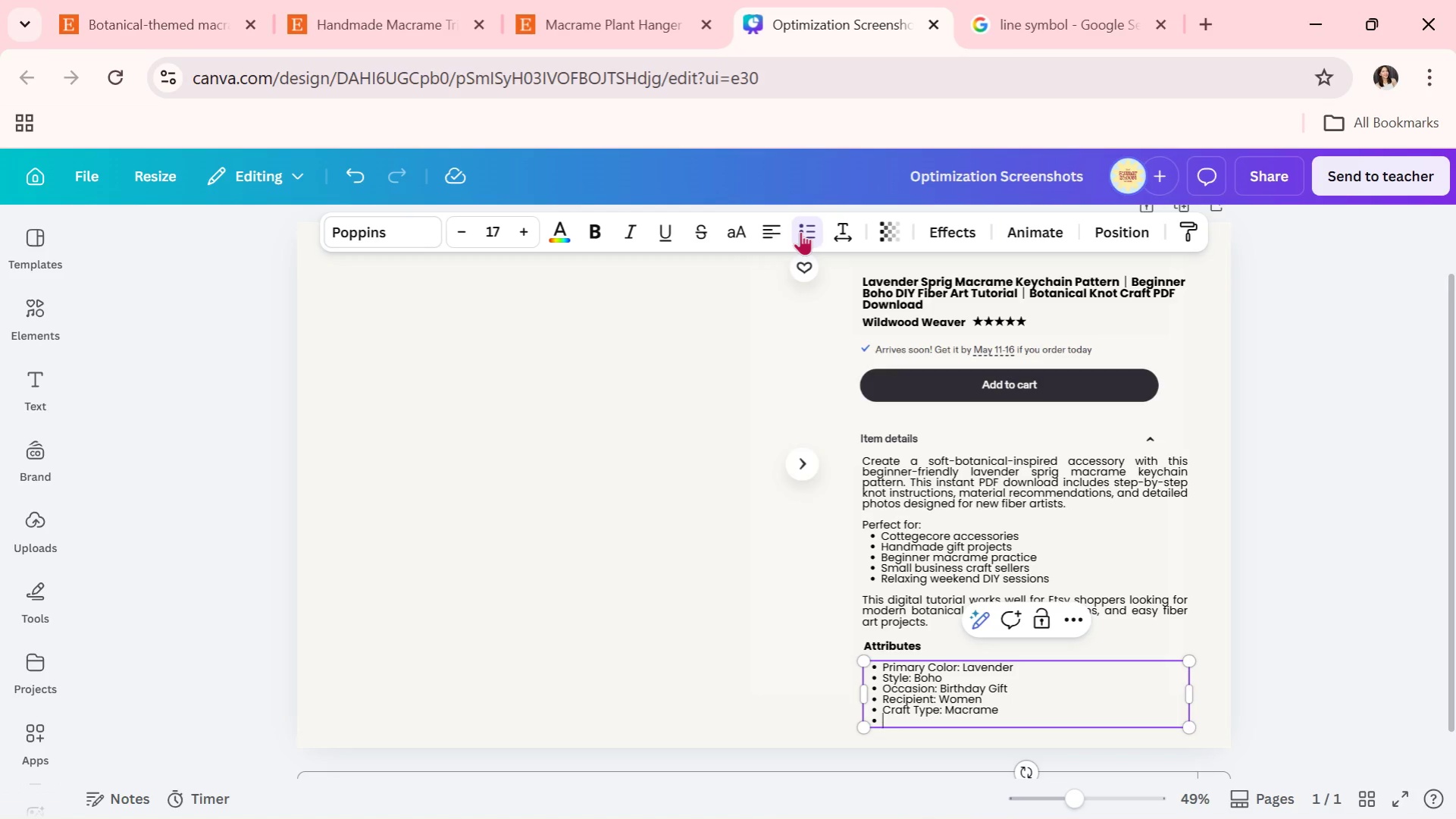 
type(Difficulty Level: Beginner)
 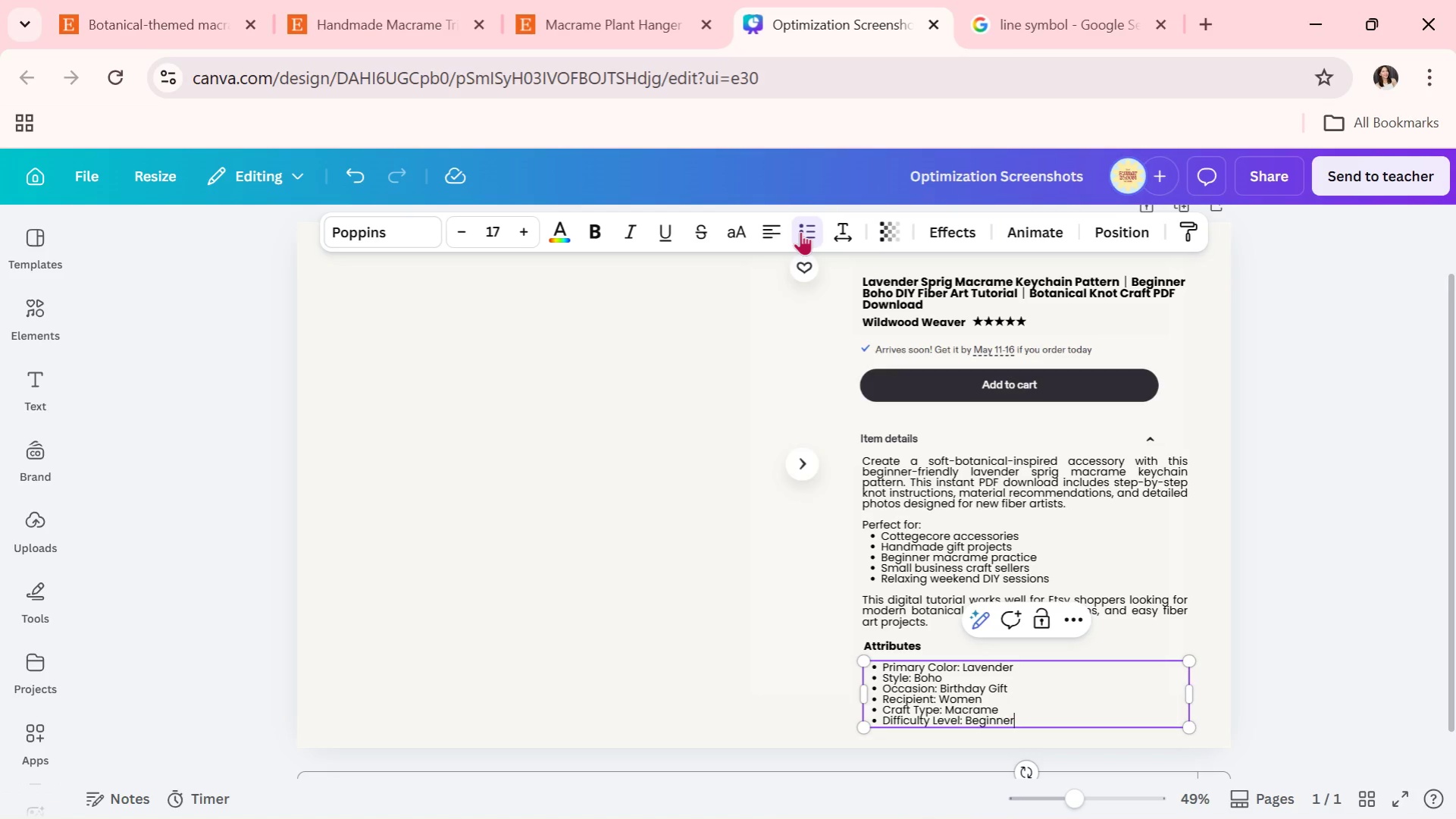 
double_click([1346, 480])
 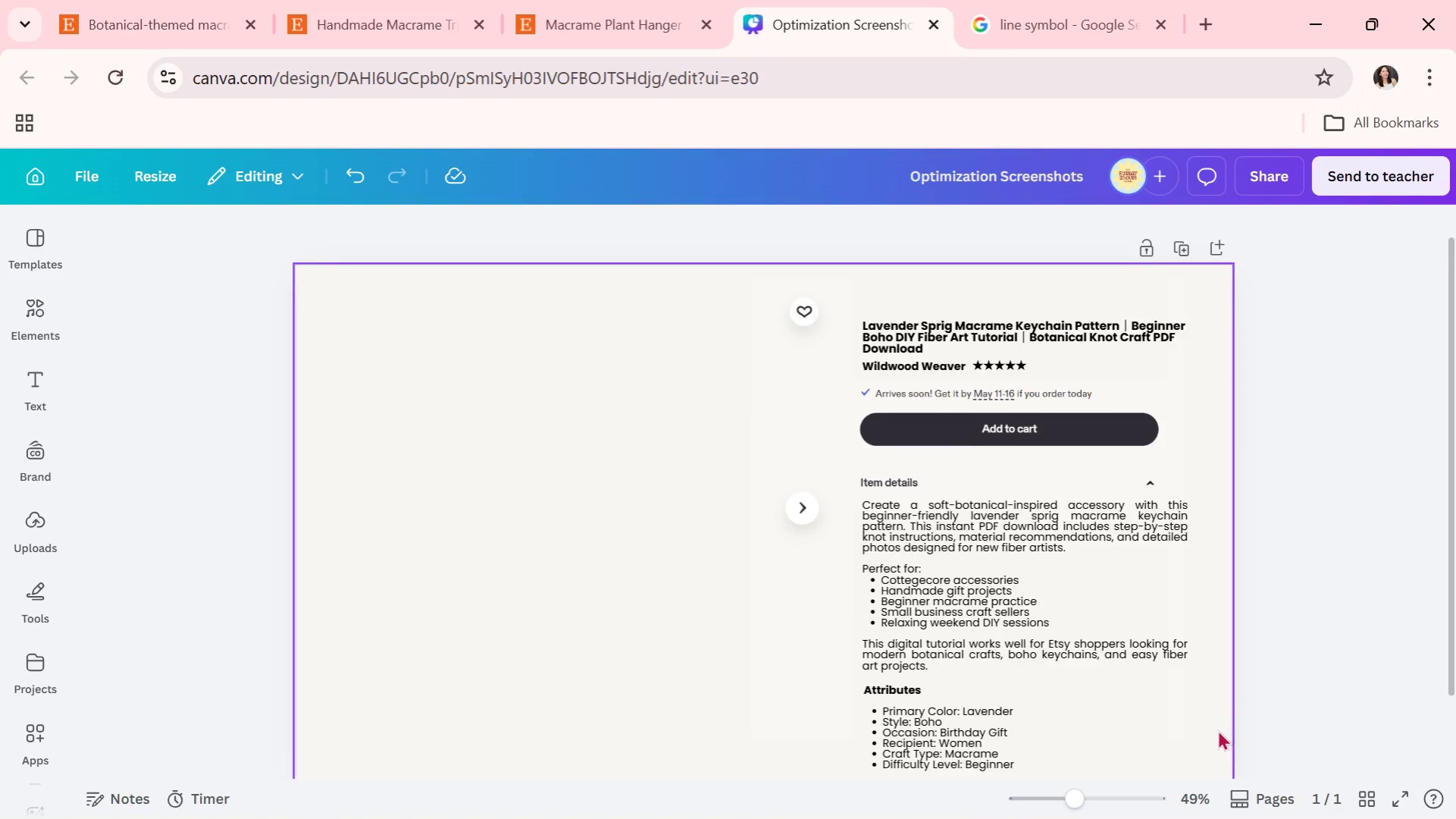 
wait(9.2)
 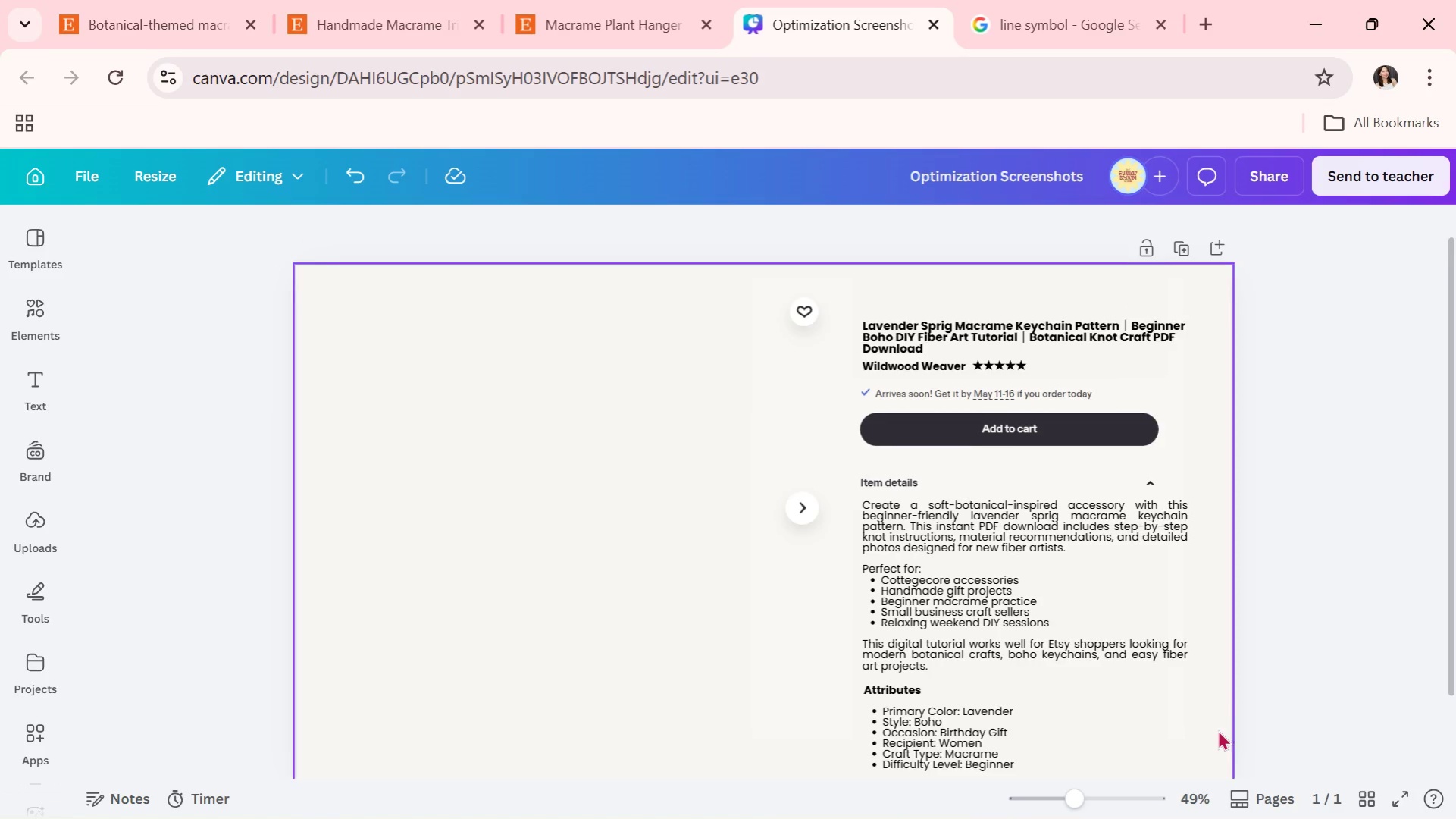 
left_click([880, 613])
 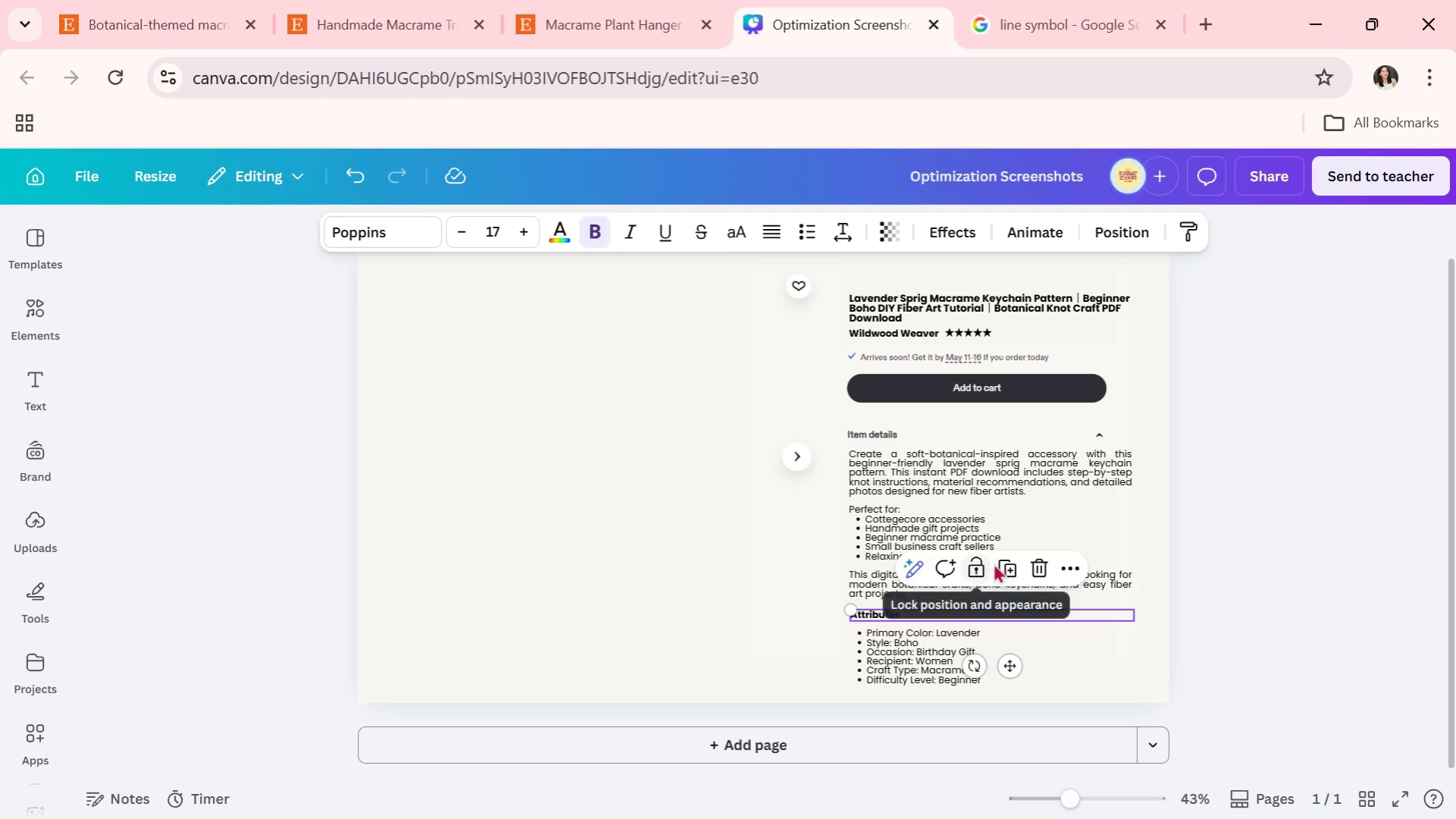 
left_click([1007, 562])
 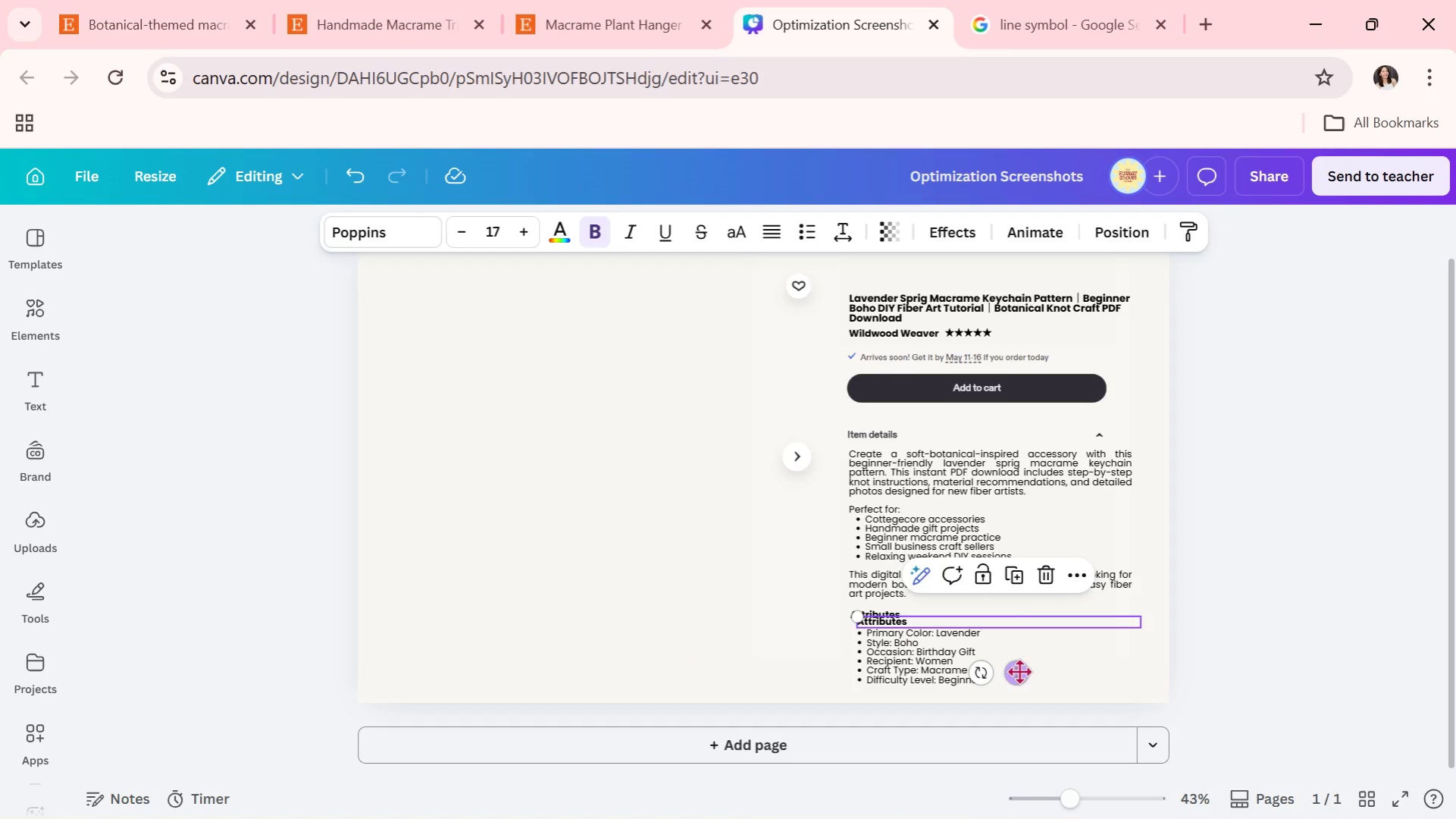 
left_click_drag(start_coordinate=[1019, 673], to_coordinate=[563, 668])
 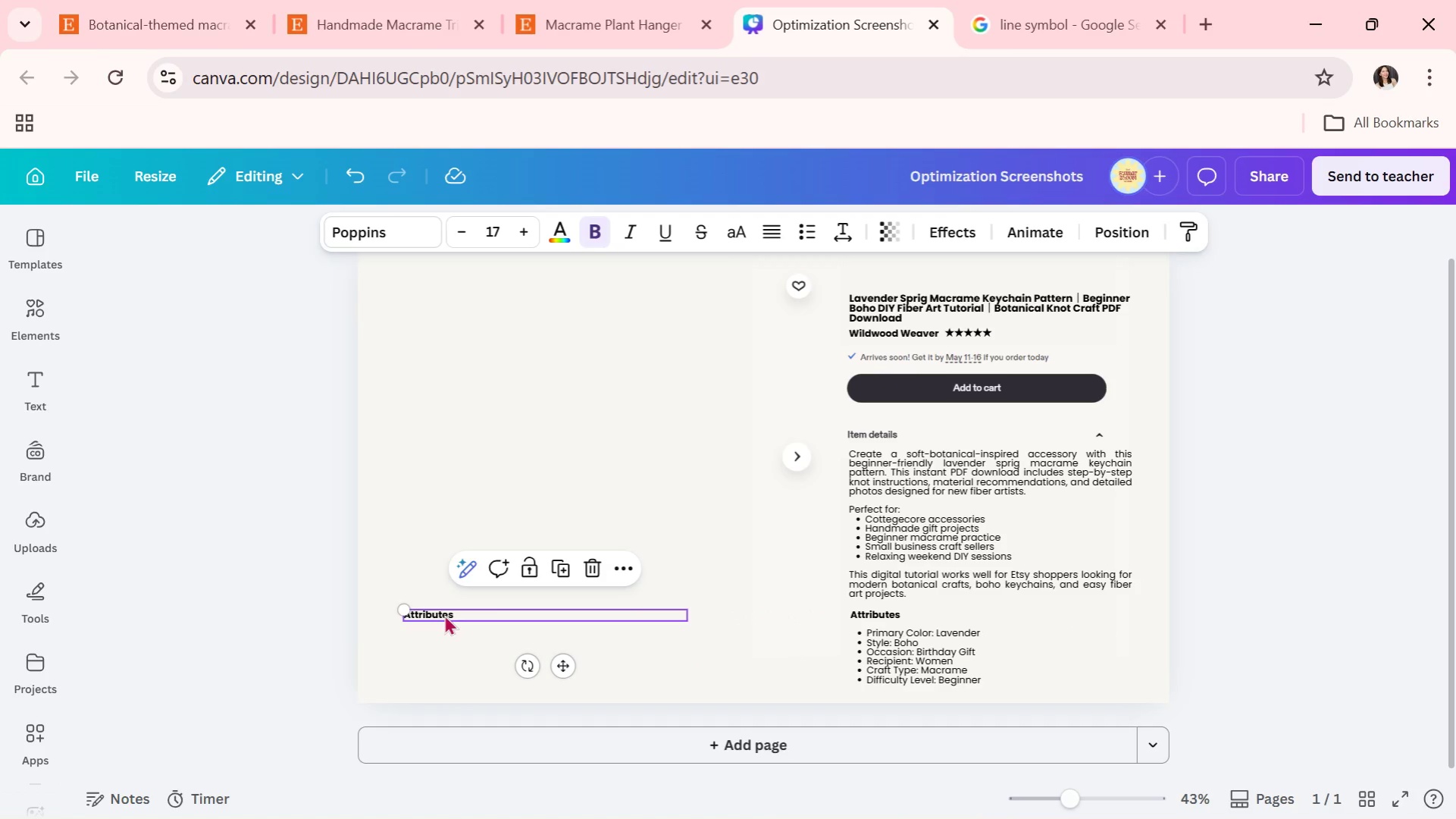 
left_click([443, 613])
 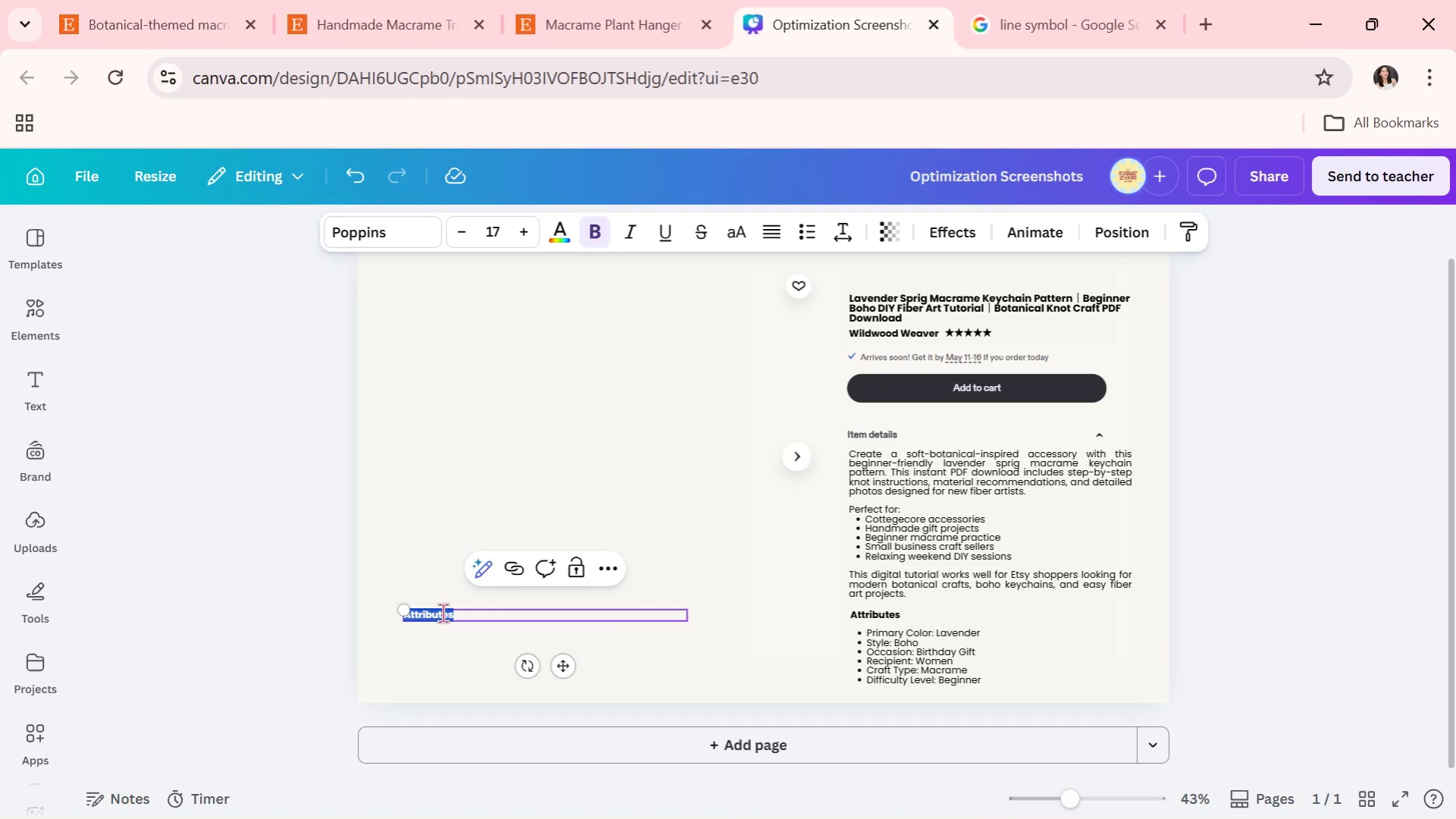 
type(Tags)
 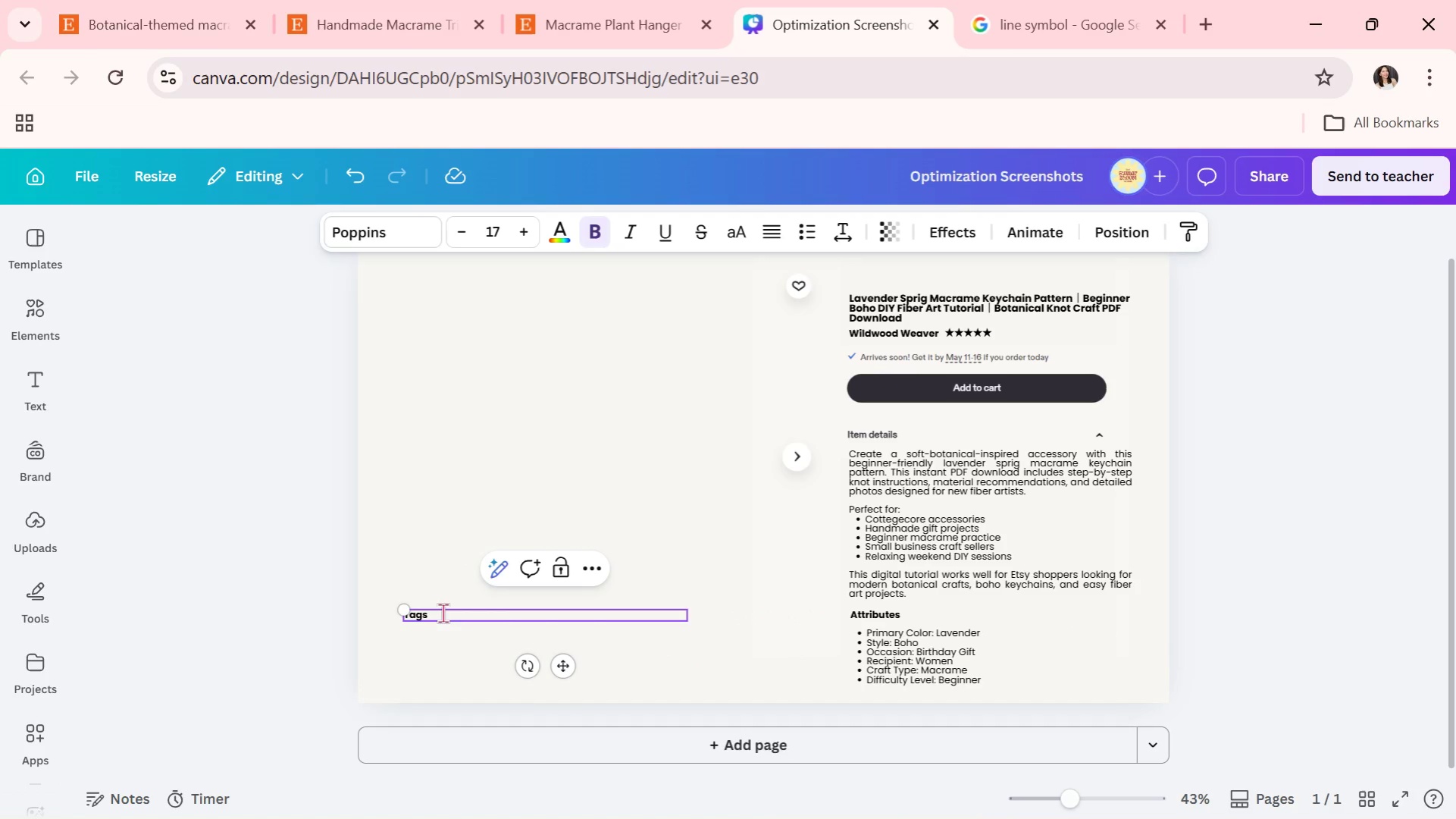 
hold_key(key=ArrowRight, duration=0.38)
 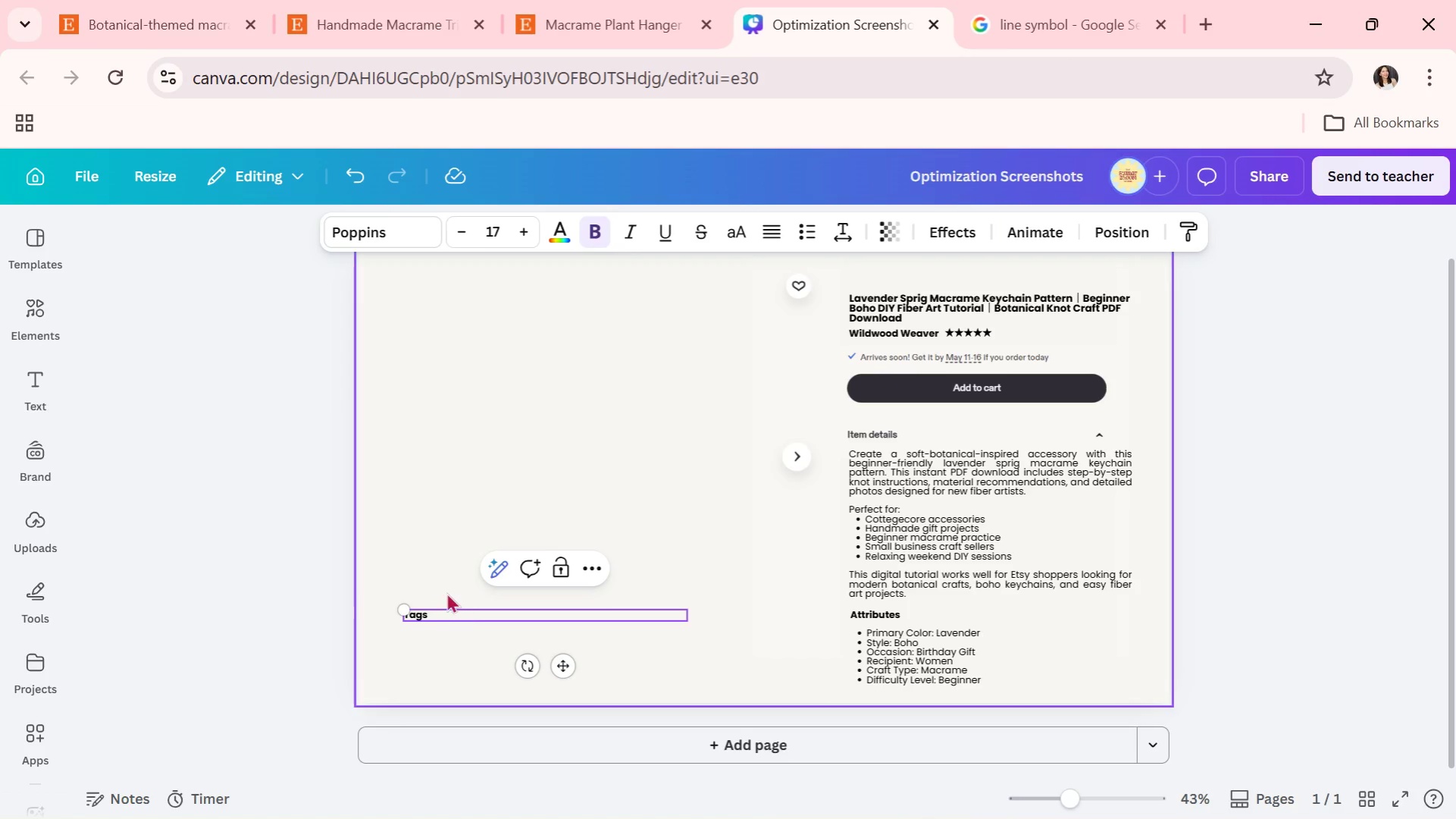 
left_click([305, 623])
 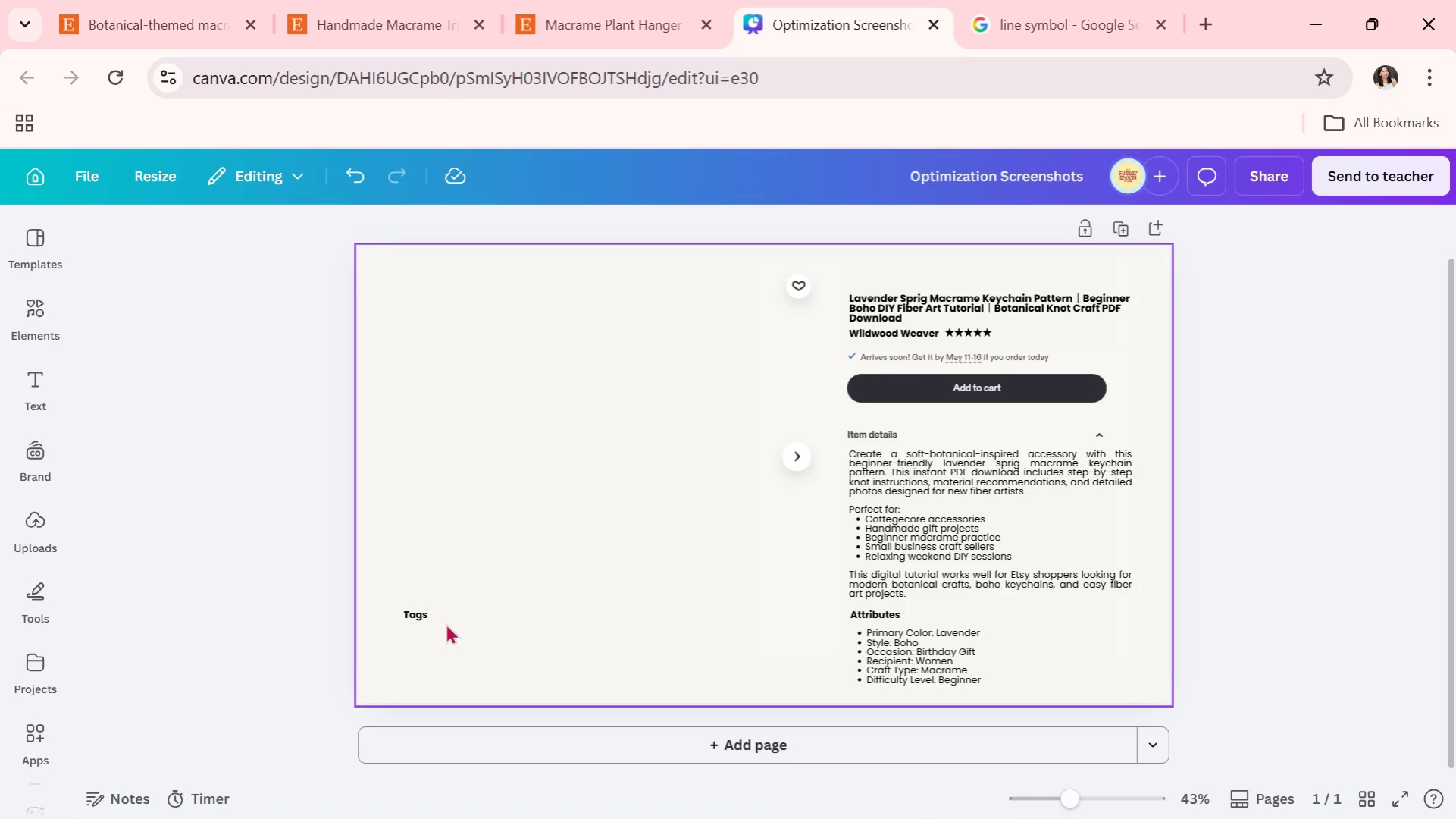 
scroll: coordinate [446, 623], scroll_direction: down, amount: 1.0
 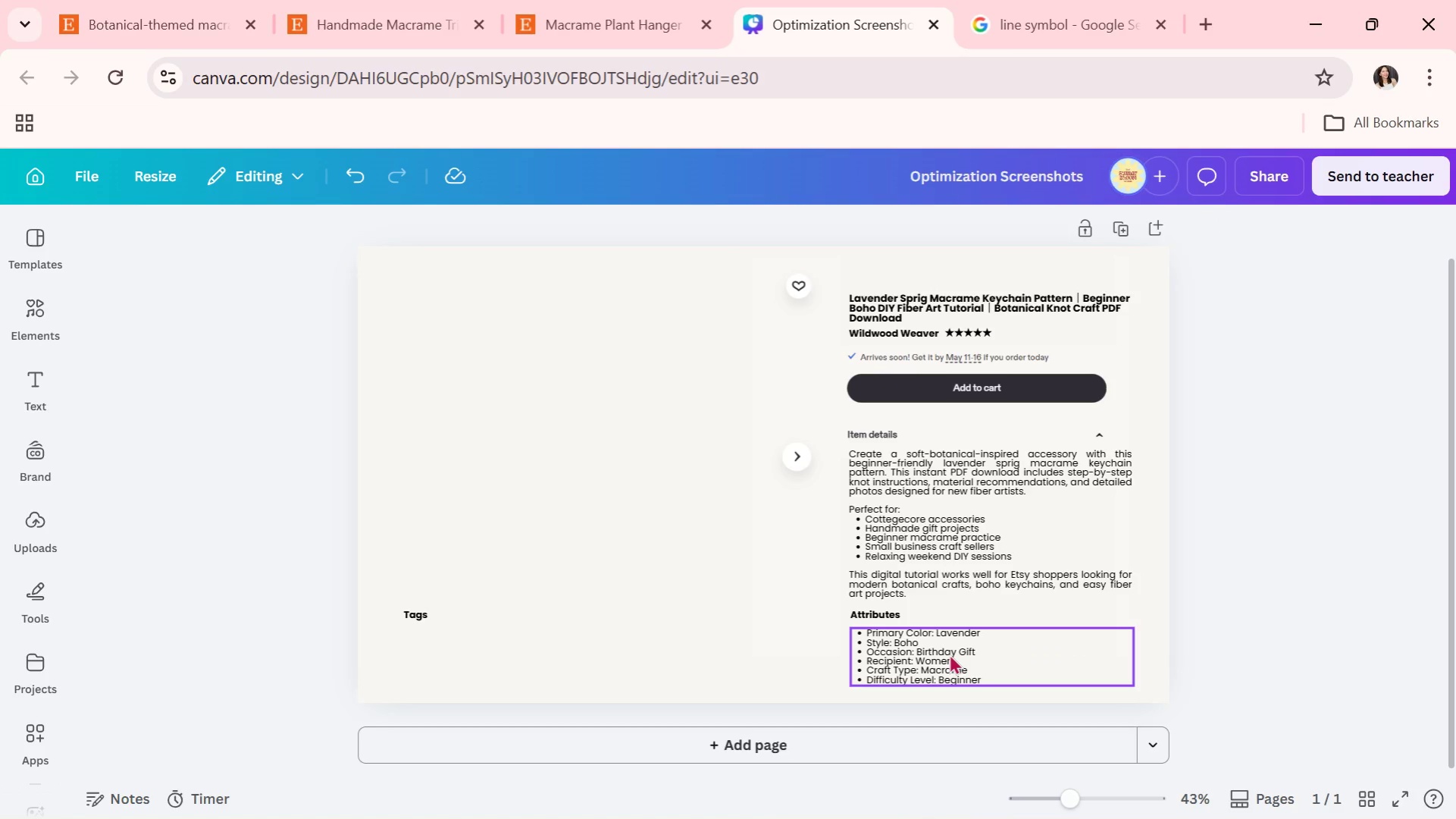 
left_click([949, 654])
 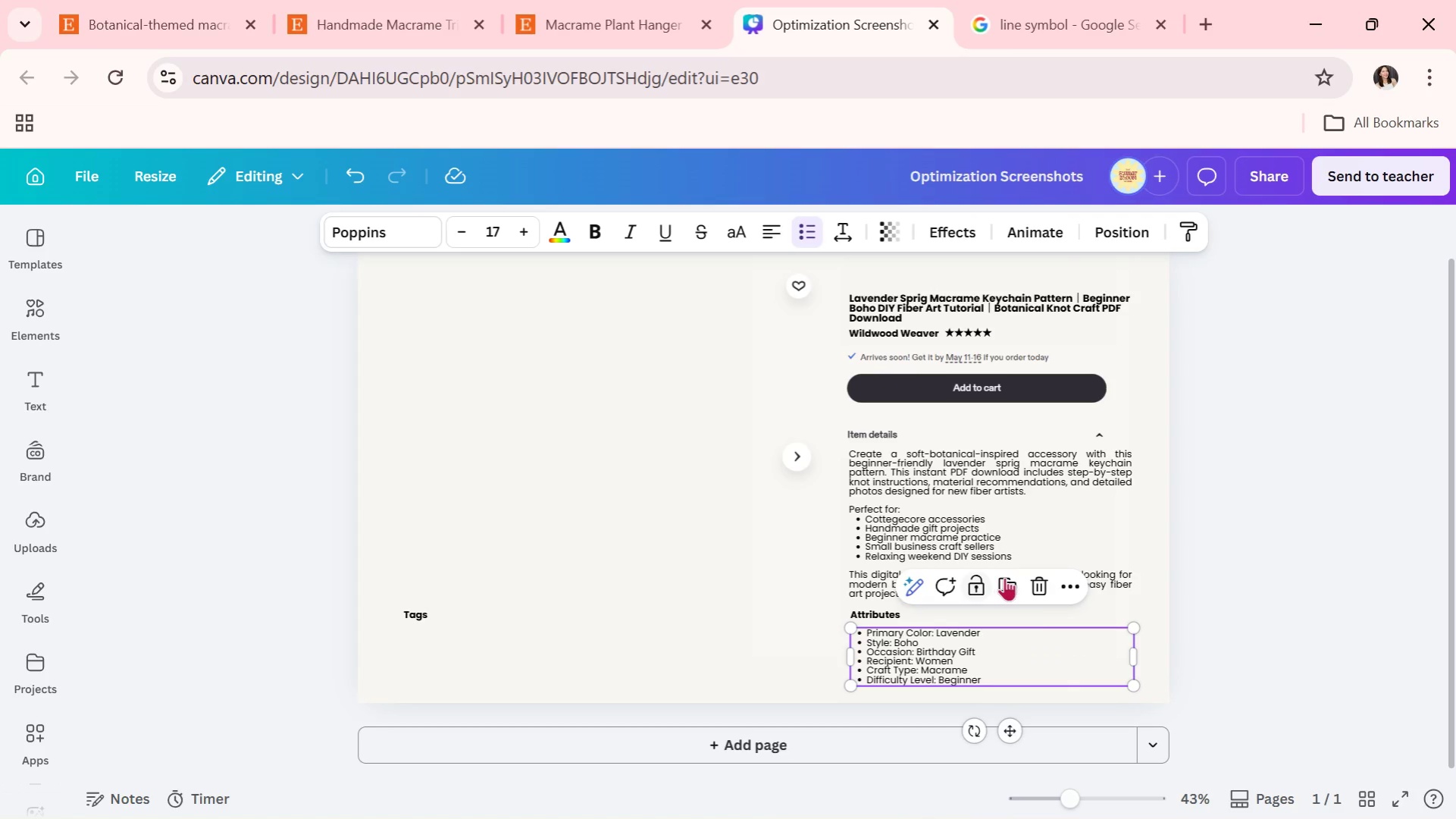 
left_click([1004, 577])
 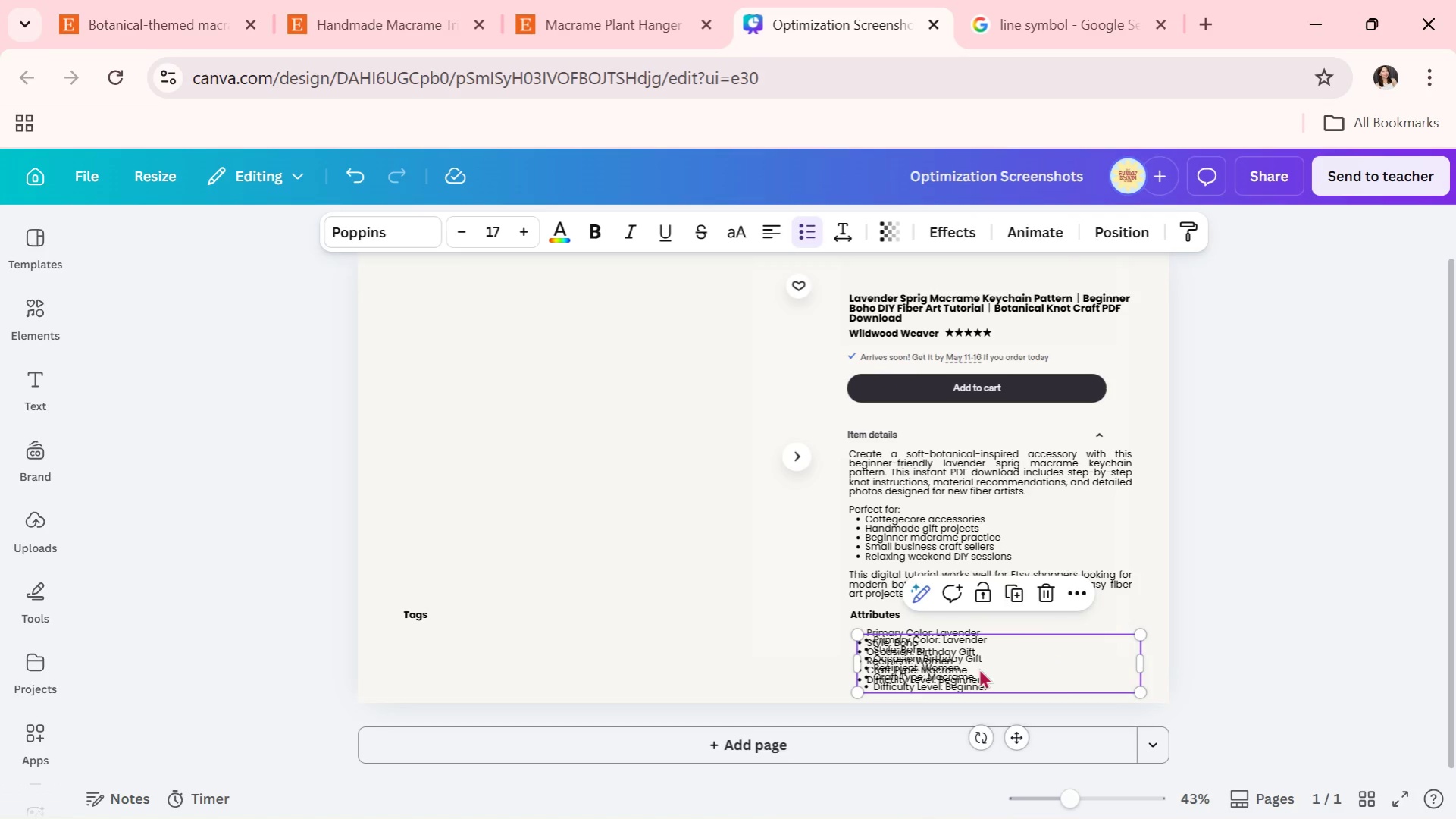 
left_click_drag(start_coordinate=[978, 668], to_coordinate=[523, 668])
 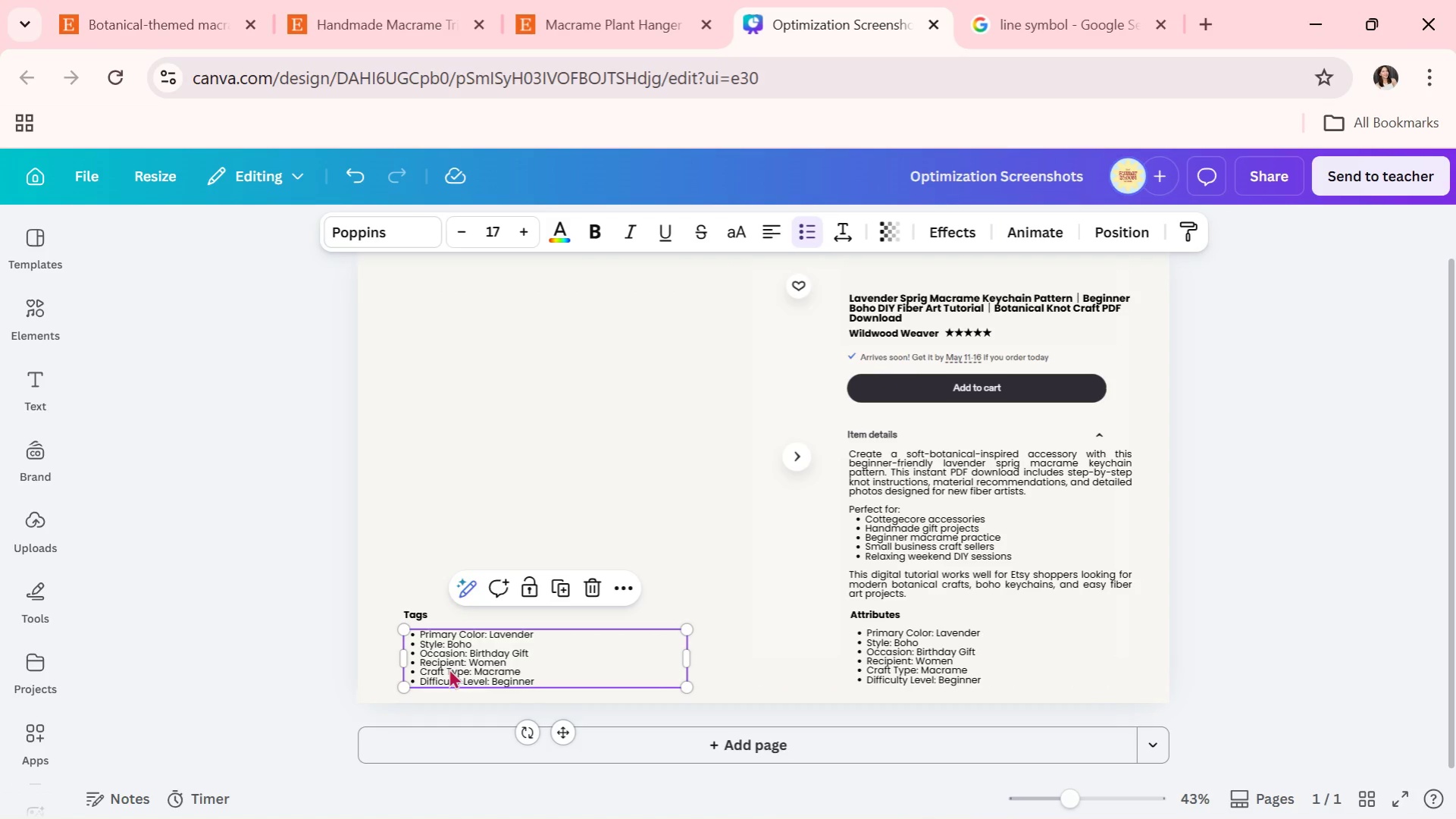 
left_click([449, 668])
 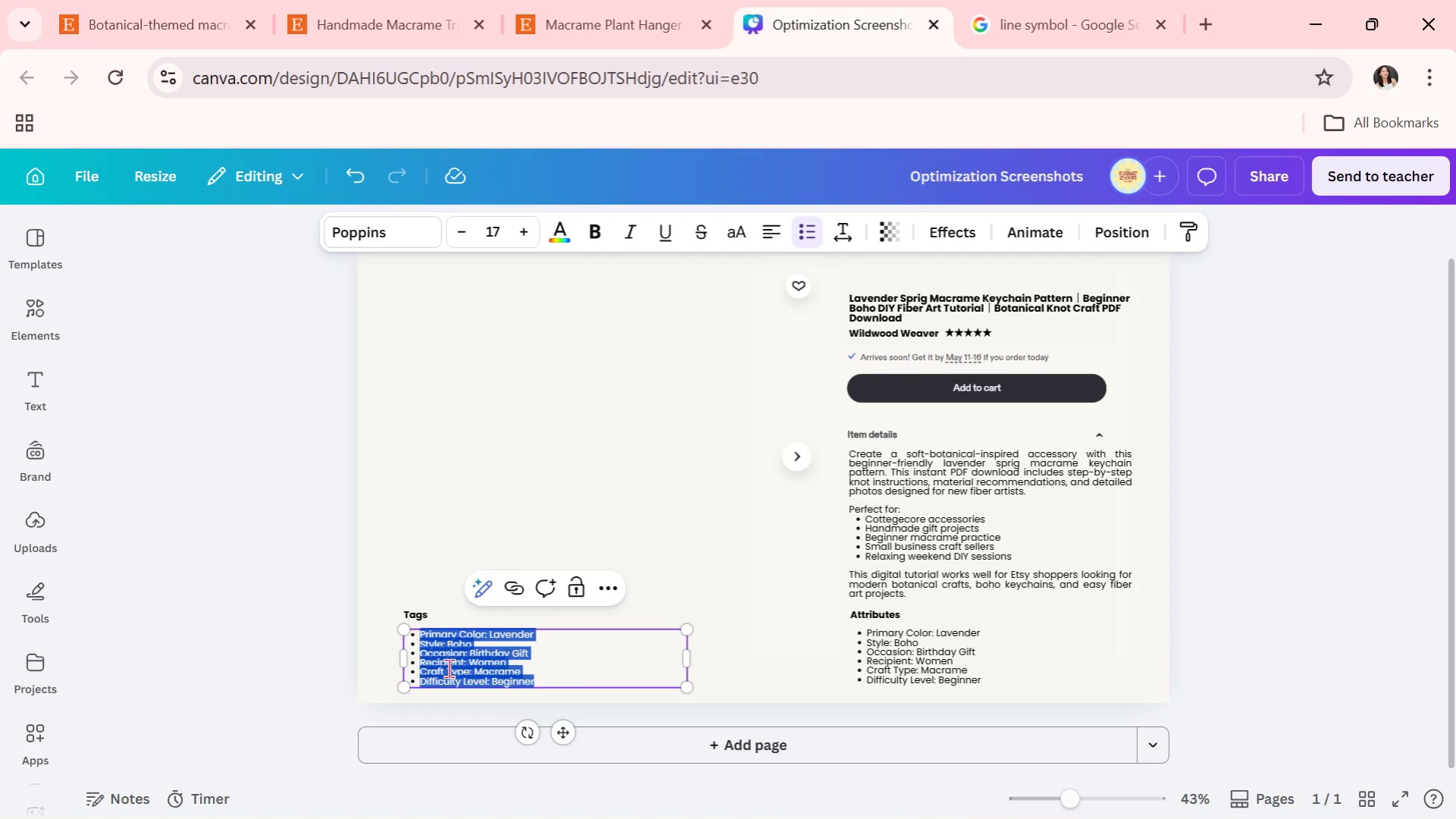 
key(Backspace)
key(Backspace)
type(macrame keychain, botanical craft, boho diy pattern, fiber art tutorial, beginner macrame, lavender decor, cottagecore diy, knotting patt)
key(Backspace)
type(e)
key(Backspace)
type(tern)
 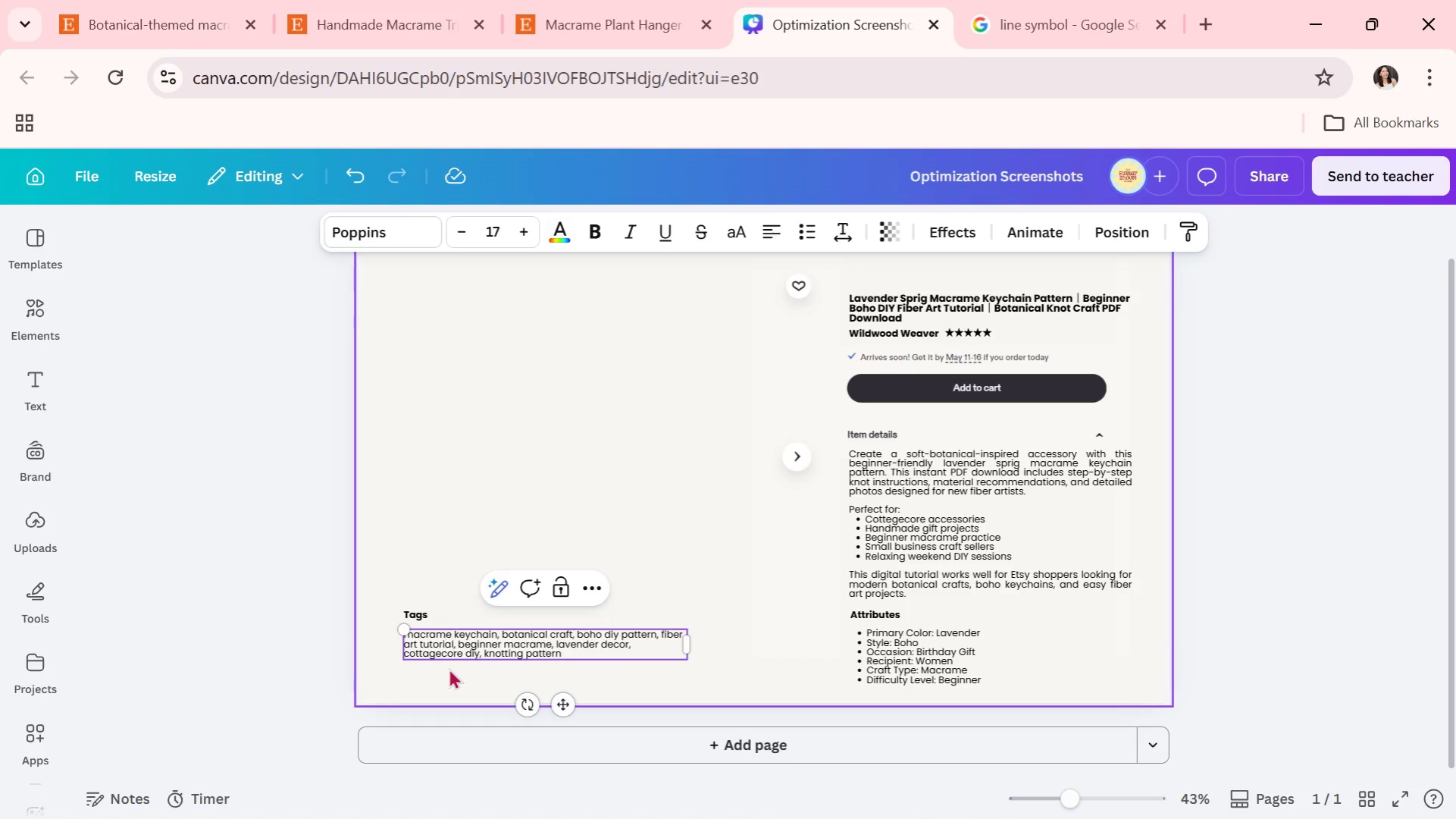 
wait(5.25)
 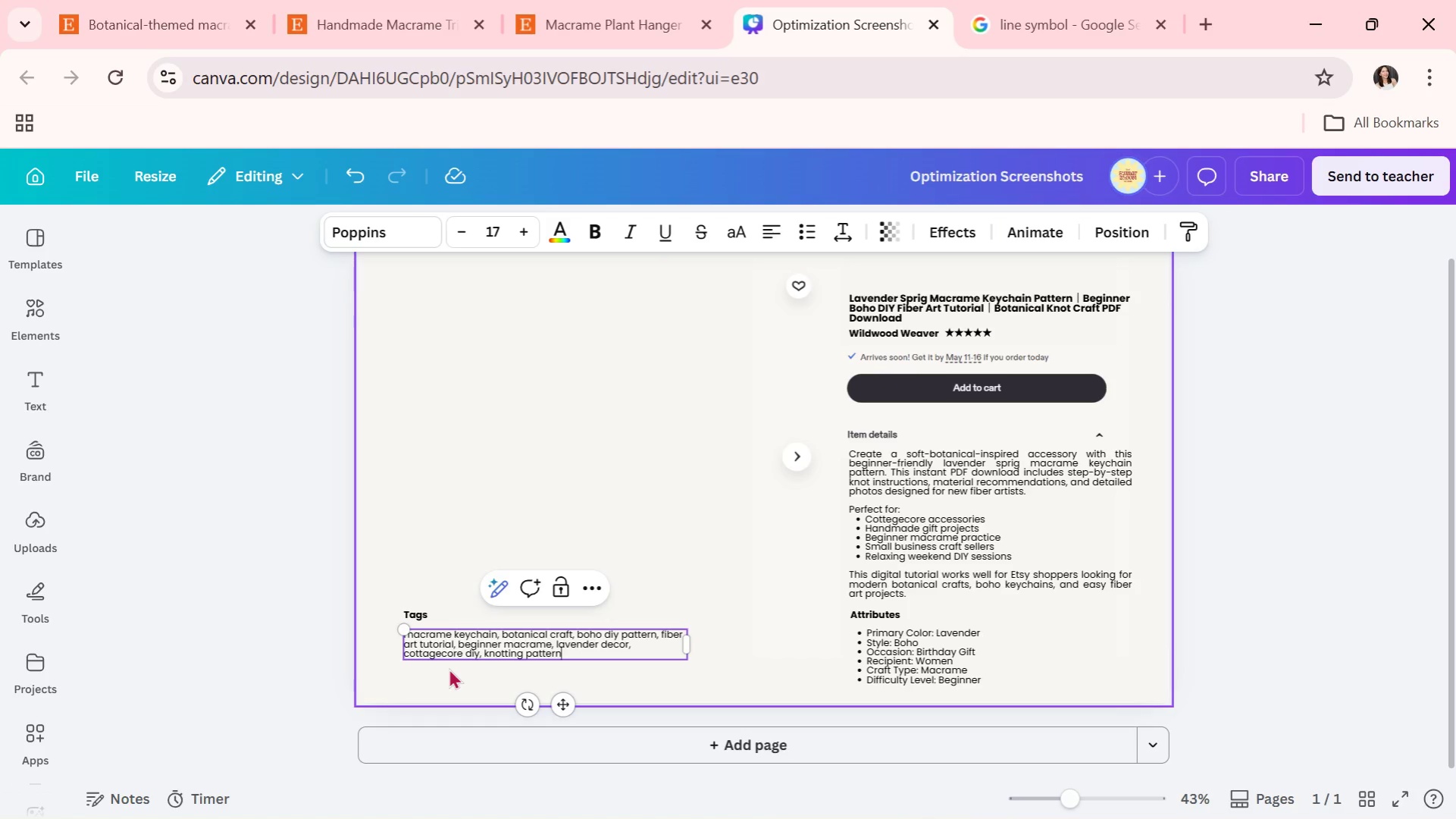 
type(, handmade gift diy, macrame )
 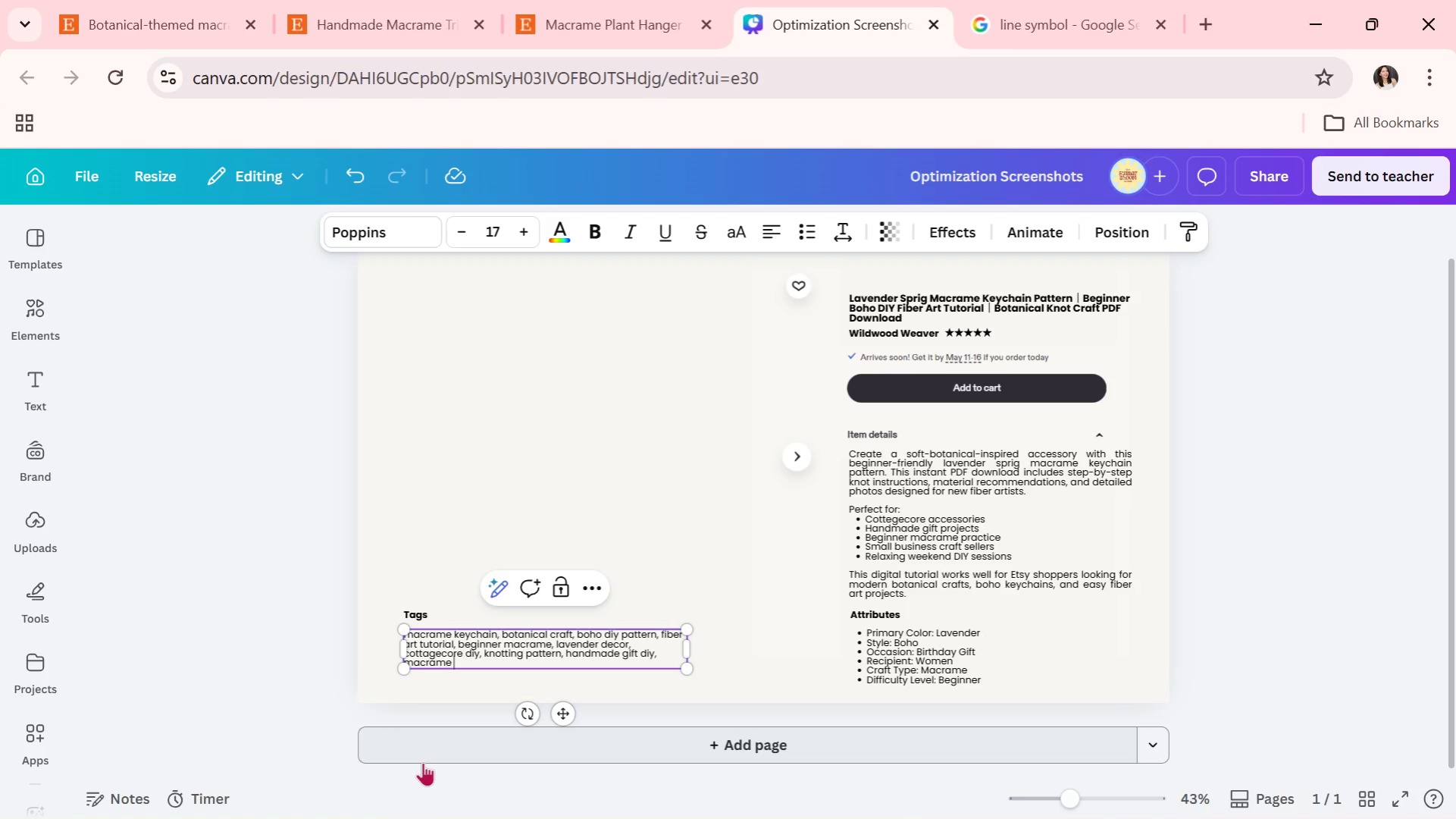 
type(pdf, floral )
 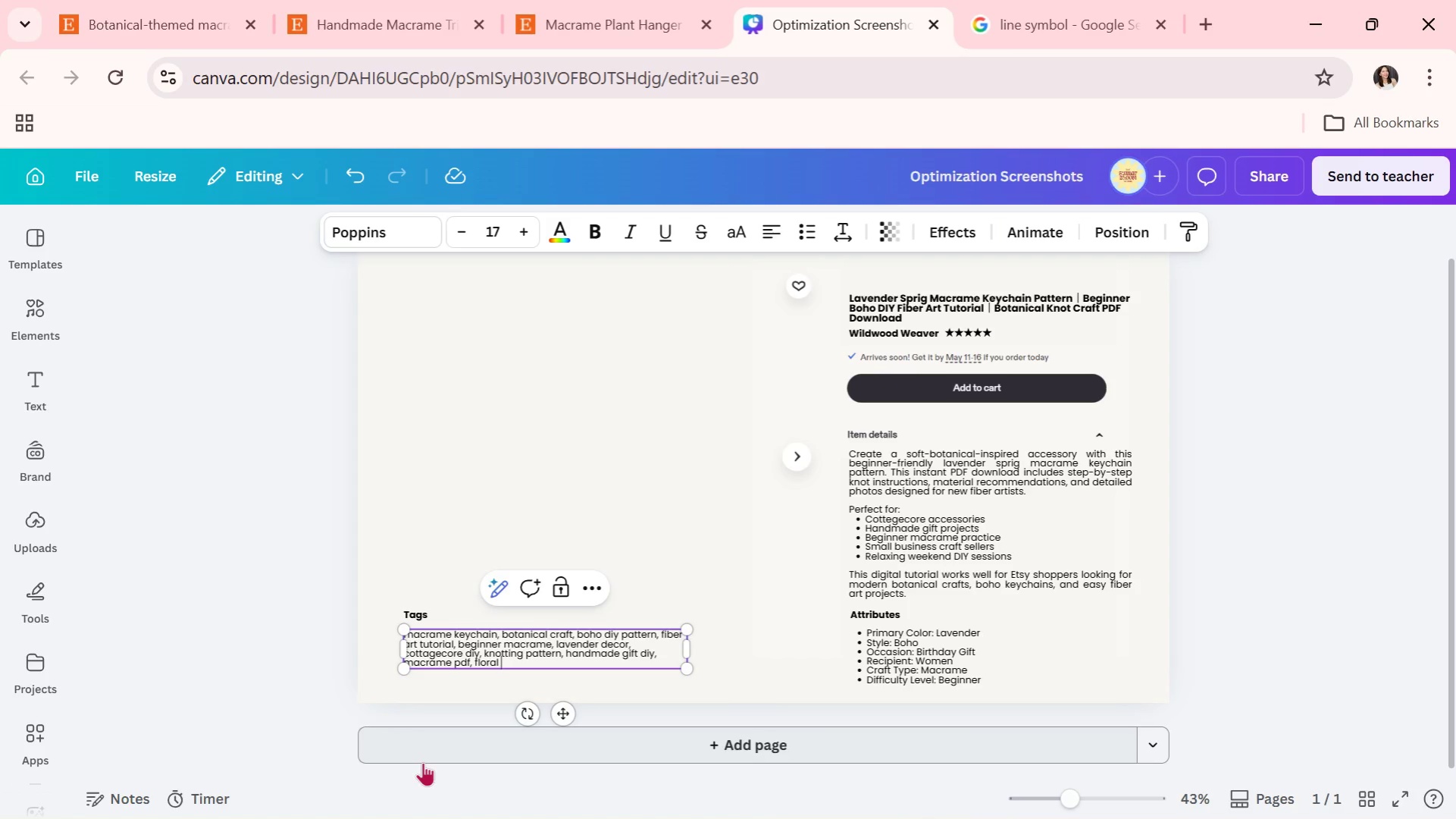 
type(keychain, trendy craft kit, easy macrame)
 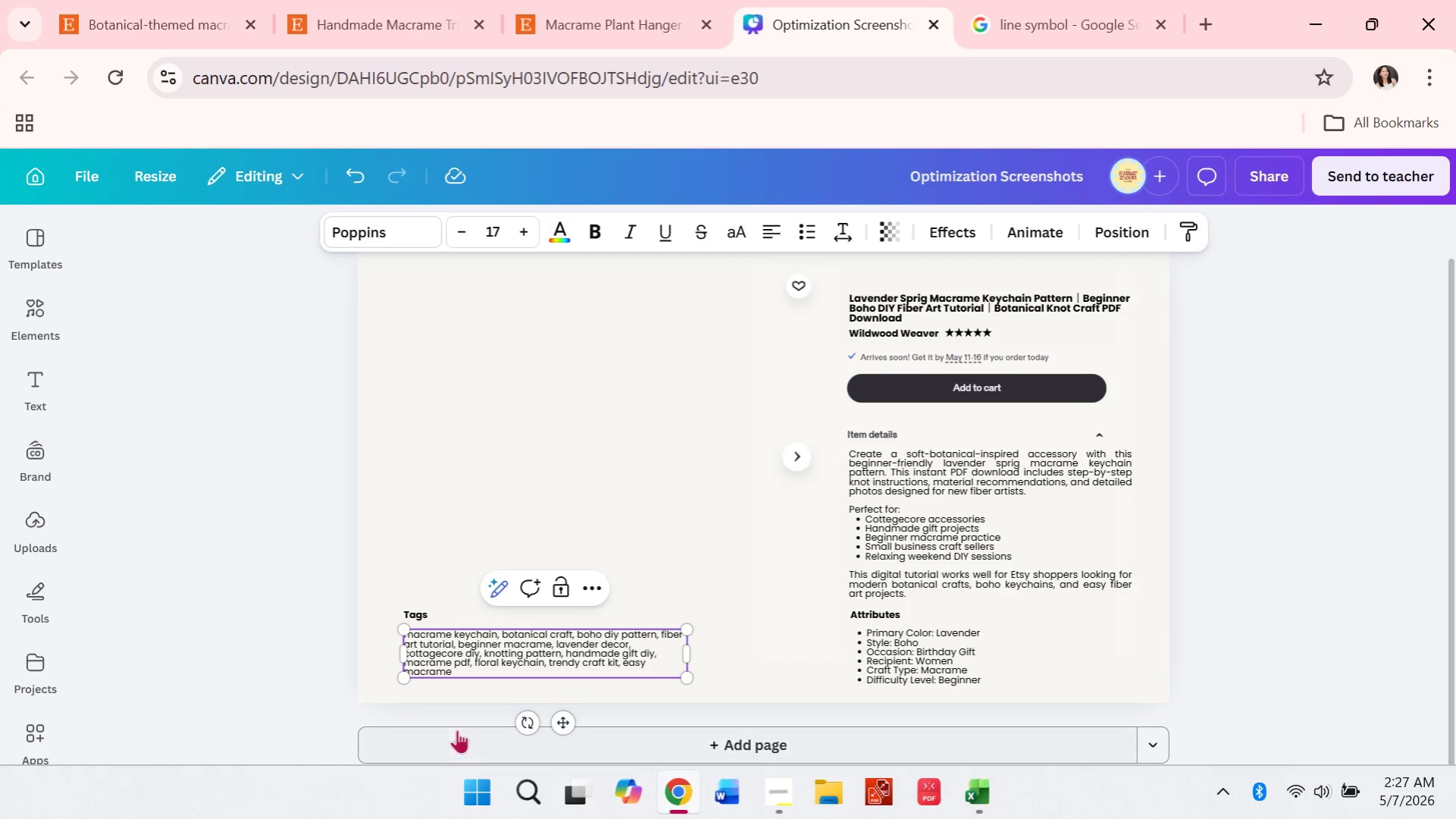 
left_click([314, 570])
 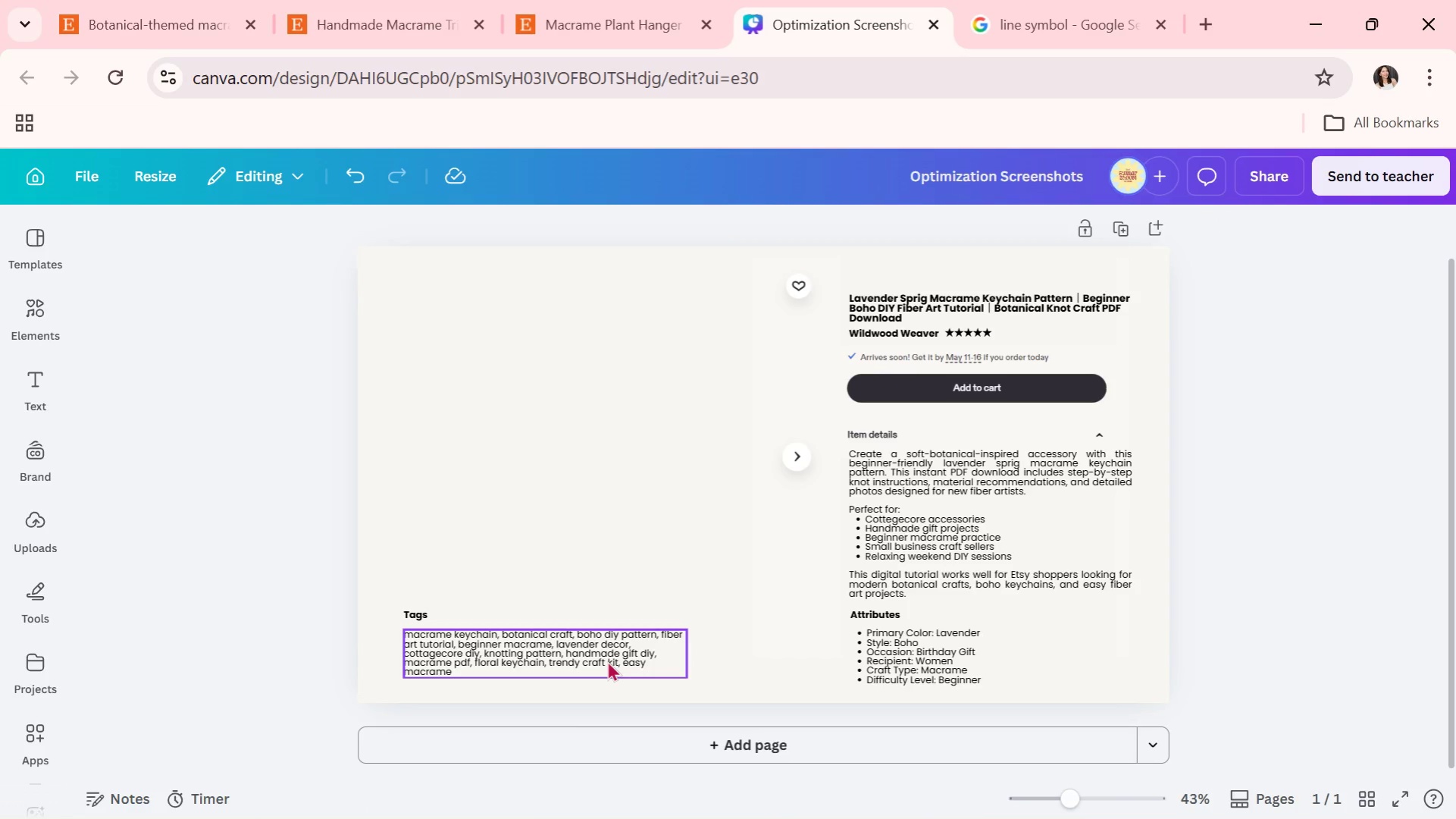 
left_click([607, 661])
 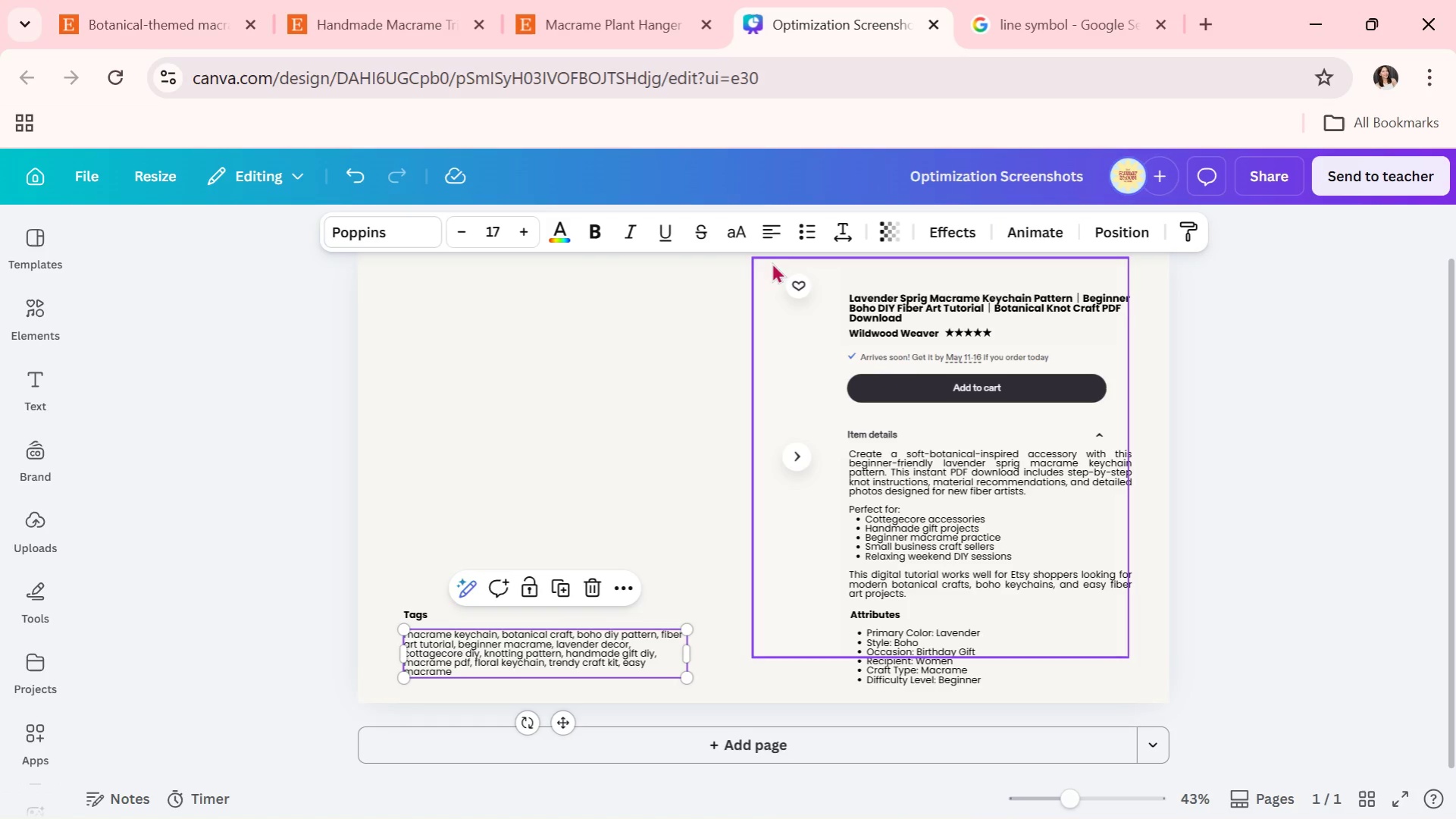 
double_click([772, 239])
 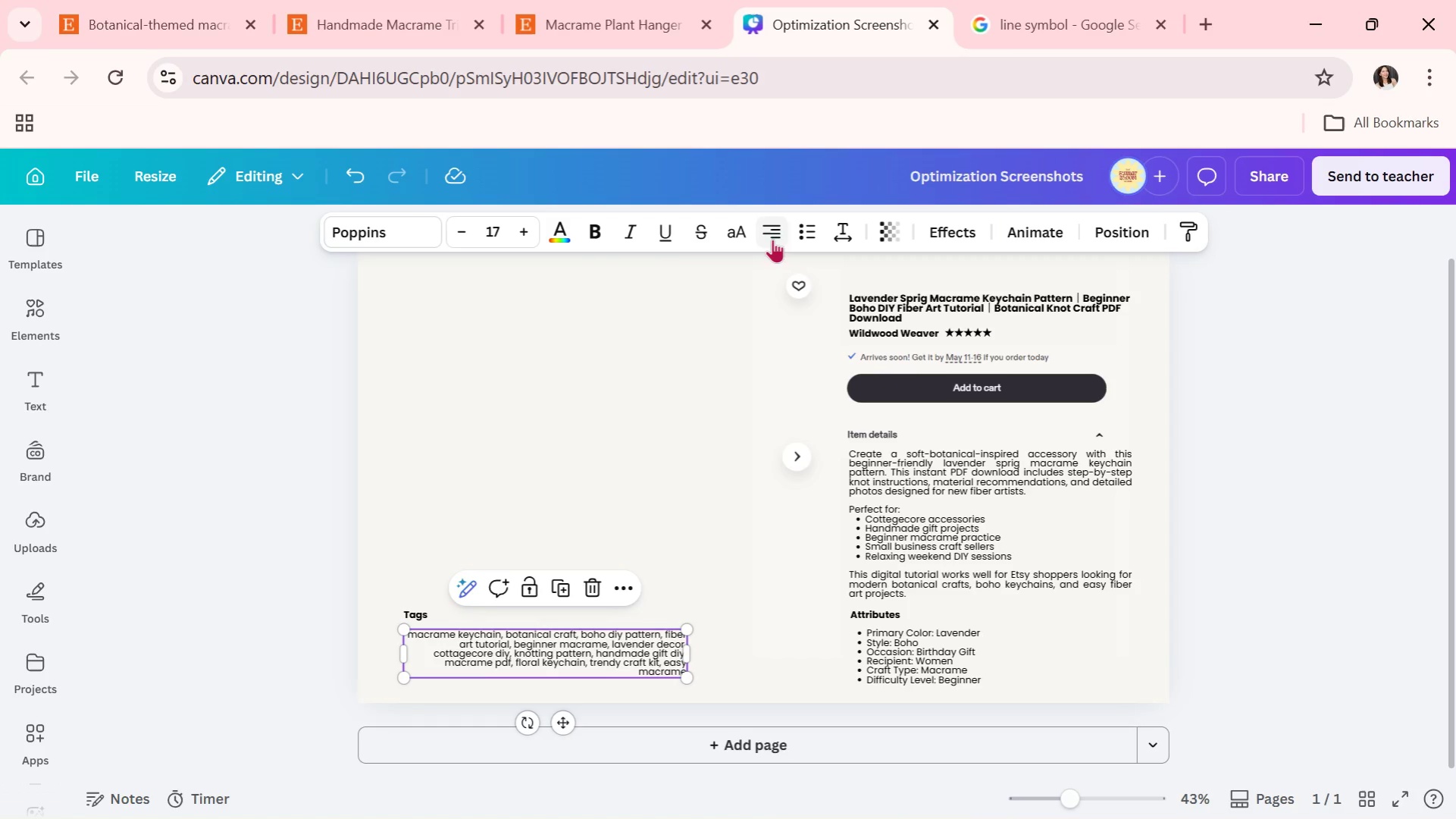 
triple_click([772, 239])
 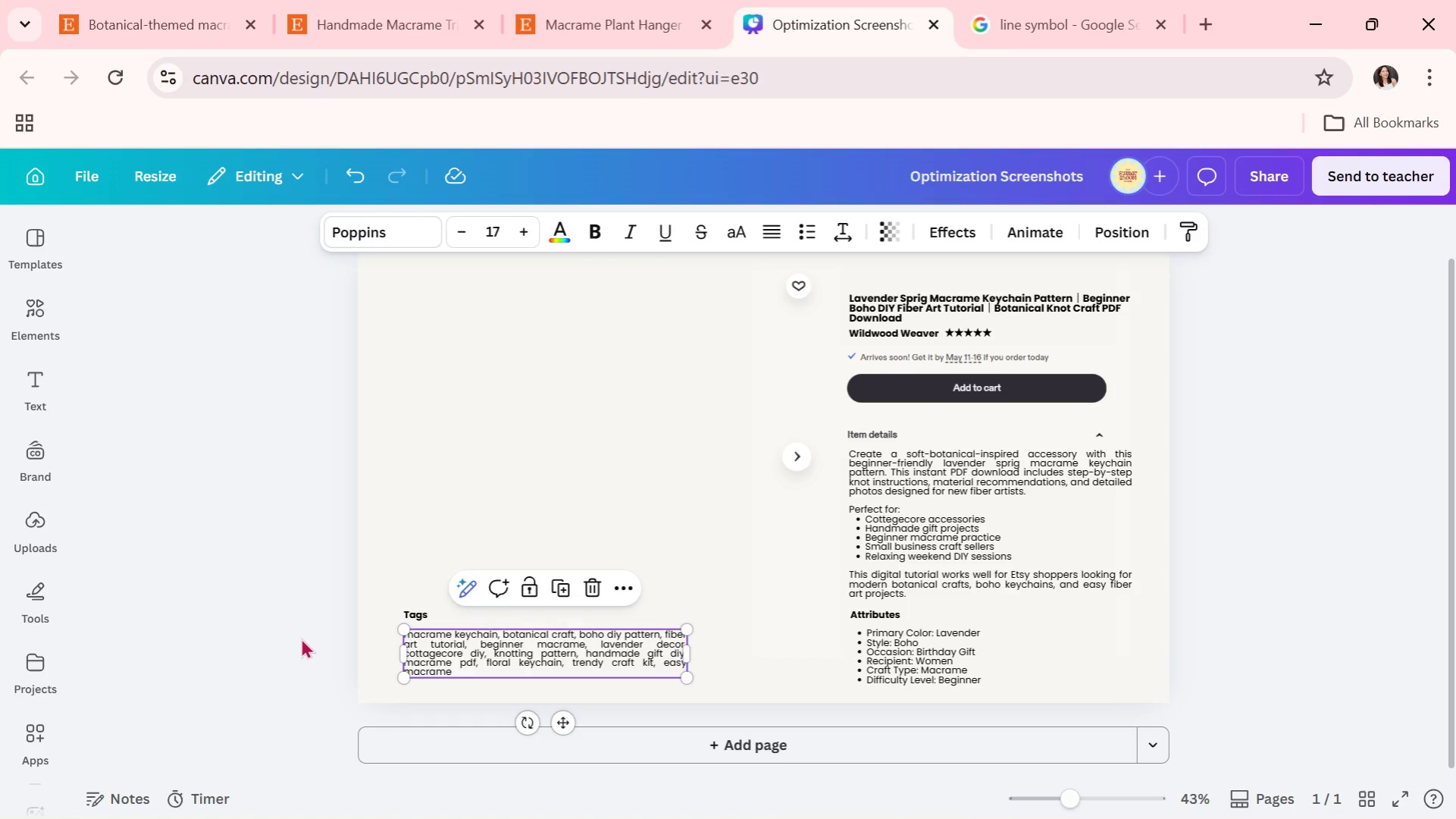 
double_click([291, 639])
 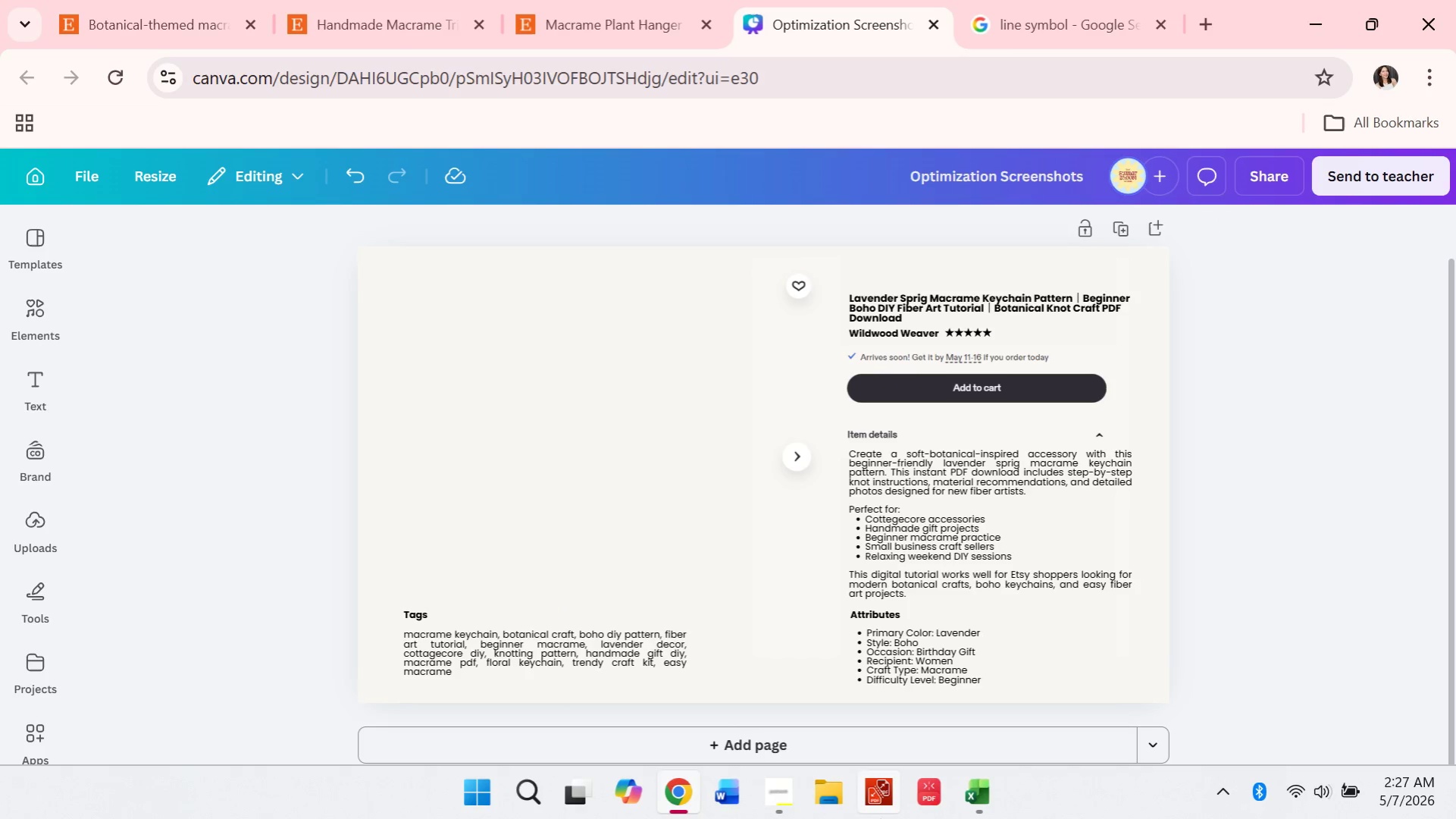 
left_click([645, 655])
 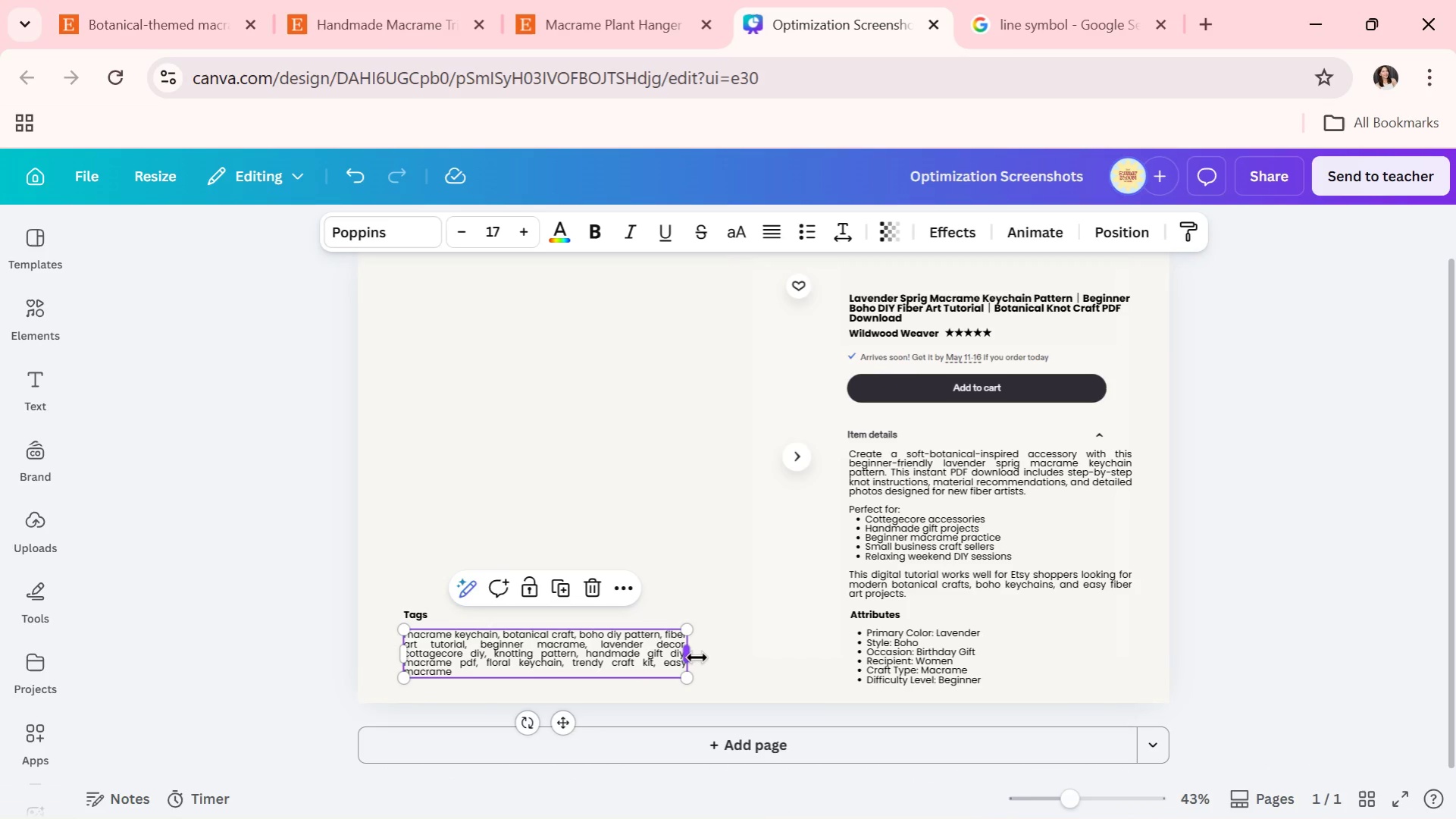 
left_click_drag(start_coordinate=[695, 657], to_coordinate=[781, 643])
 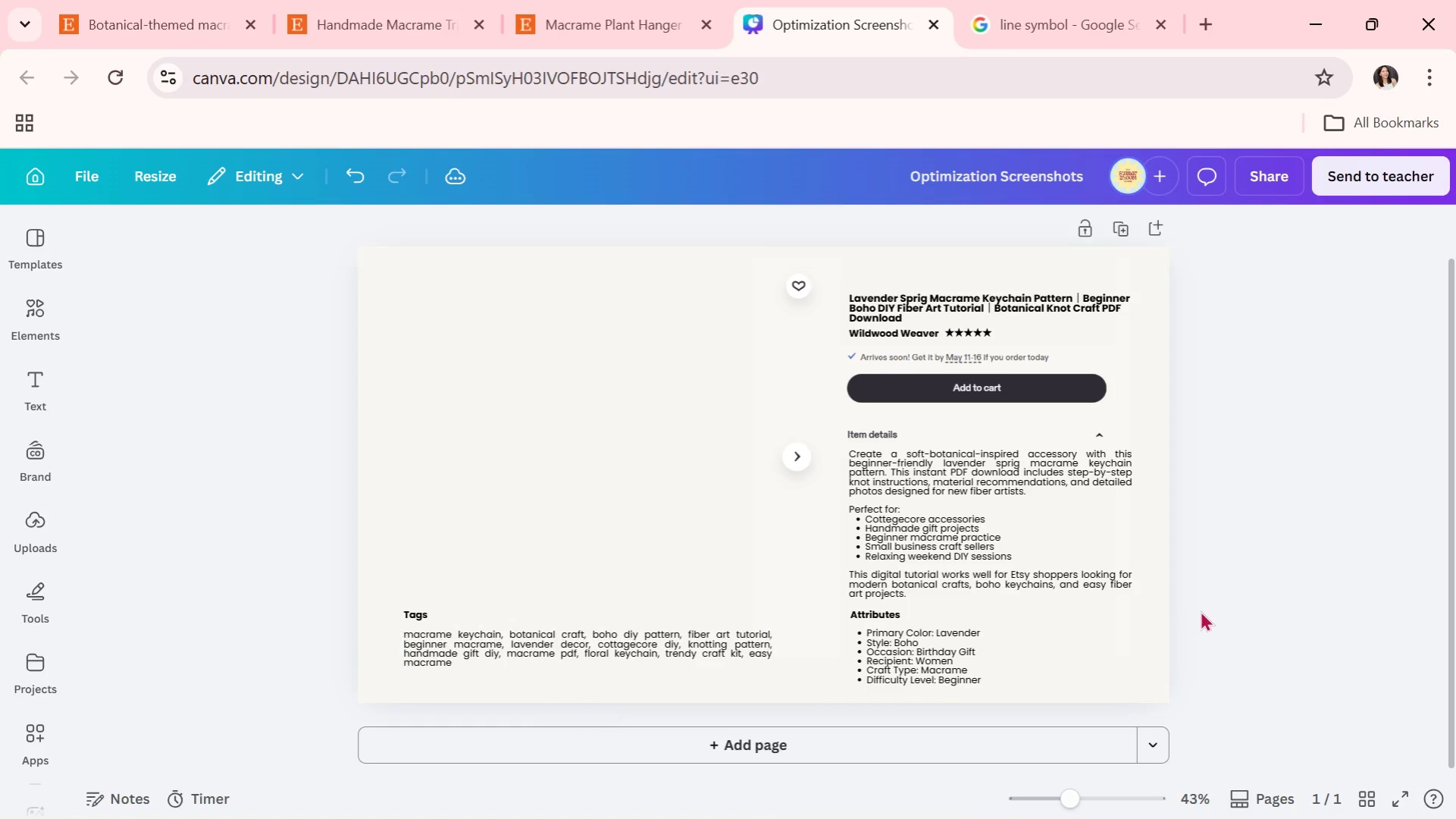 
double_click([1200, 610])
 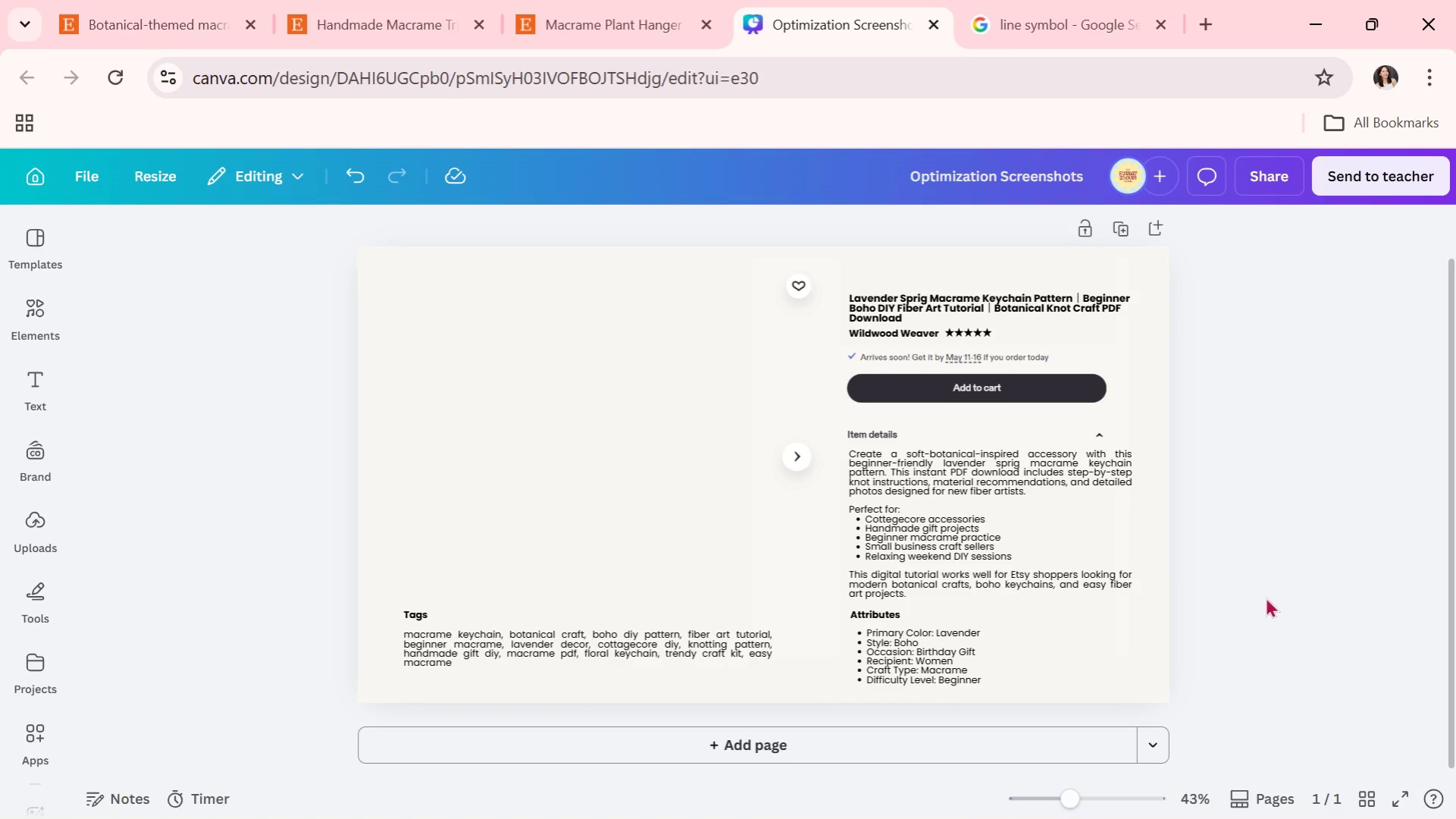 
triple_click([1265, 597])
 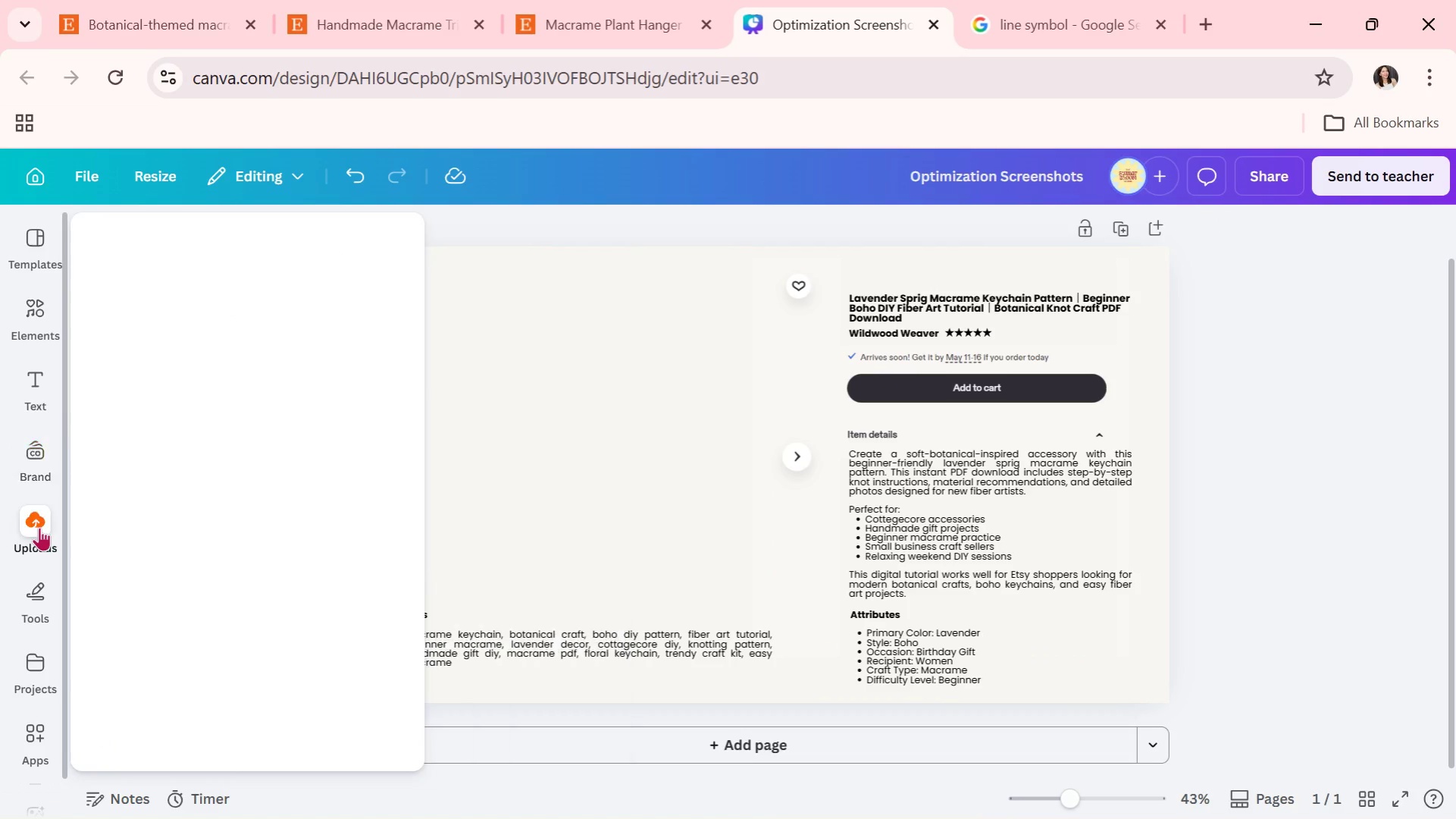 
left_click([38, 306])
 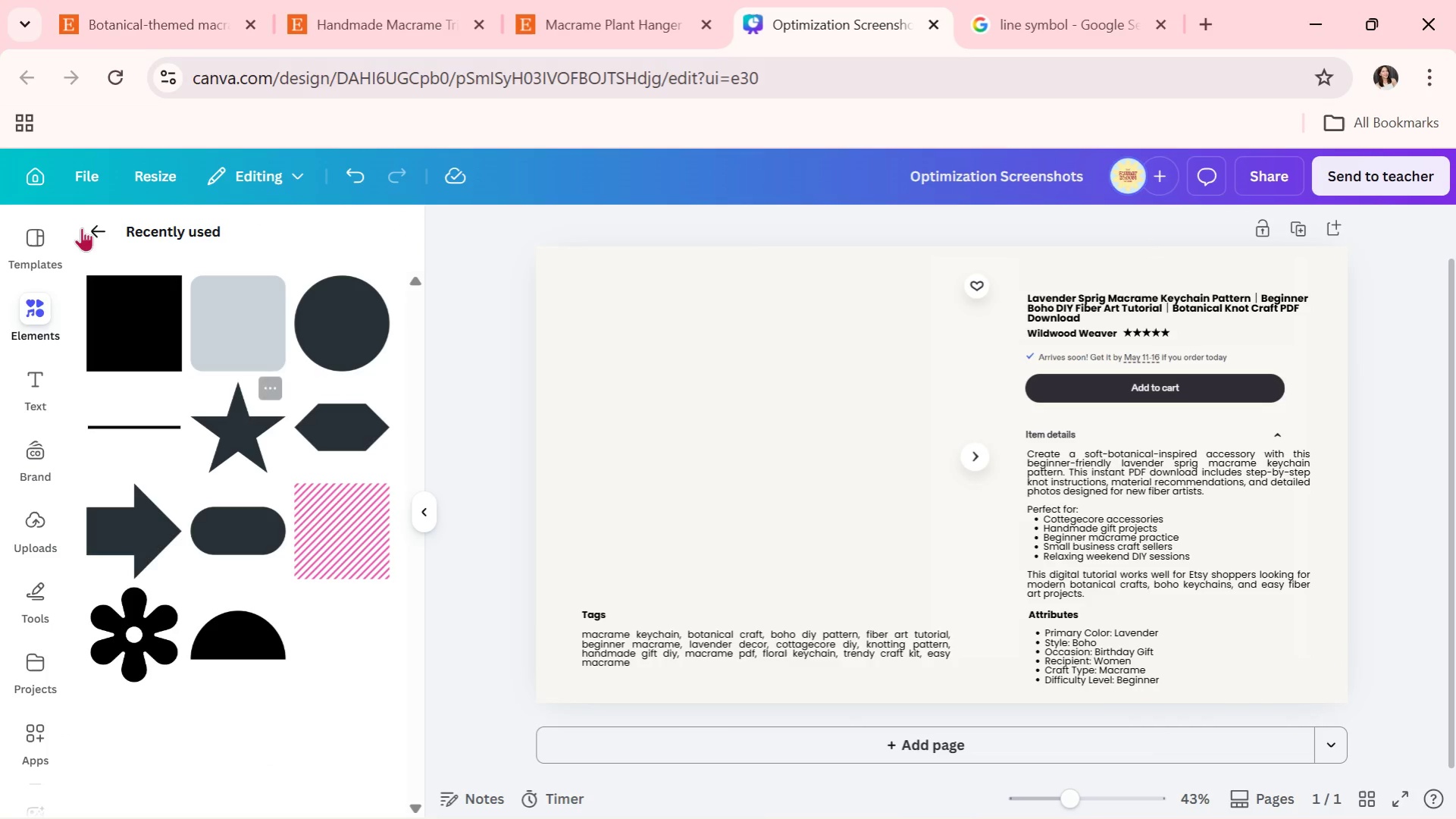 
left_click([90, 221])
 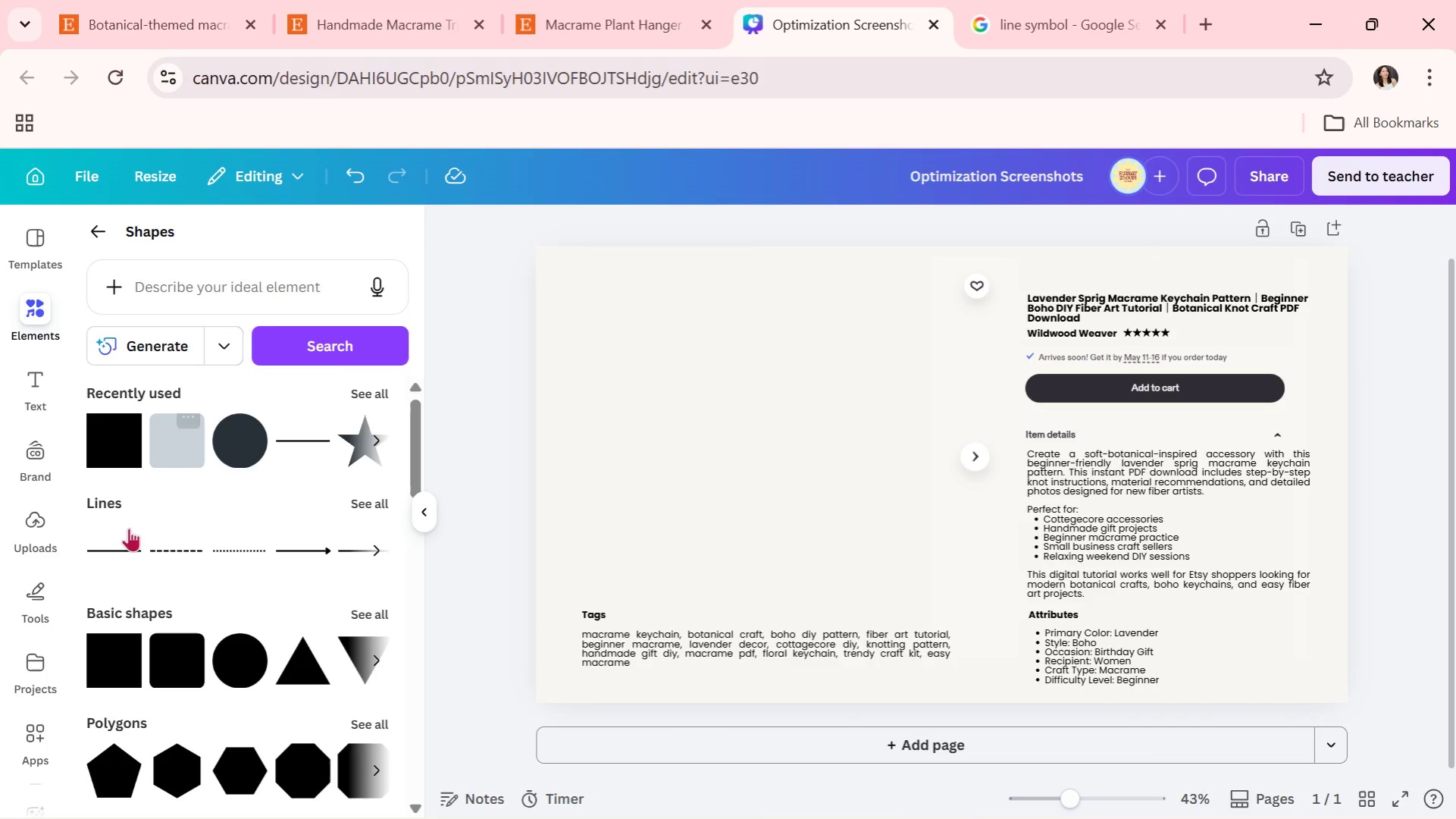 
scroll: coordinate [120, 554], scroll_direction: down, amount: 3.0
 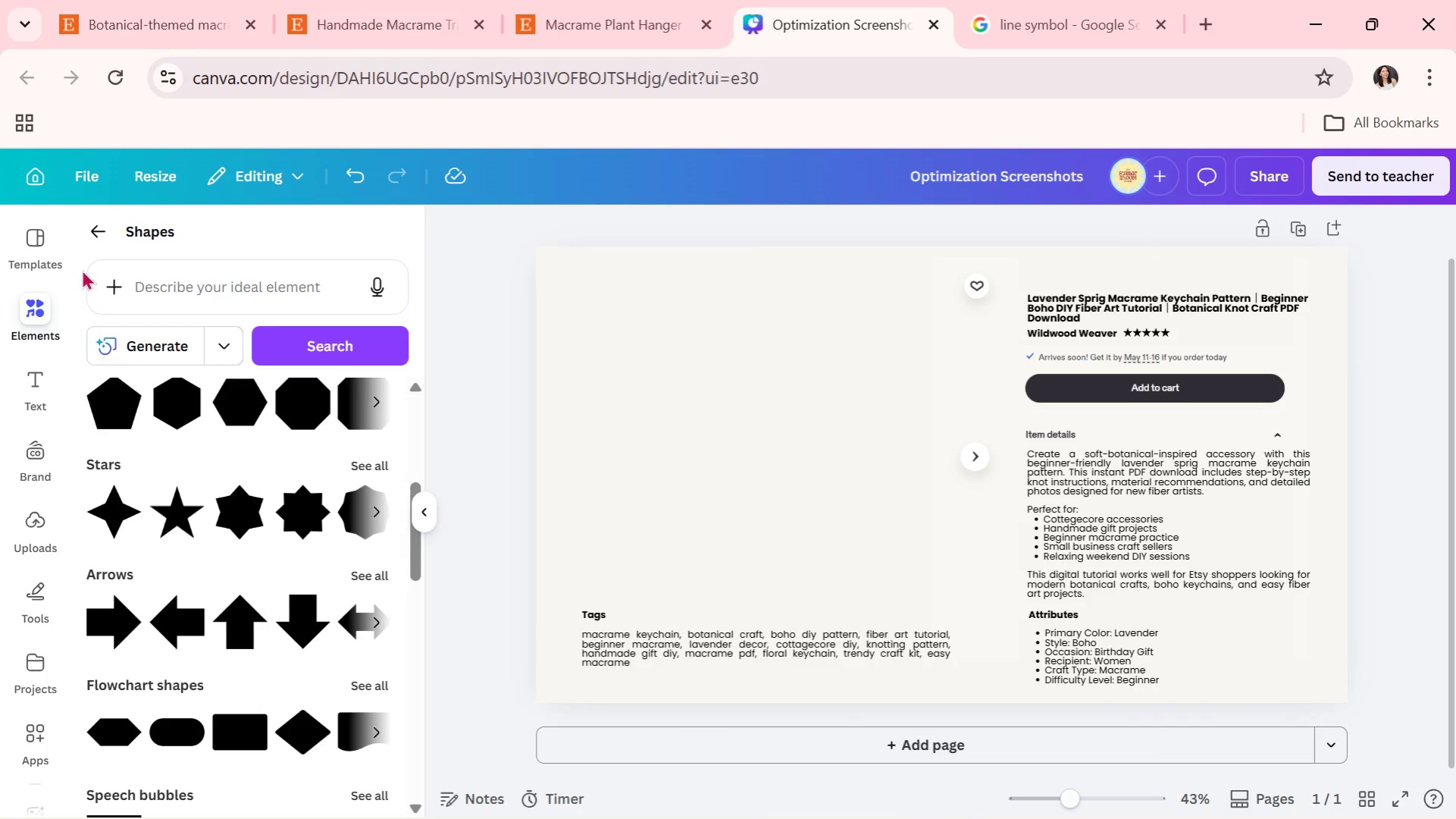 
left_click([93, 232])
 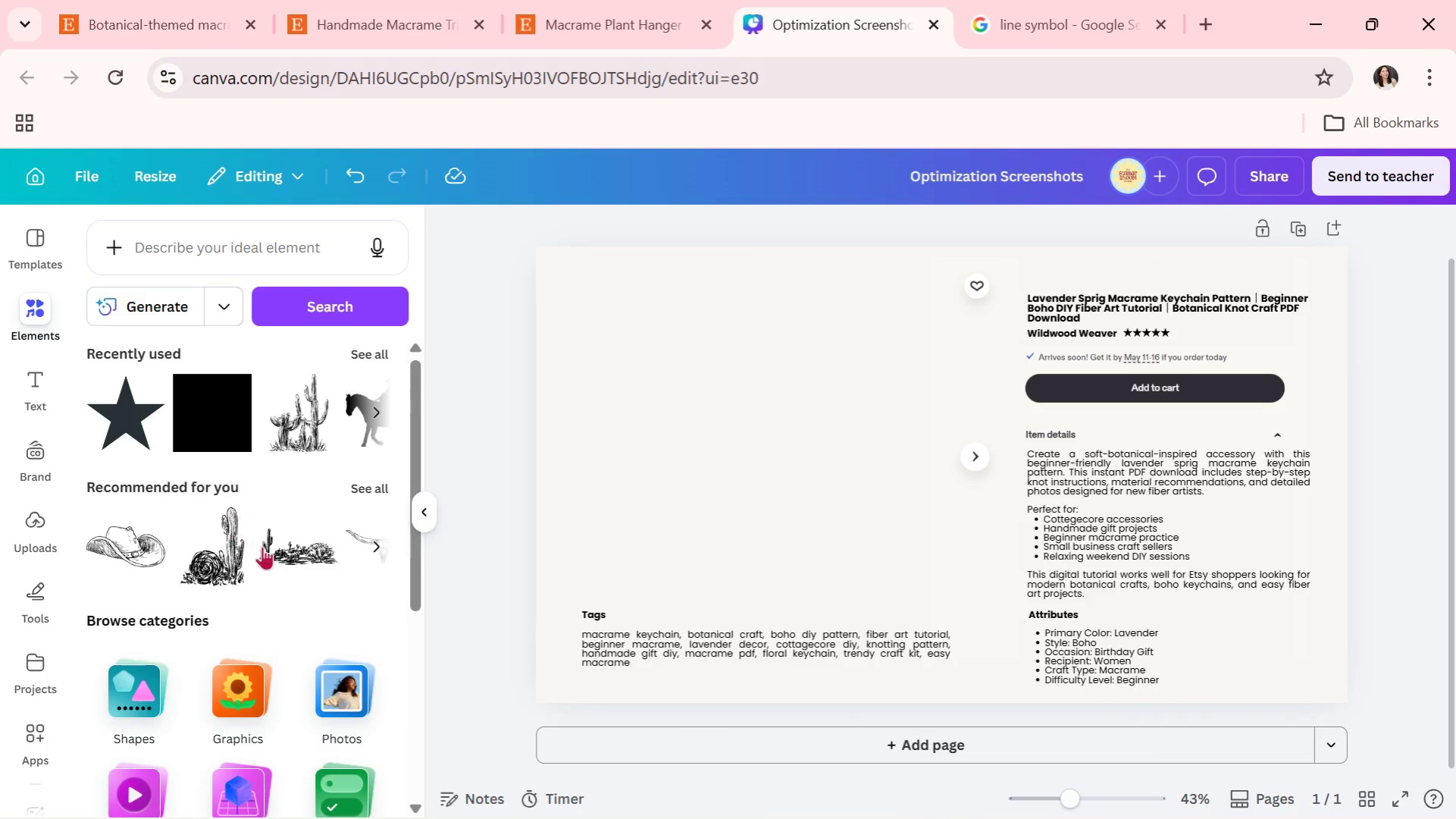 
scroll: coordinate [264, 593], scroll_direction: down, amount: 2.0
 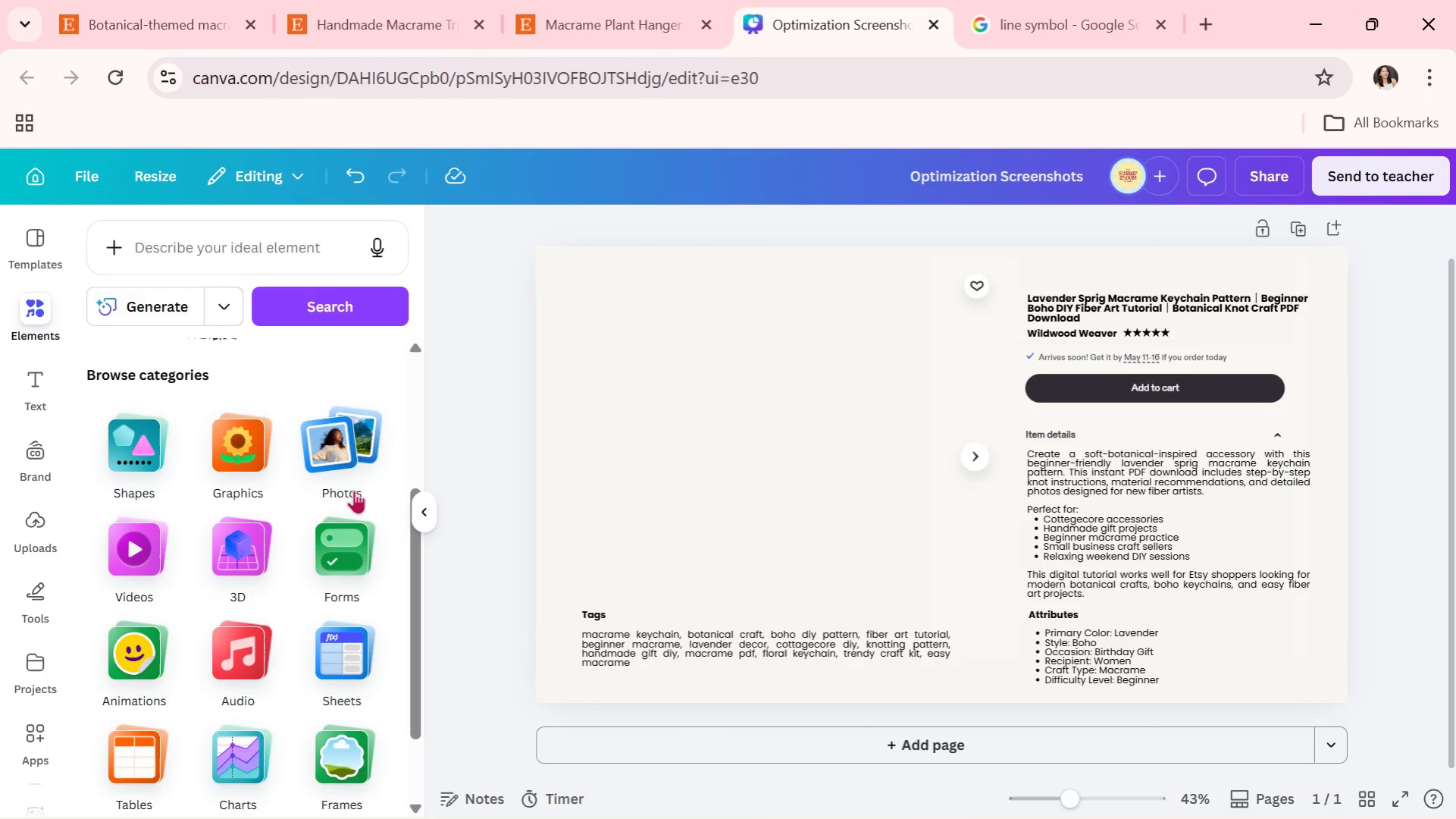 
left_click([355, 754])
 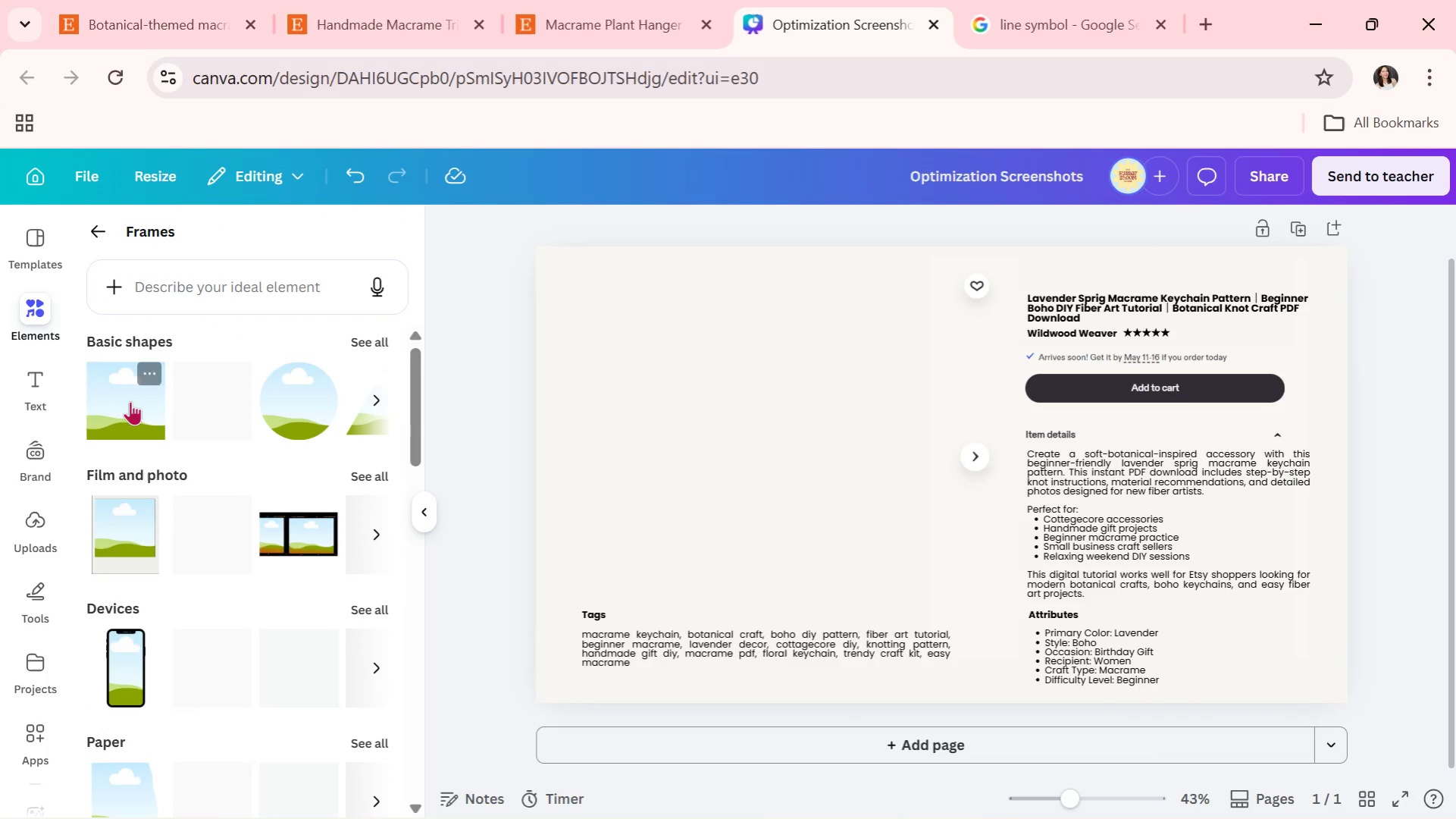 
left_click([132, 394])
 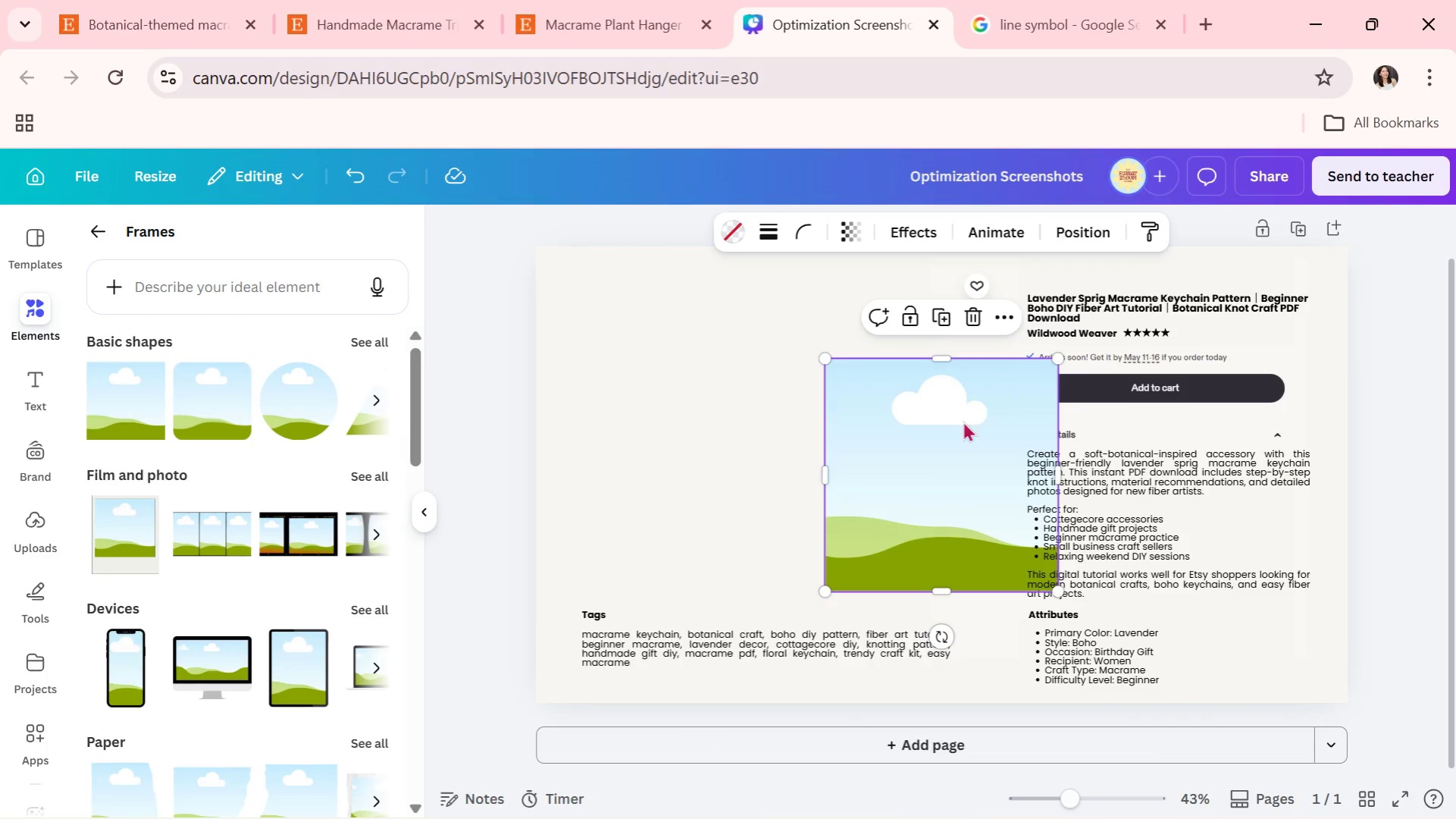 
left_click_drag(start_coordinate=[937, 437], to_coordinate=[691, 365])
 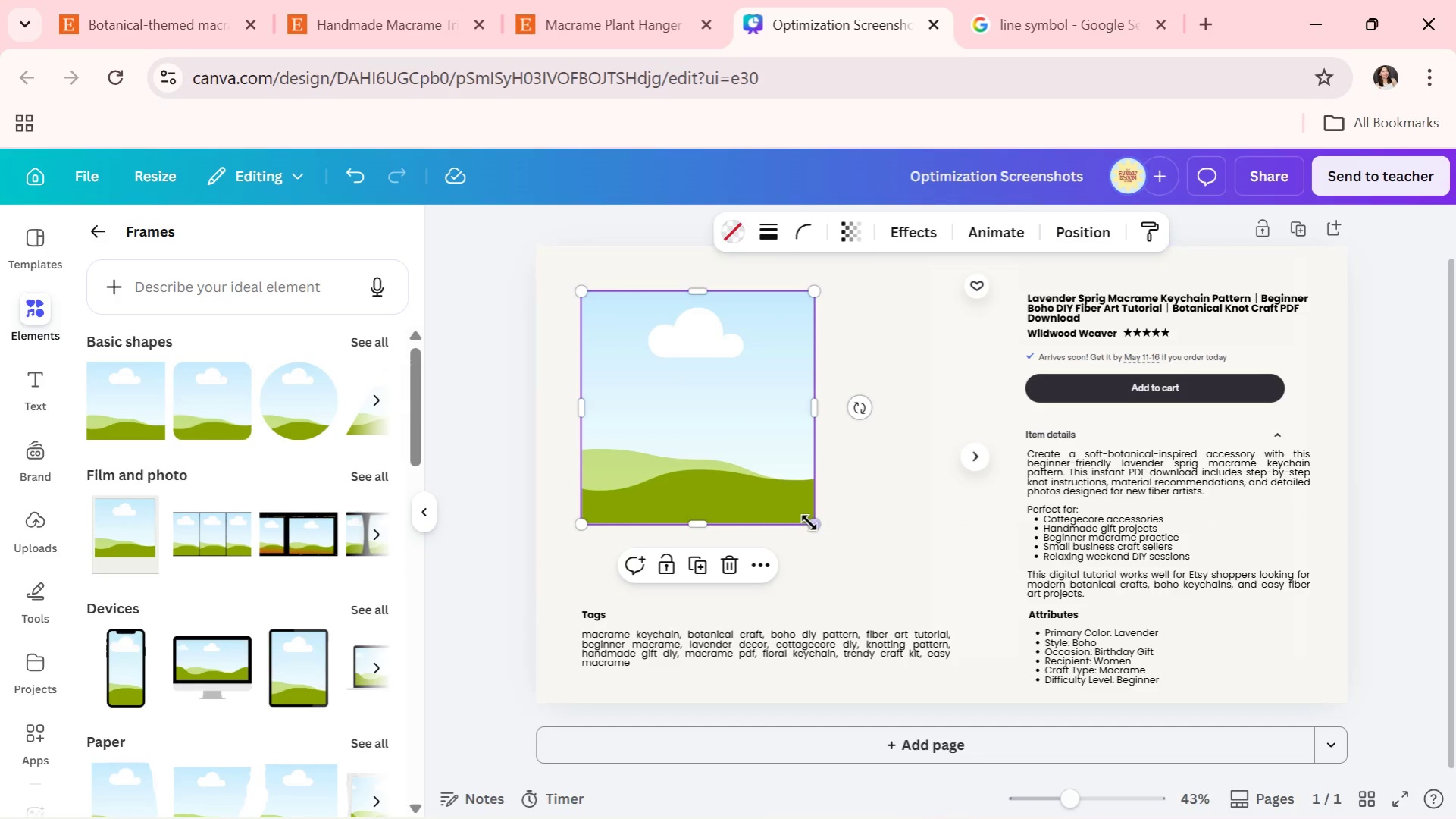 
left_click_drag(start_coordinate=[806, 519], to_coordinate=[895, 557])
 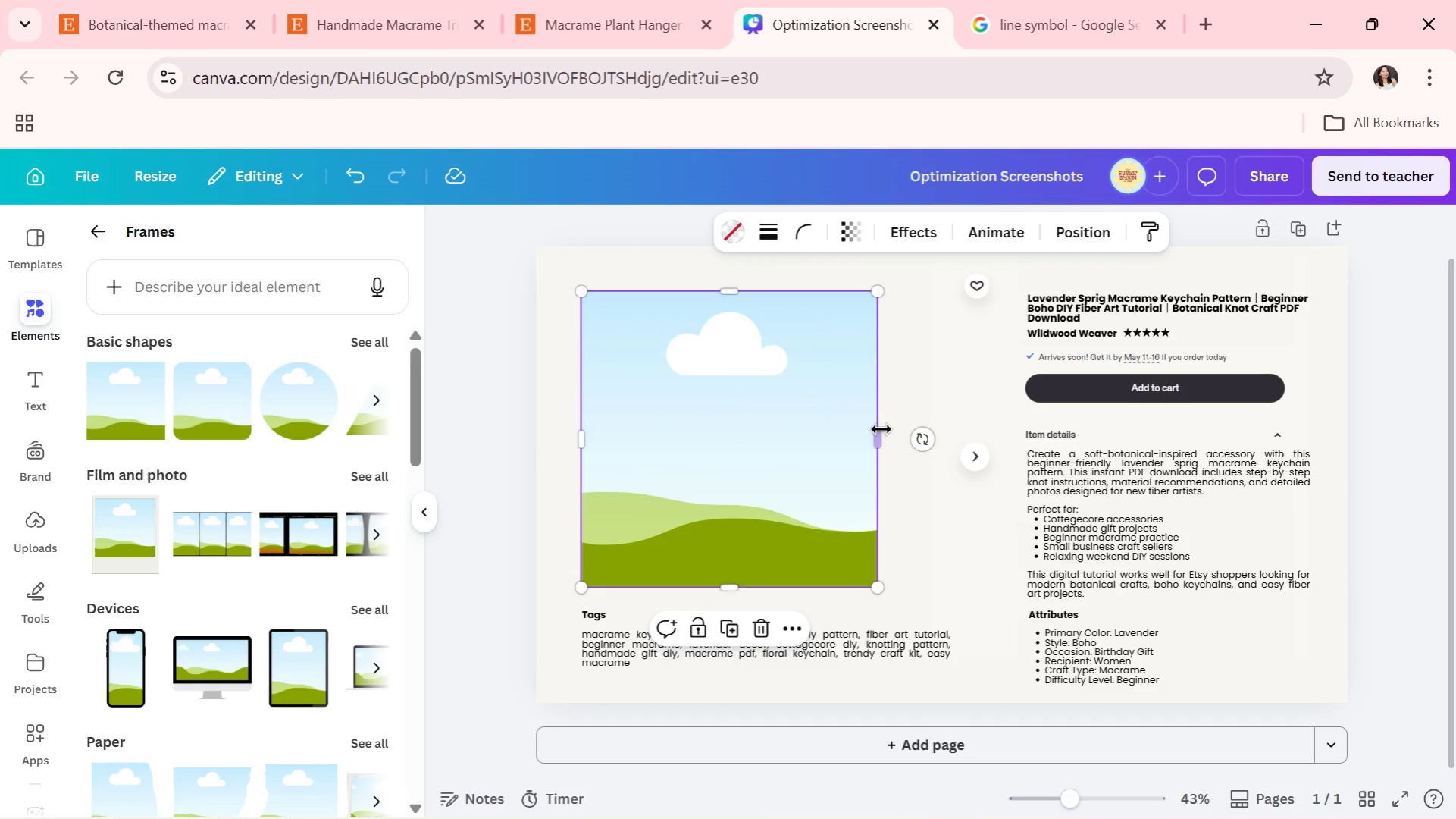 
left_click_drag(start_coordinate=[879, 428], to_coordinate=[951, 436])
 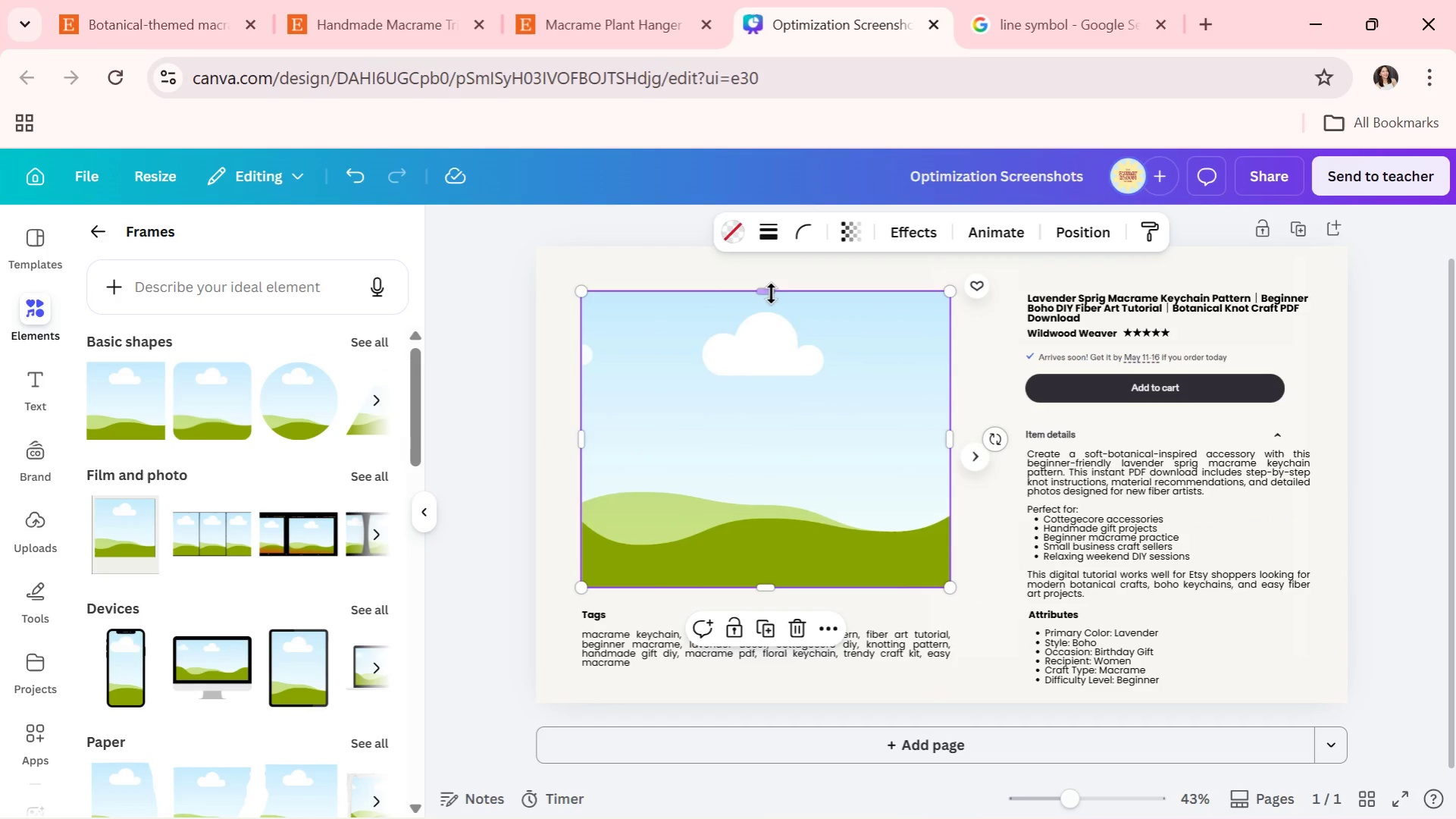 
left_click_drag(start_coordinate=[766, 289], to_coordinate=[758, 290])
 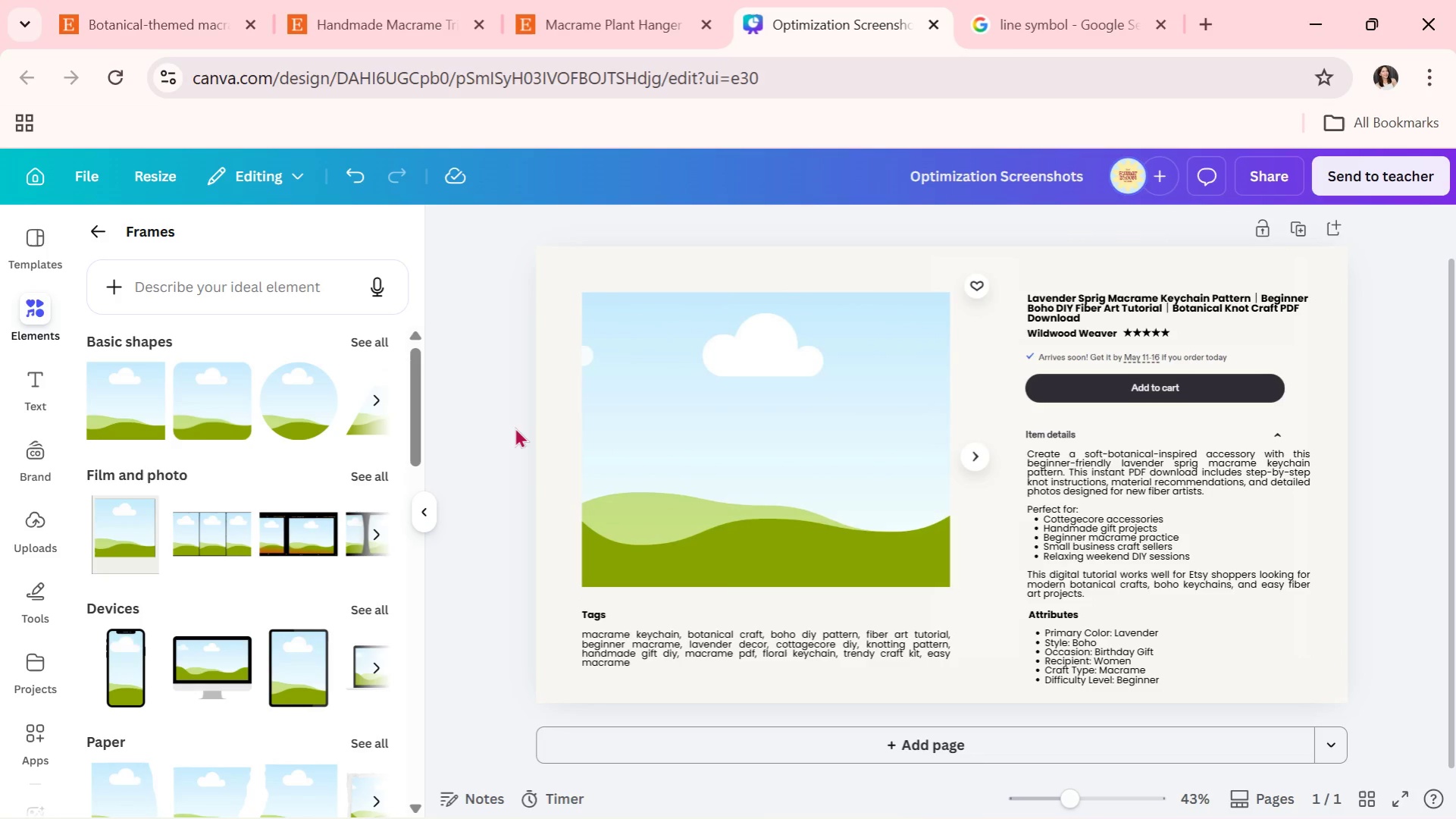 
double_click([515, 427])
 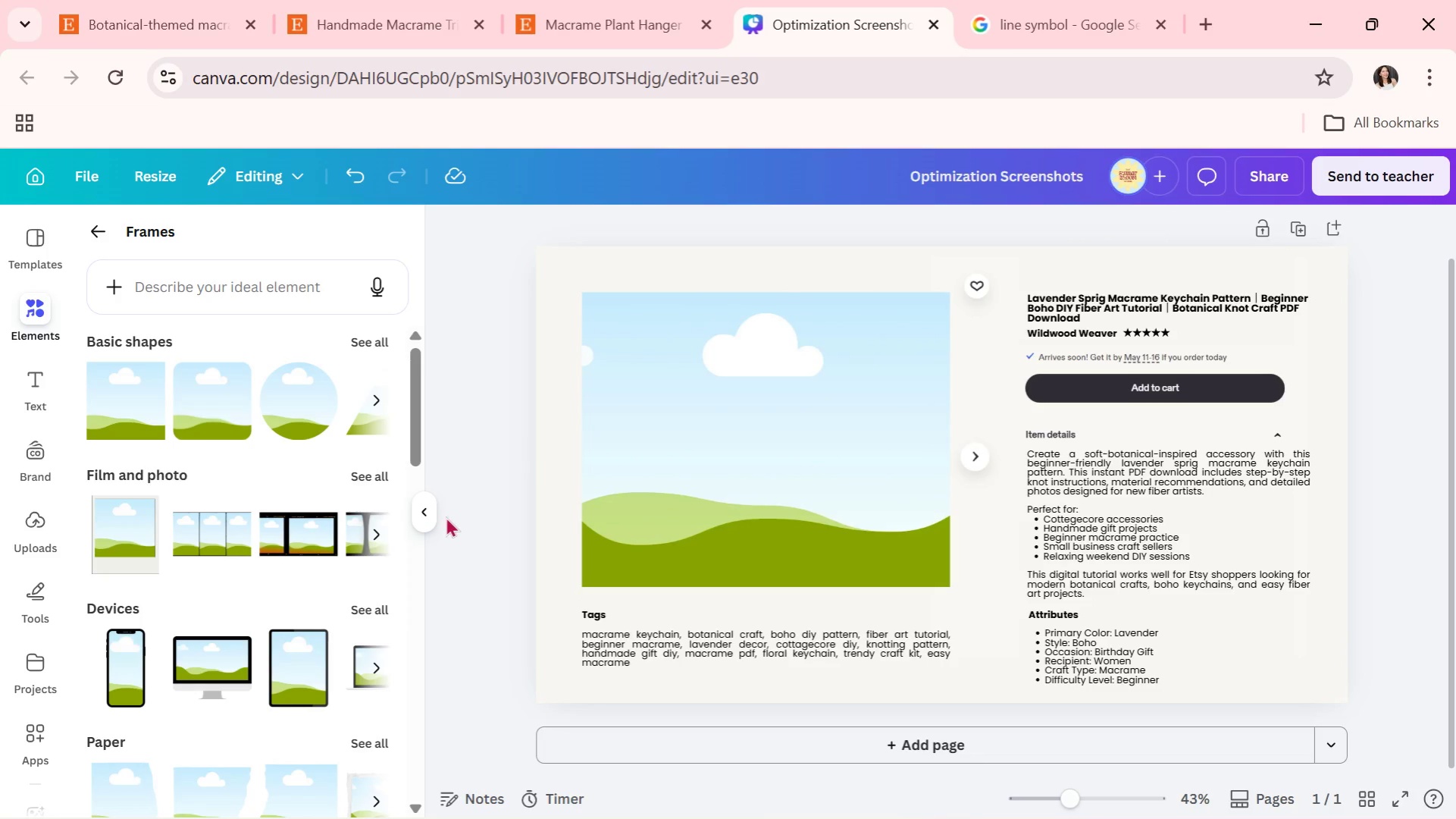 
left_click([416, 506])
 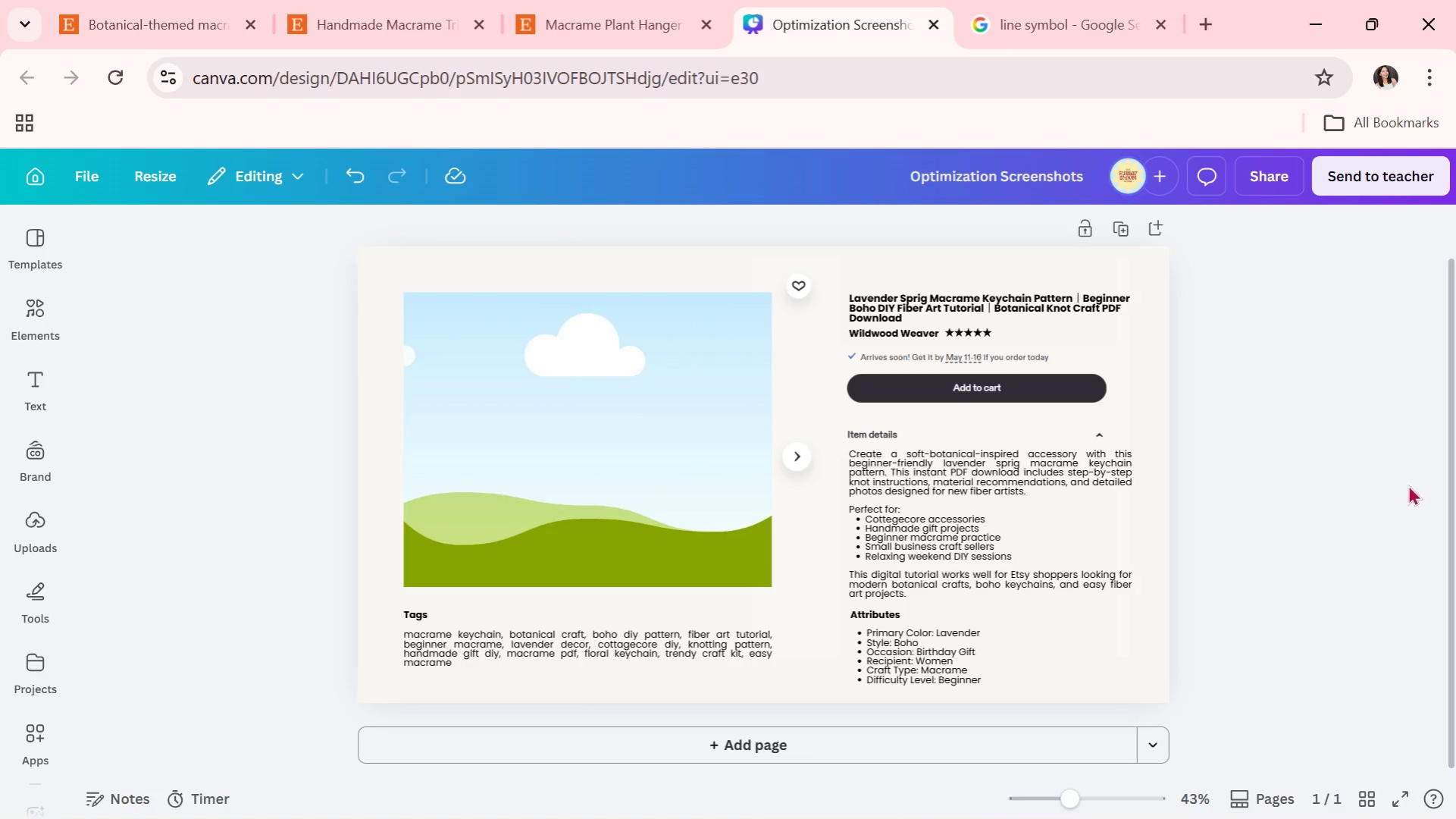 
double_click([1423, 475])
 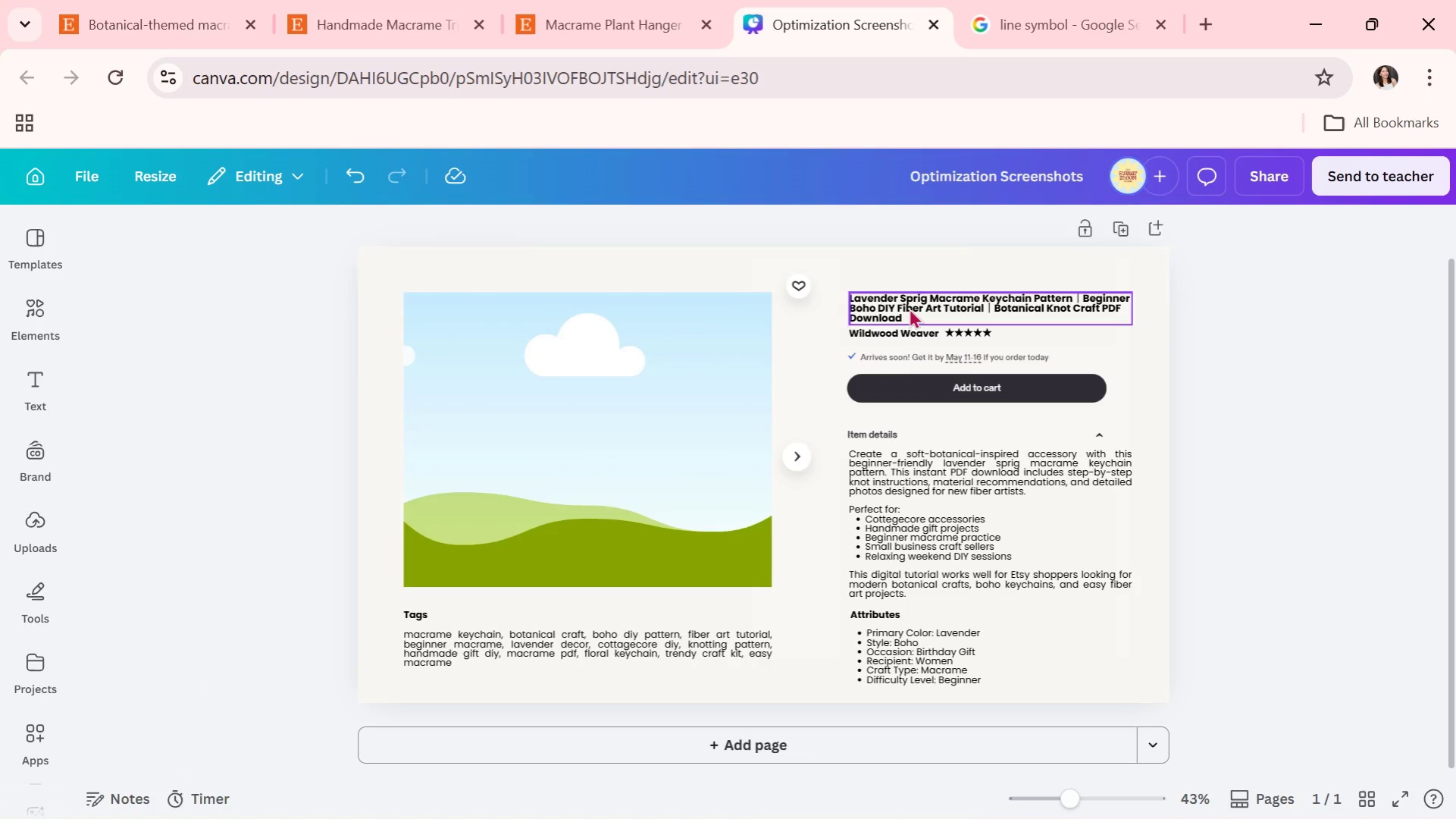 
double_click([909, 308])
 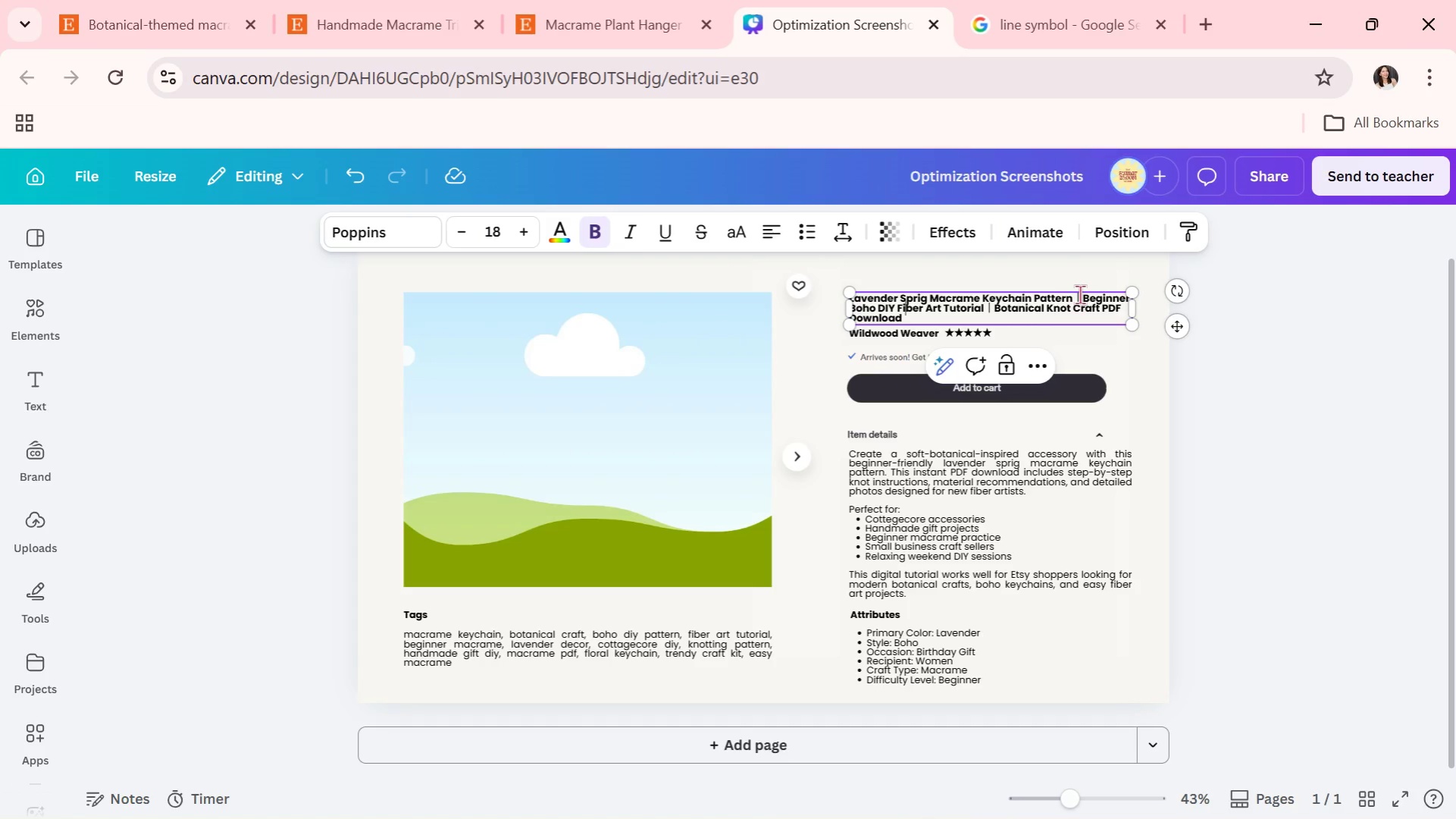 
left_click_drag(start_coordinate=[1076, 294], to_coordinate=[850, 287])
 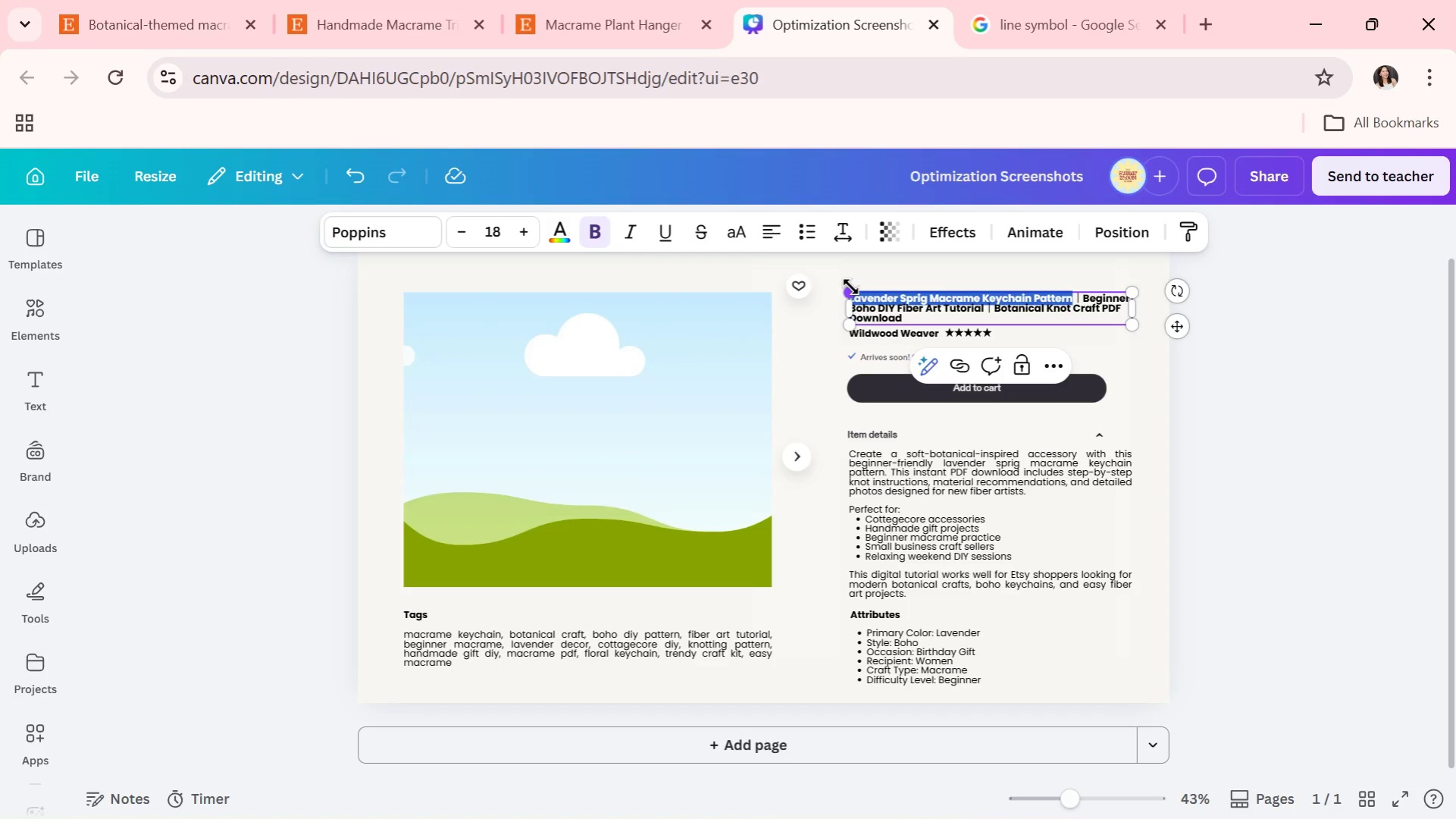 
key(Control+C)
 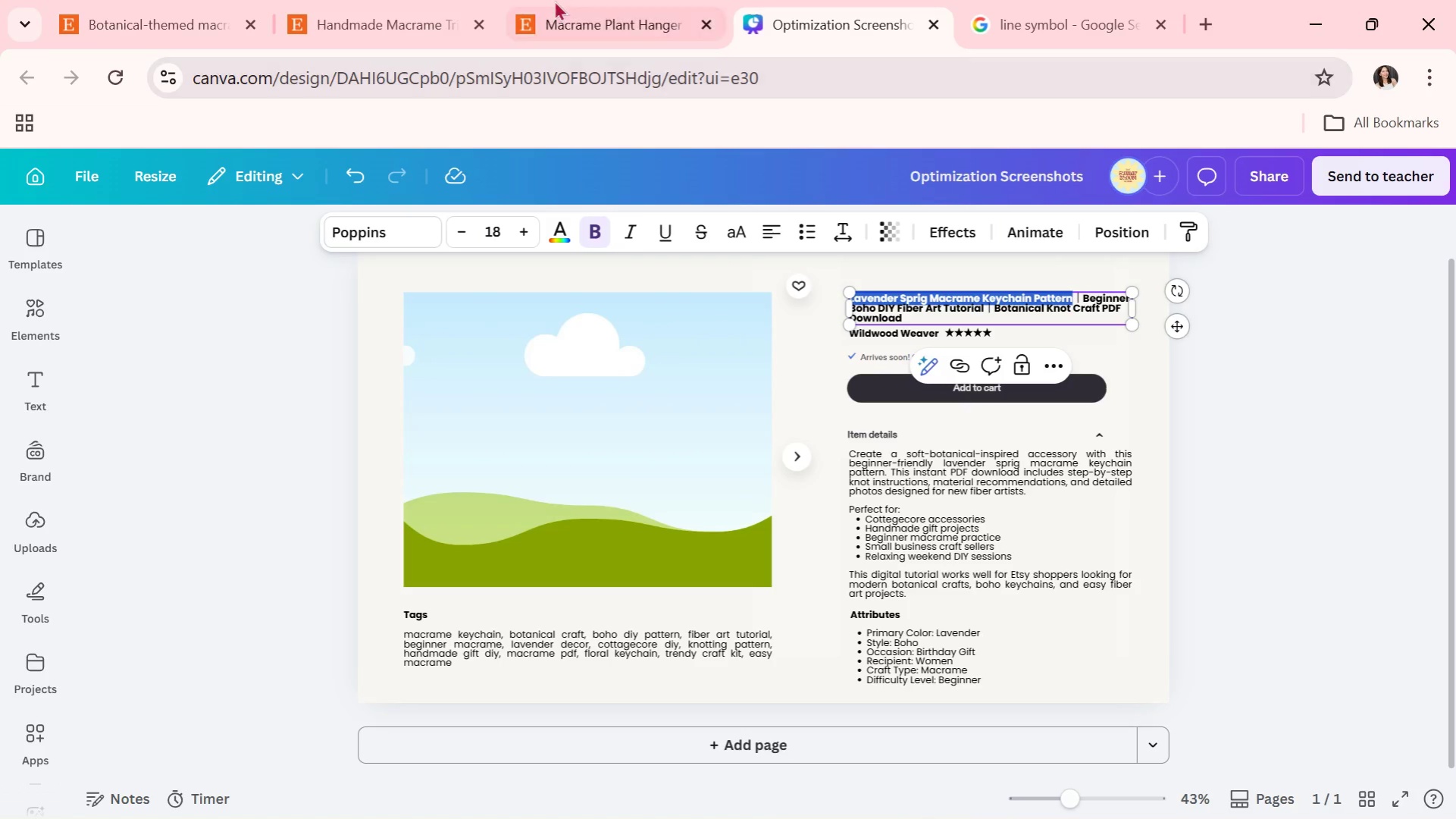 
left_click([536, 0])
 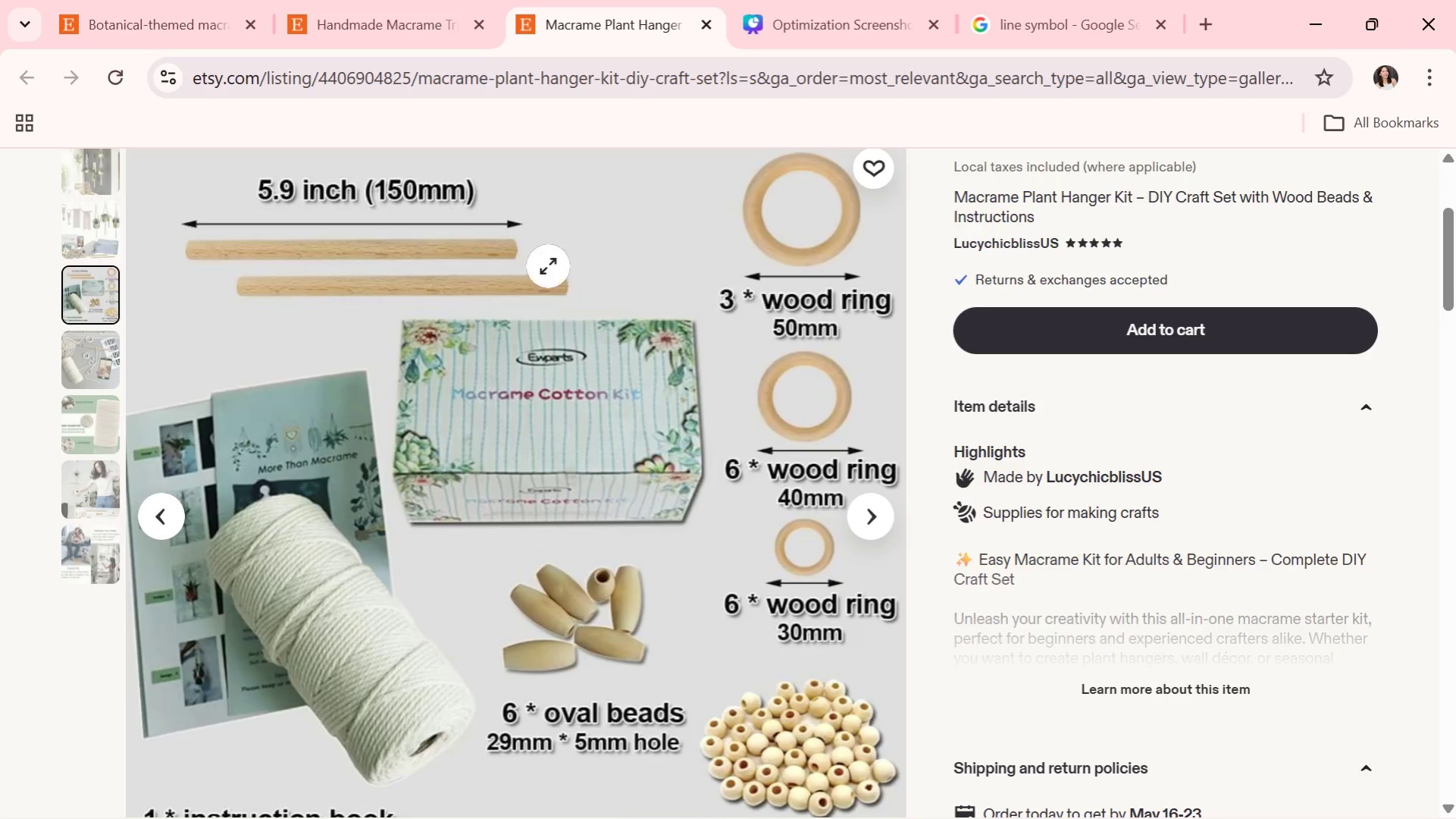 
scroll: coordinate [531, 292], scroll_direction: up, amount: 5.0
 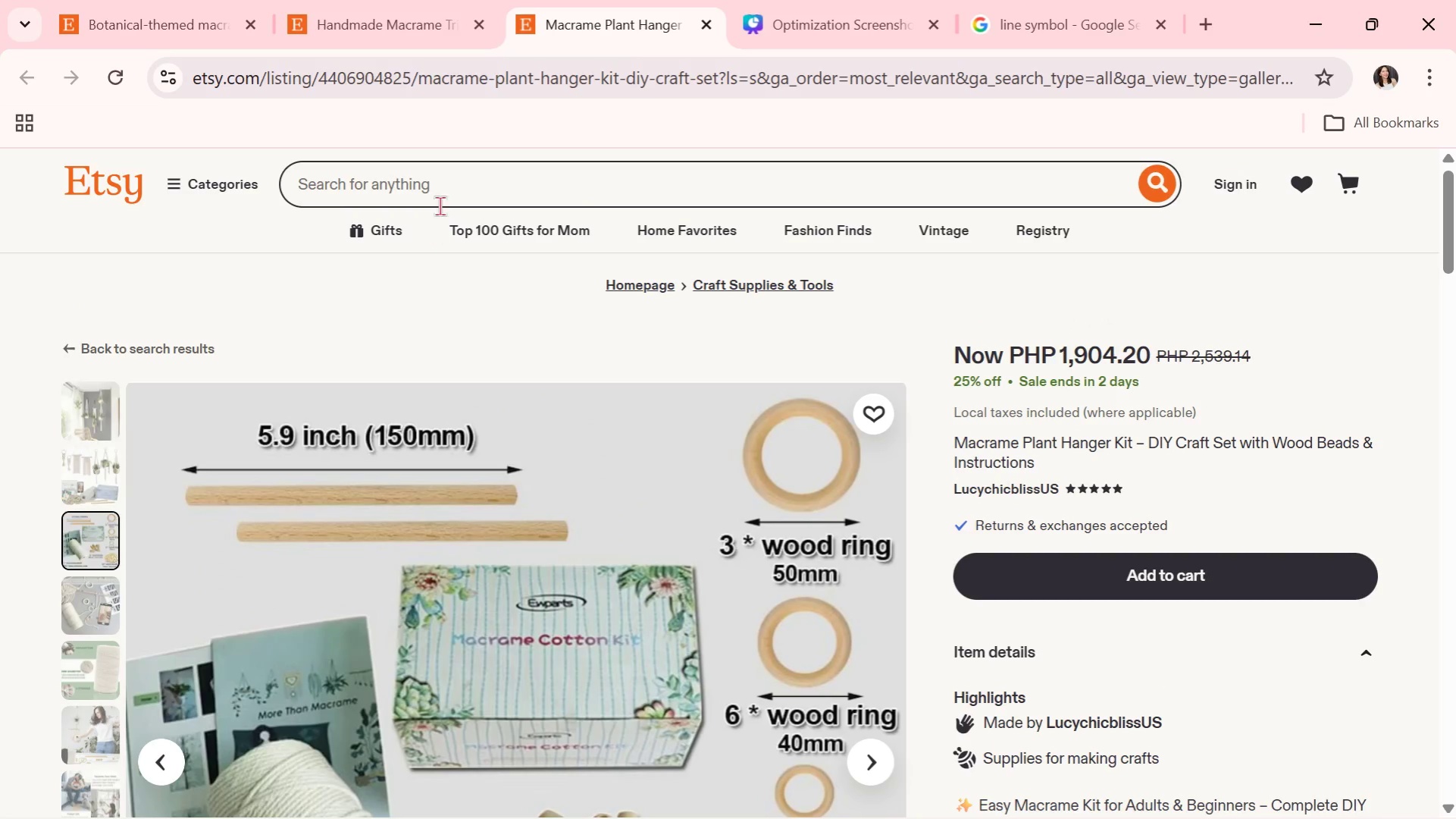 
left_click([453, 196])
 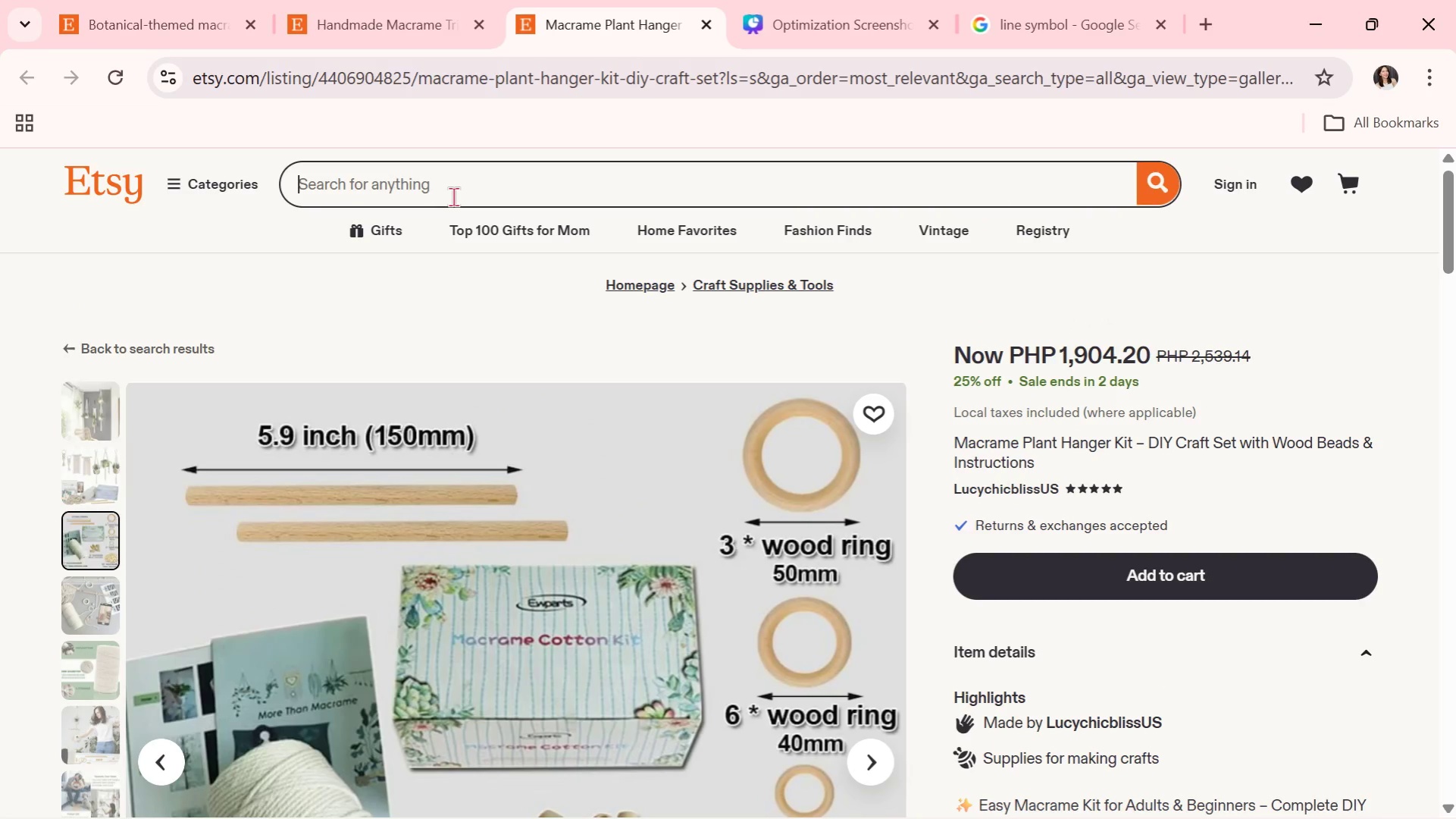 
key(Control+V)
 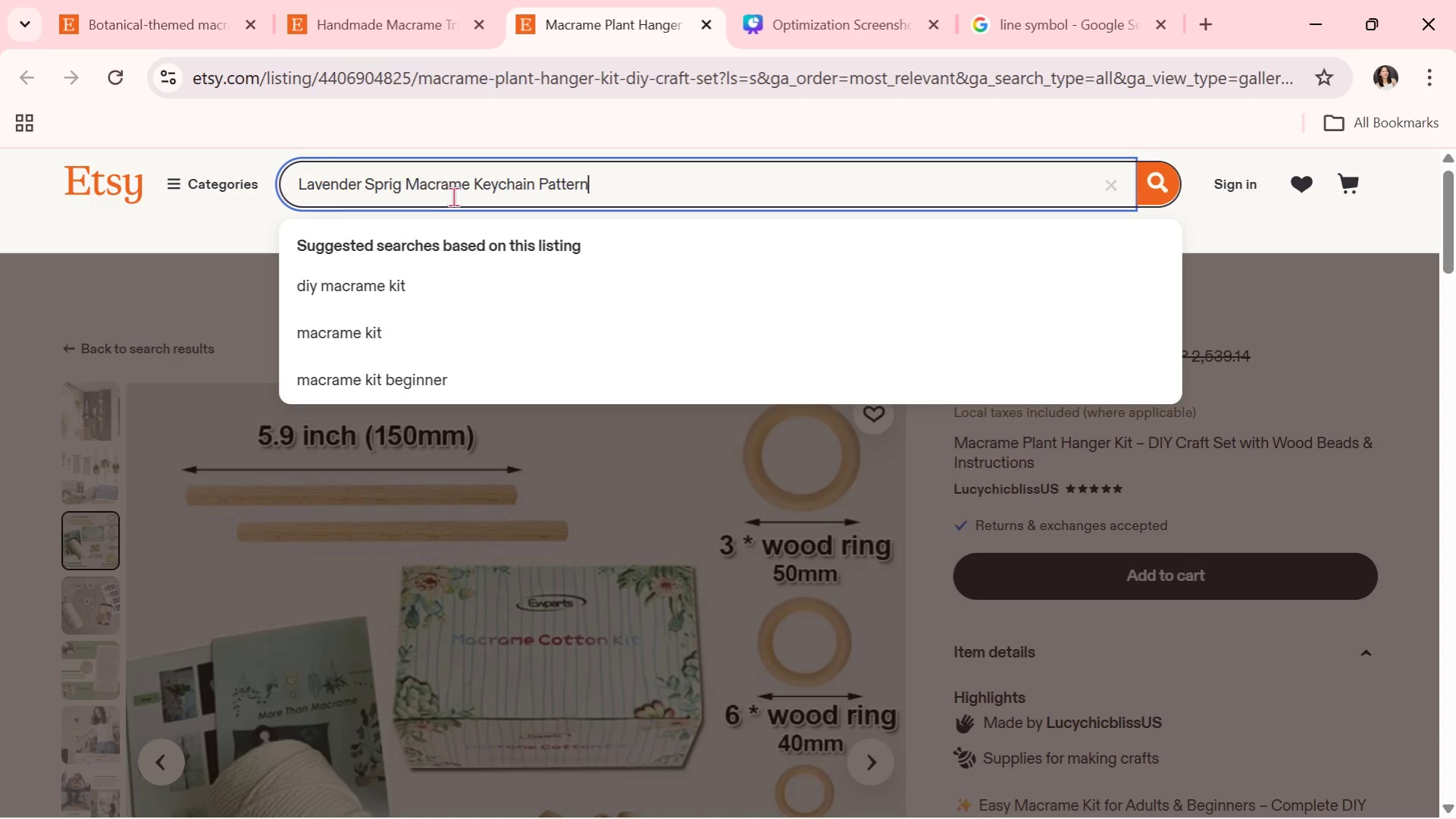 
key(Enter)
 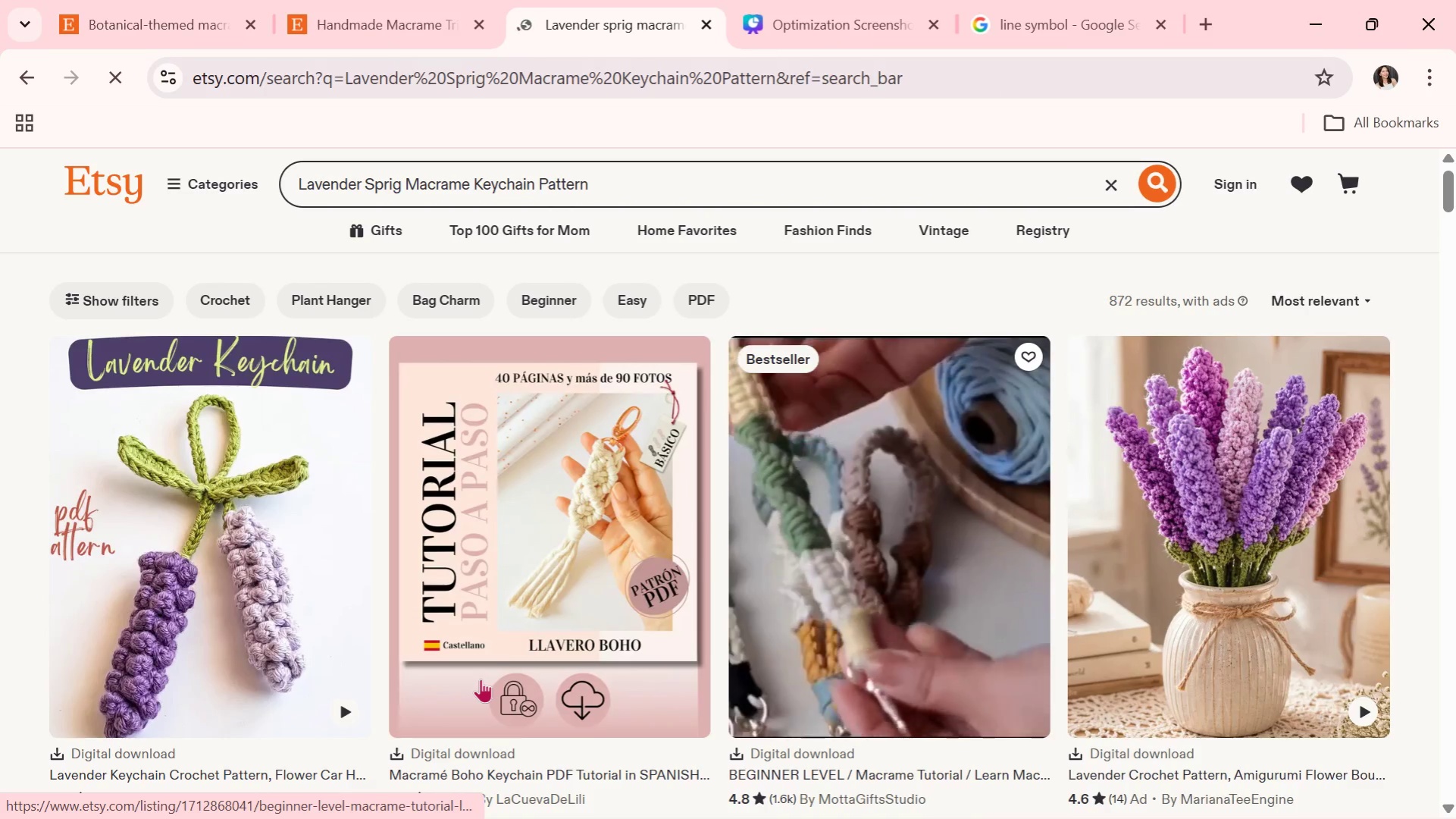 
wait(5.34)
 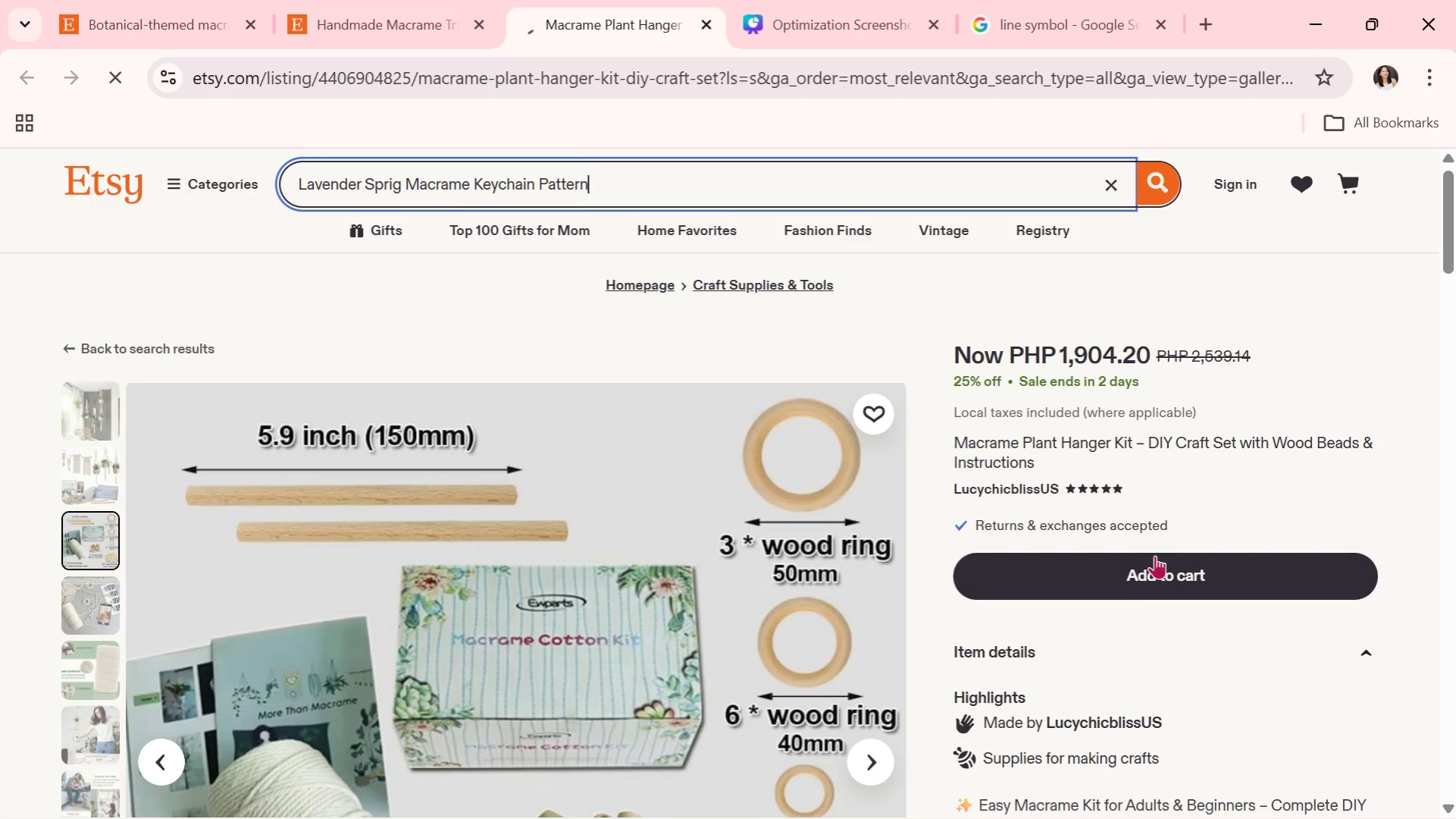 
scroll: coordinate [481, 679], scroll_direction: down, amount: 5.0
 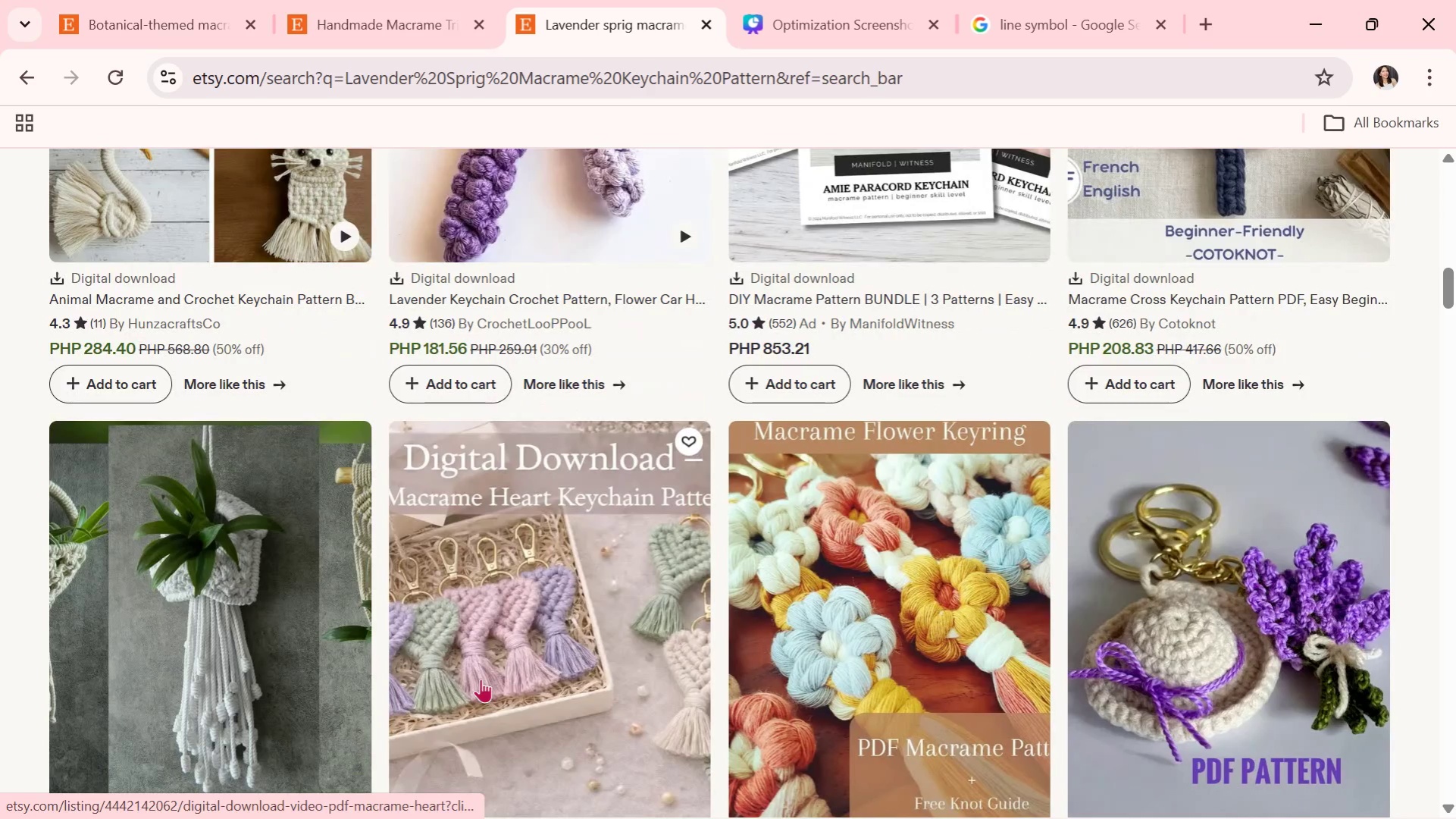 
scroll: coordinate [481, 679], scroll_direction: up, amount: 14.0
 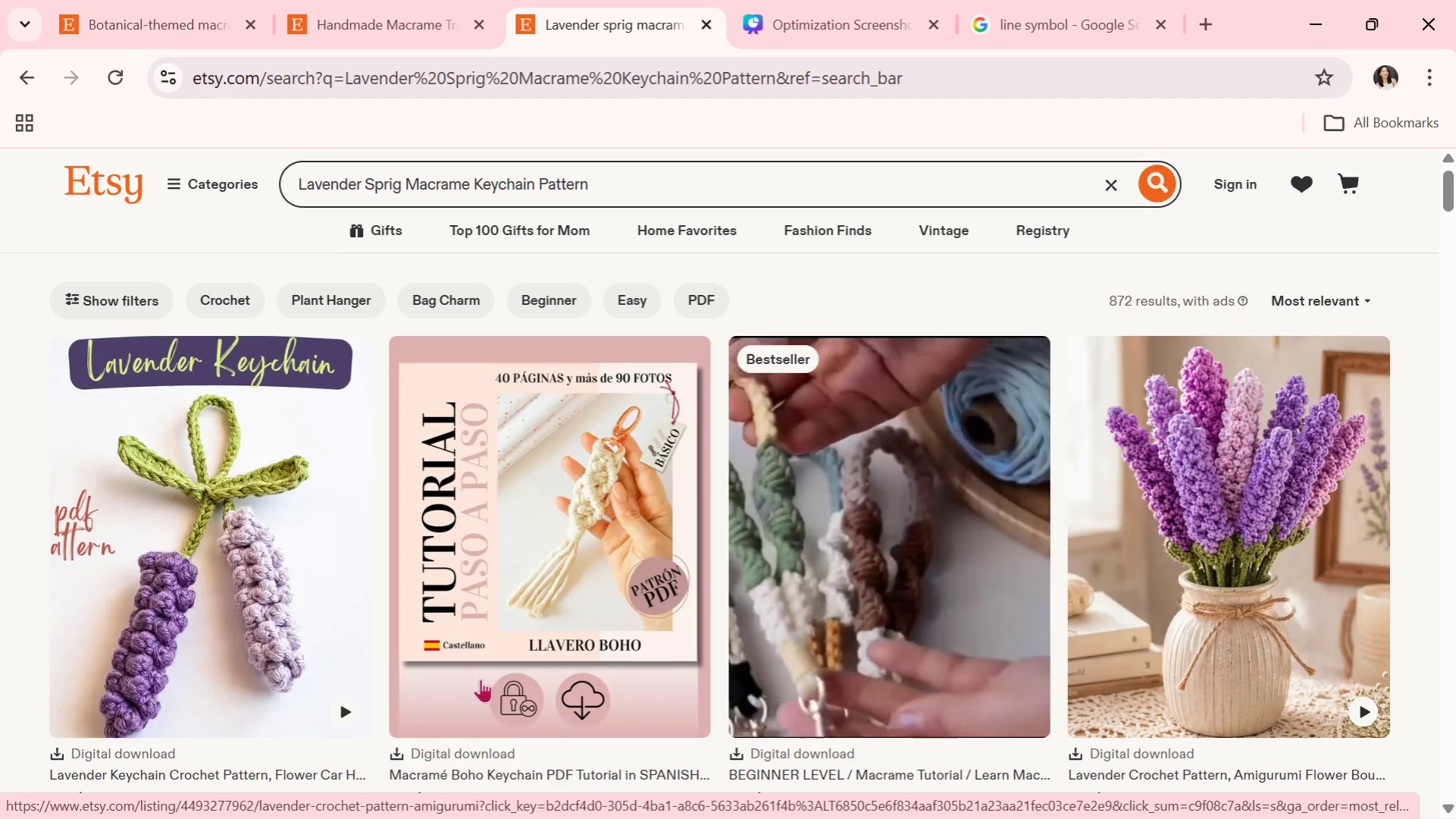 
scroll: coordinate [481, 679], scroll_direction: down, amount: 4.0
 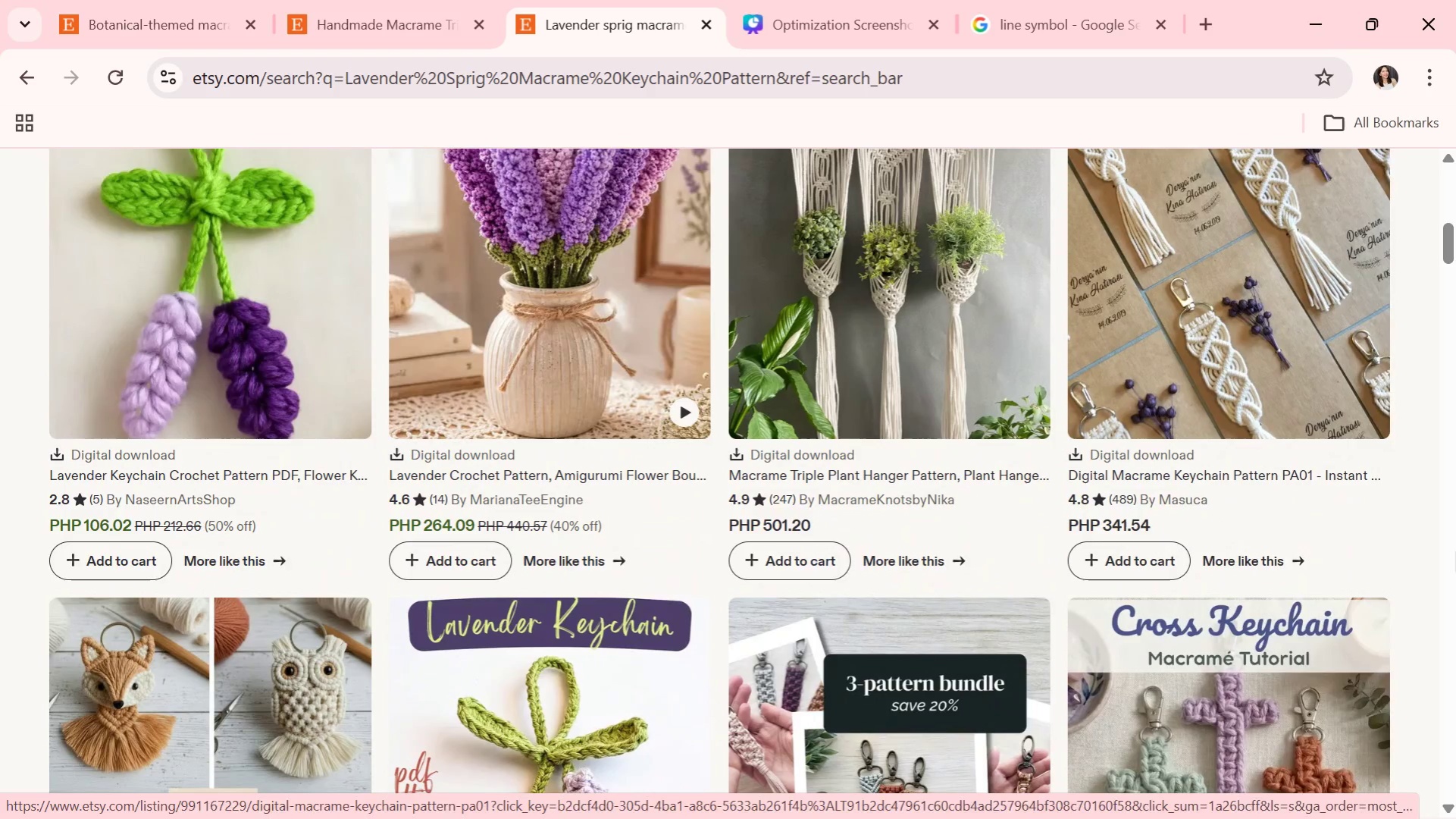 
scroll: coordinate [725, 447], scroll_direction: up, amount: 5.0
 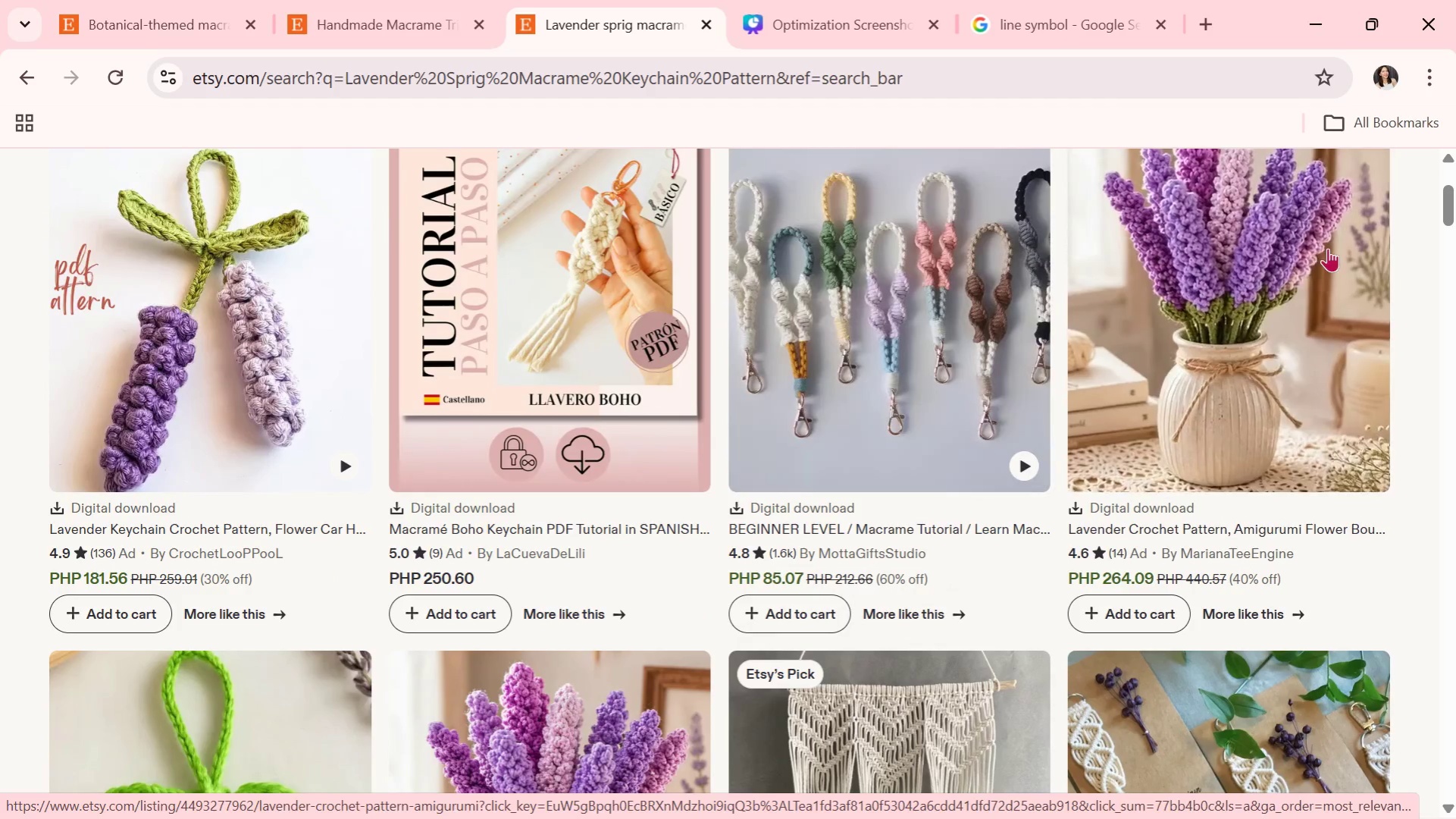 
left_click([1232, 284])
 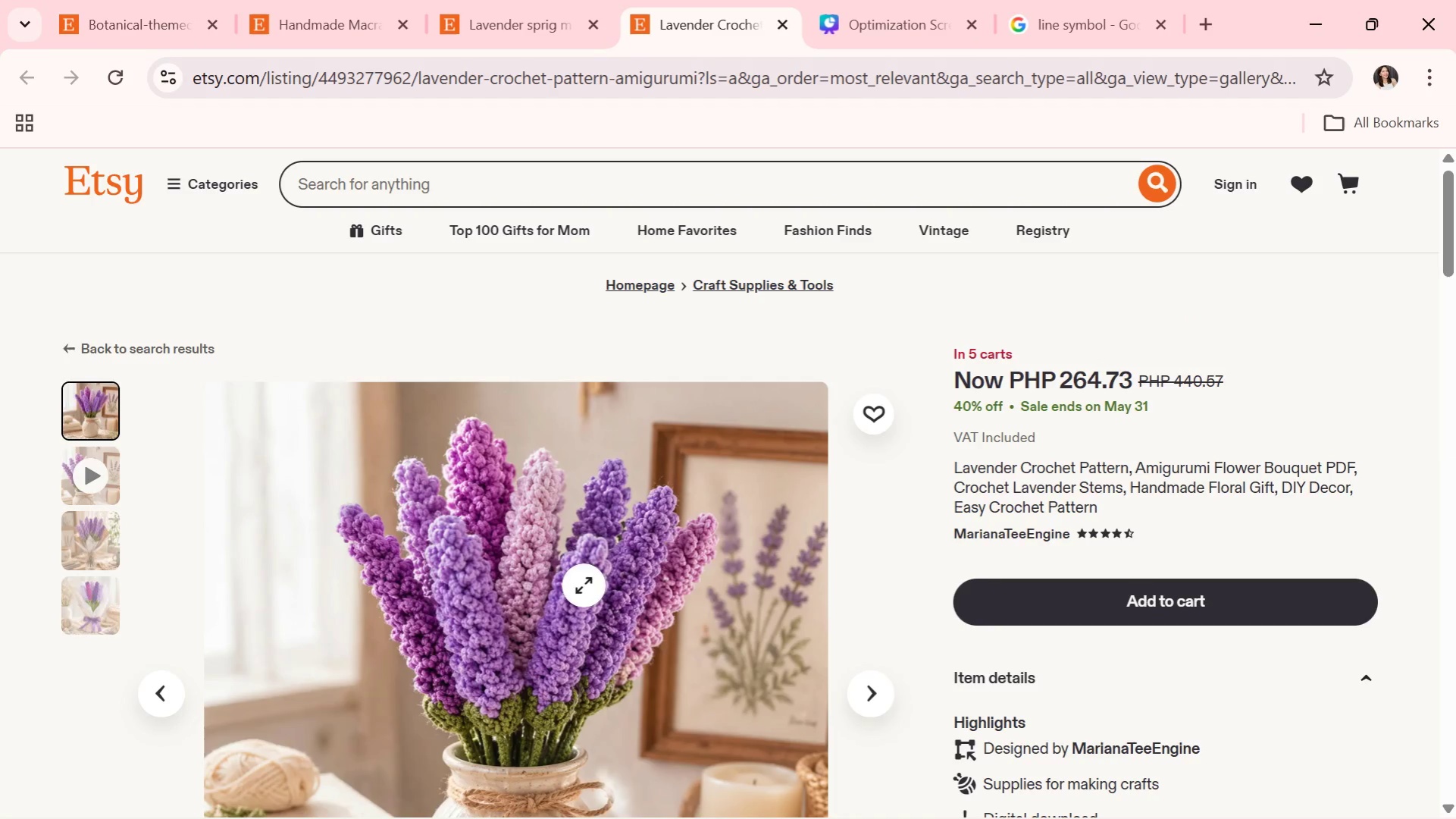 
wait(6.3)
 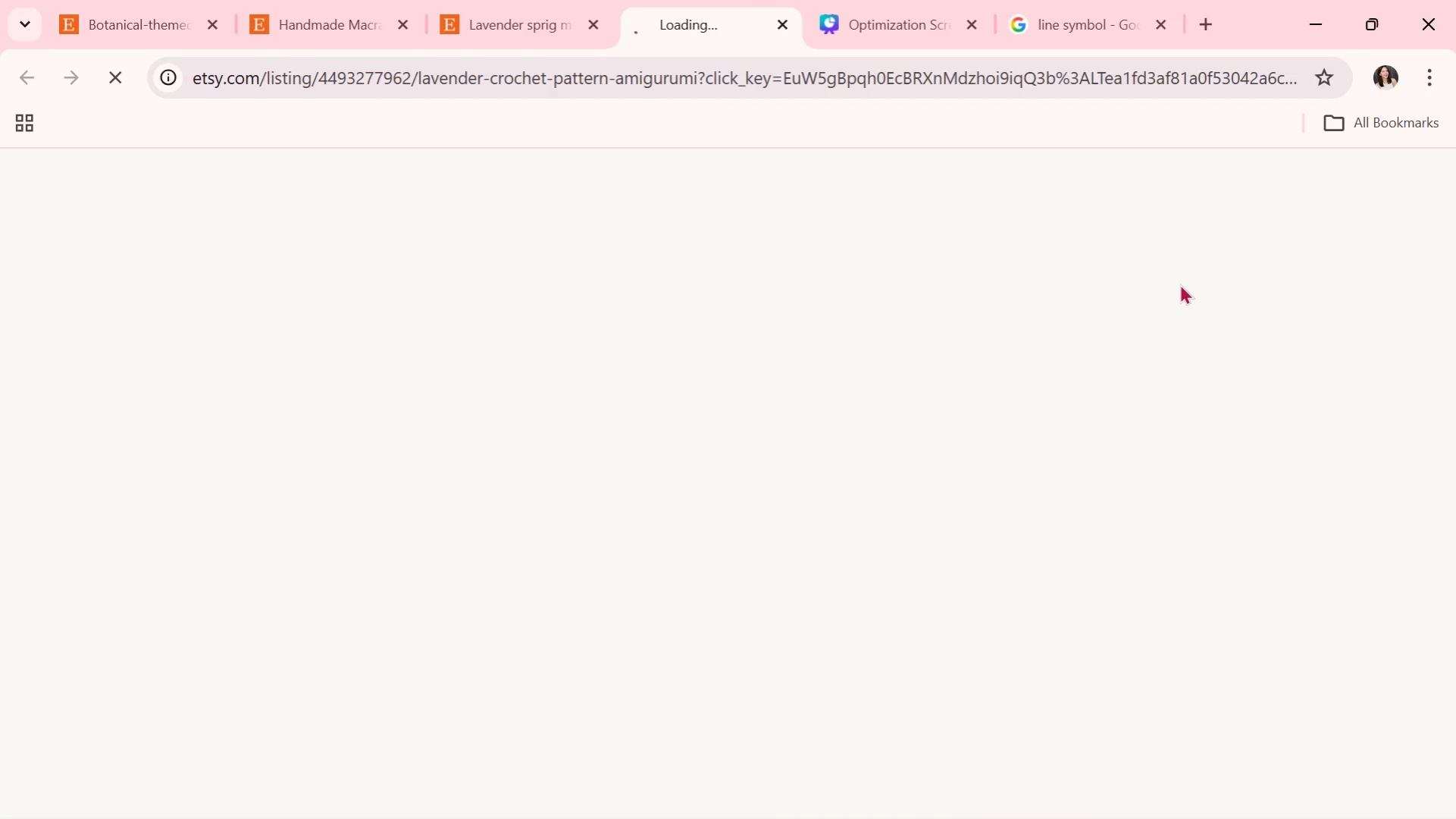 
left_click([88, 608])
 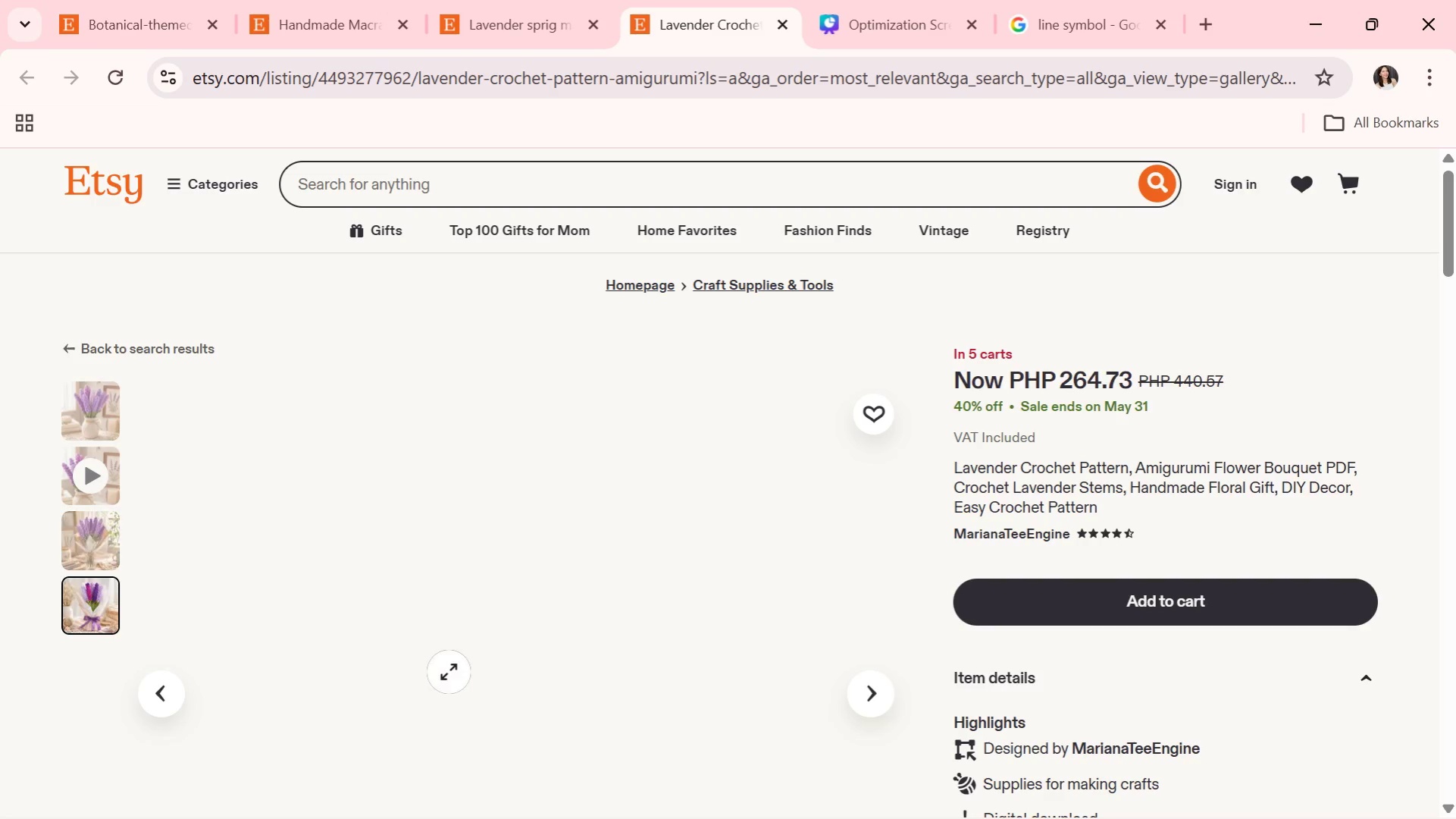 
scroll: coordinate [451, 672], scroll_direction: down, amount: 2.0
 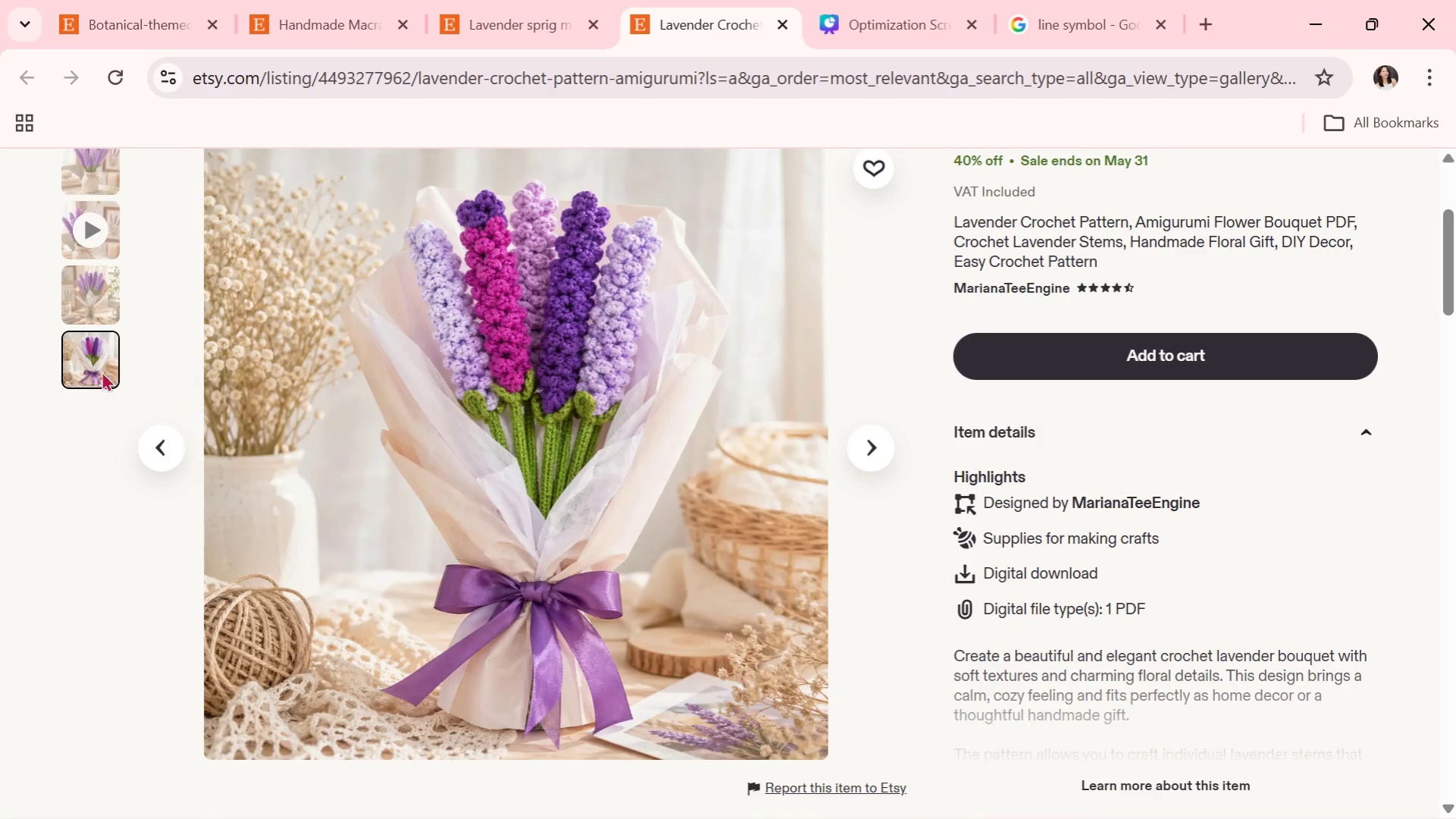 
left_click([103, 301])
 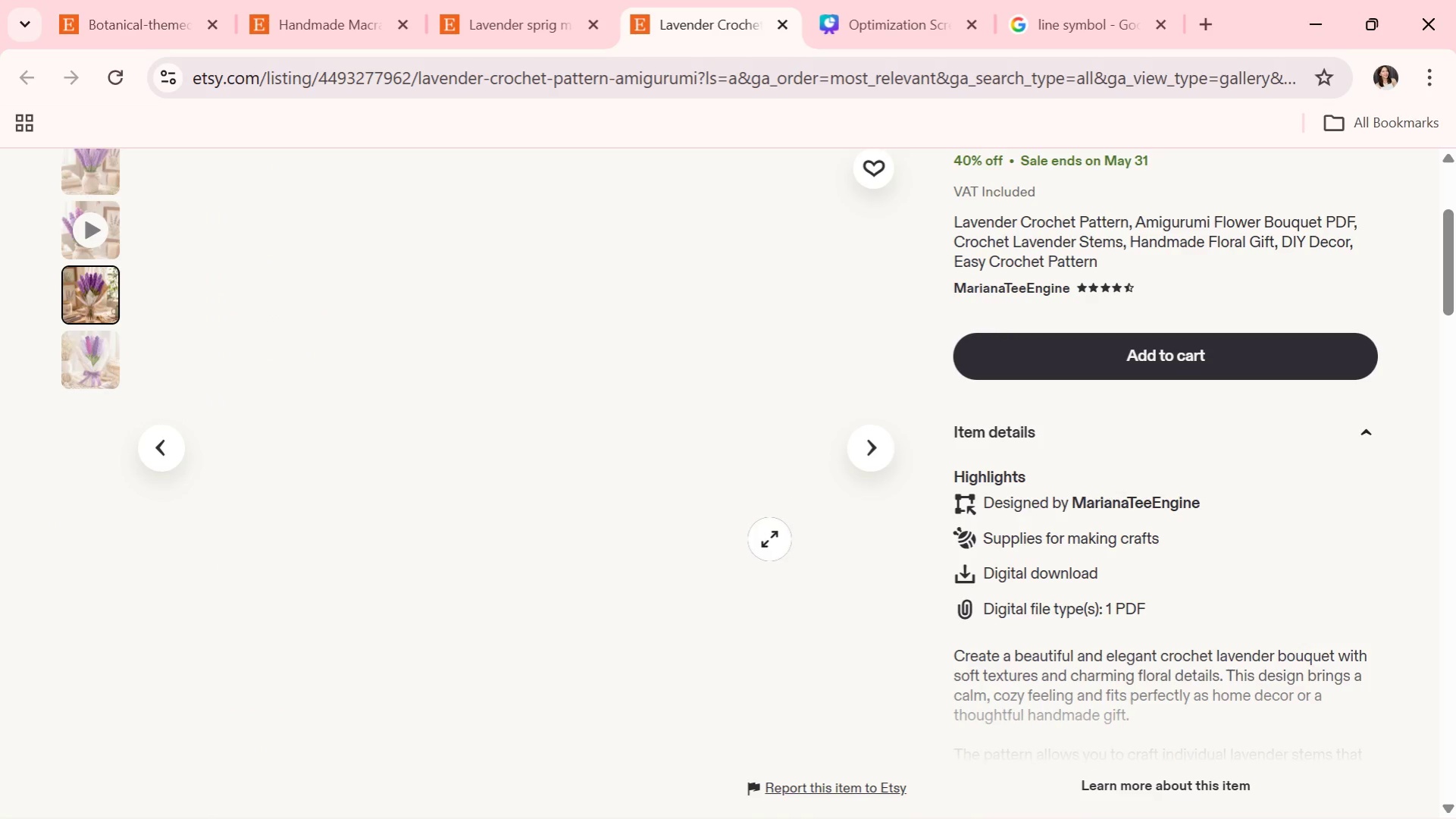 
scroll: coordinate [769, 541], scroll_direction: down, amount: 15.0
 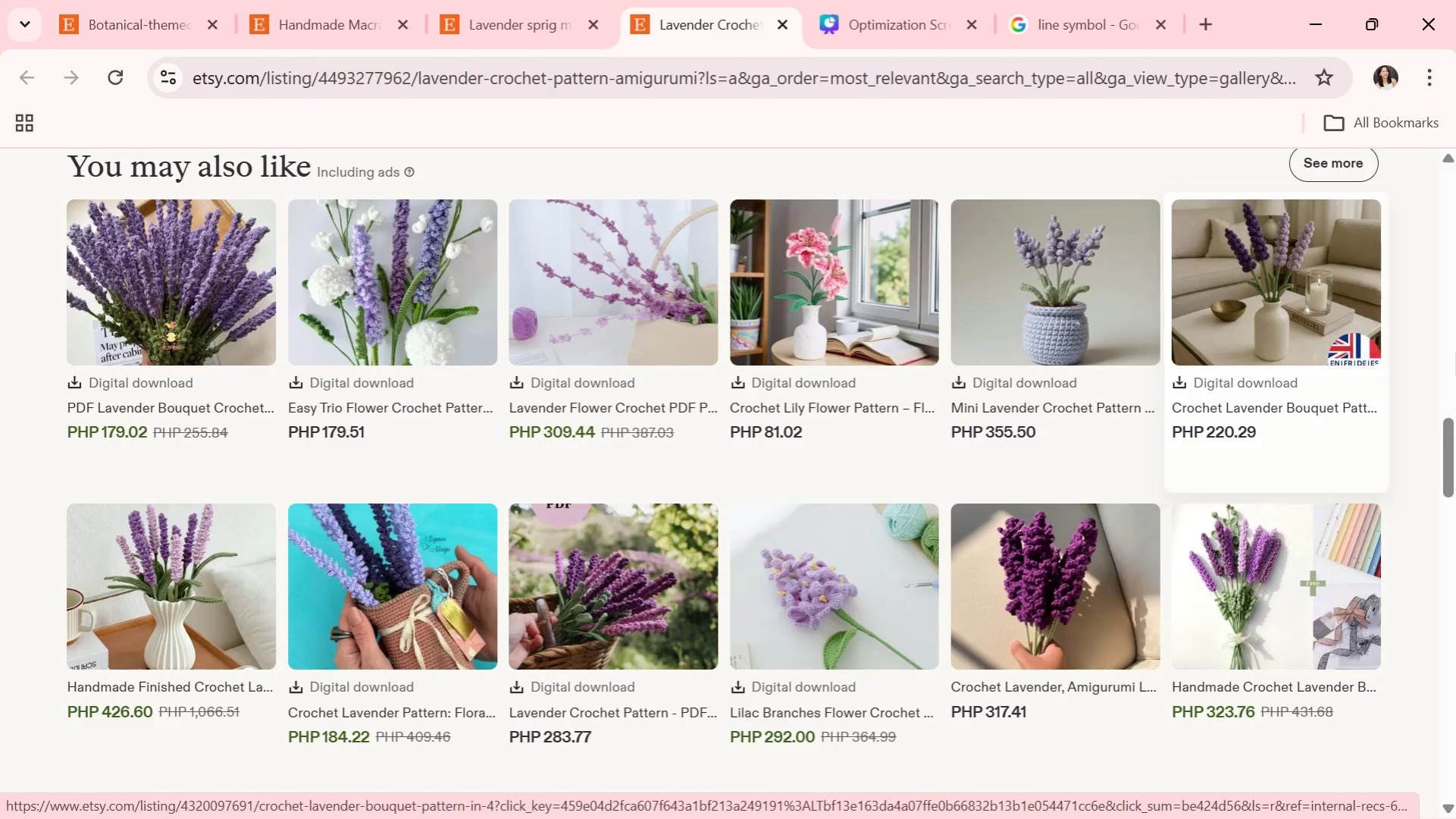 
wait(6.43)
 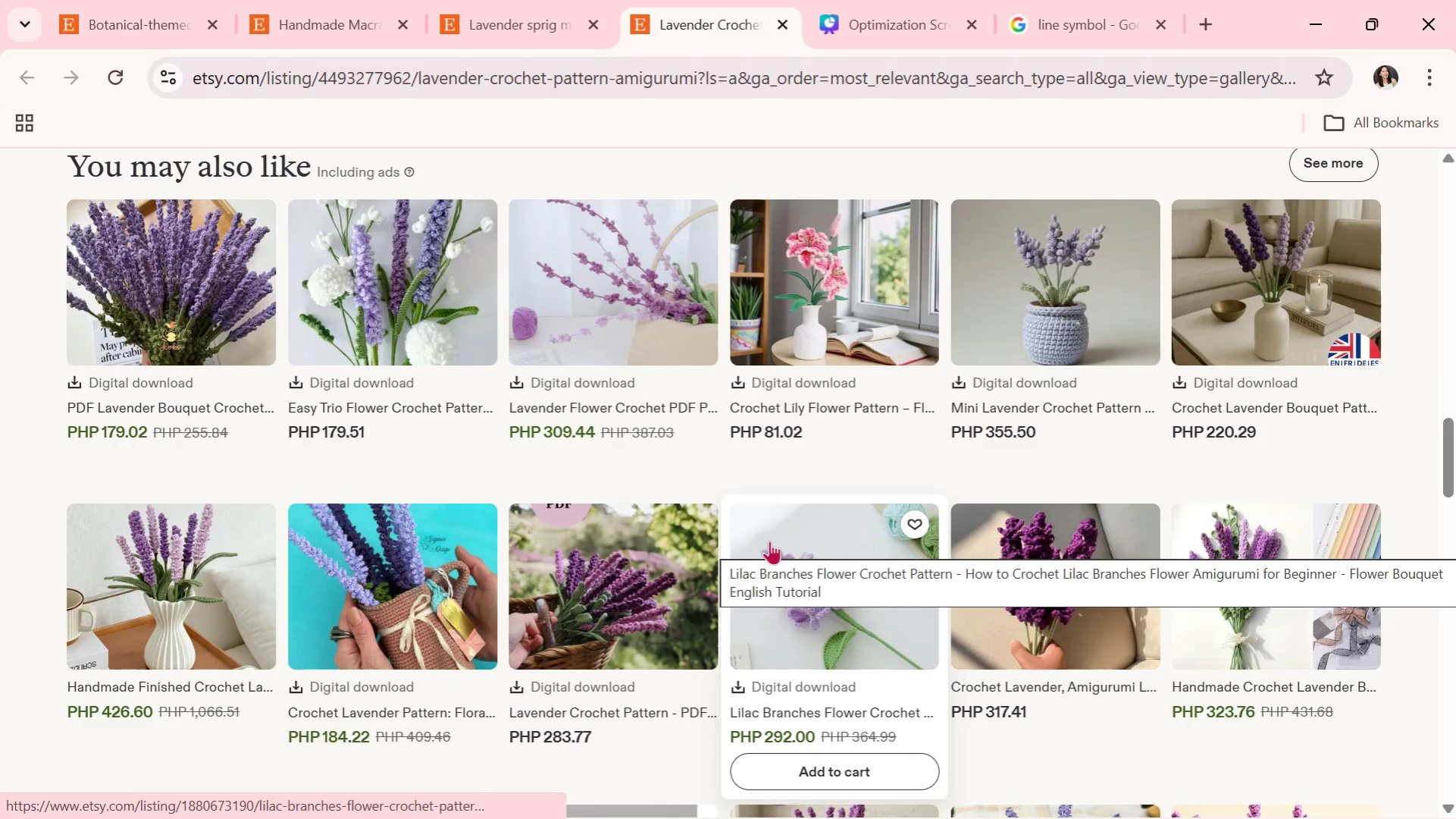 
mouse_move([1263, 344])
 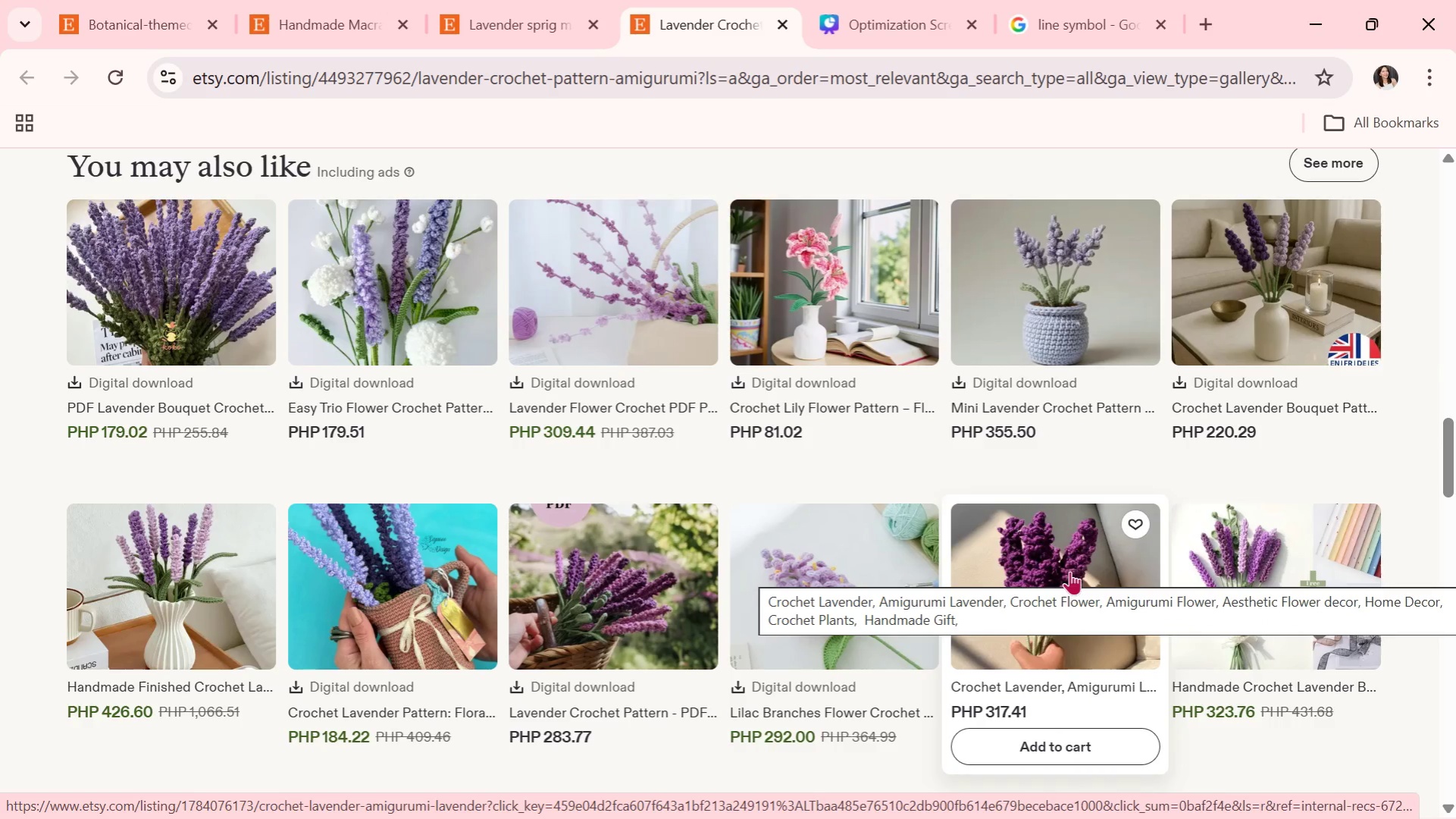 
left_click([1069, 571])
 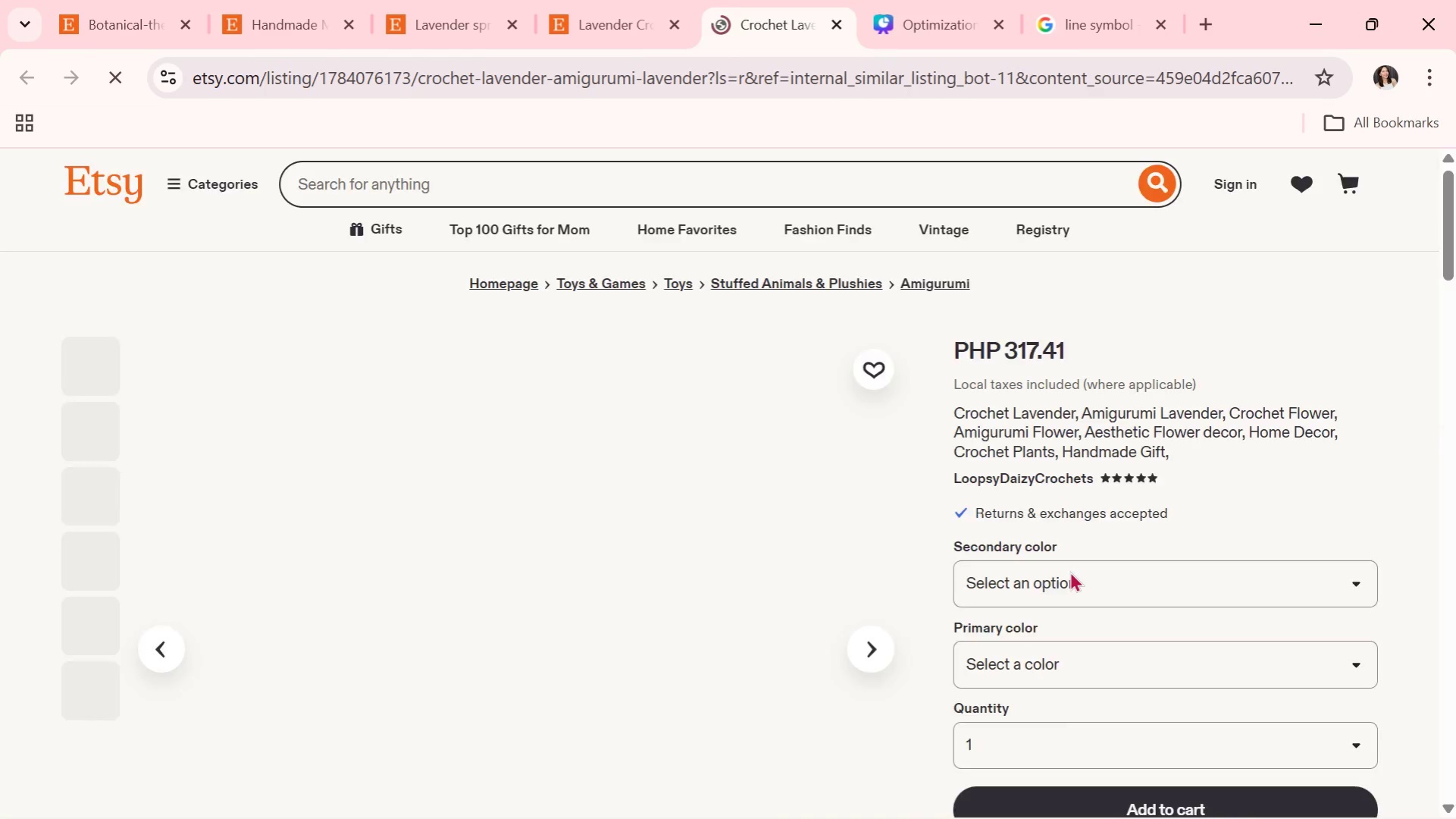 
scroll: coordinate [707, 651], scroll_direction: down, amount: 1.0
 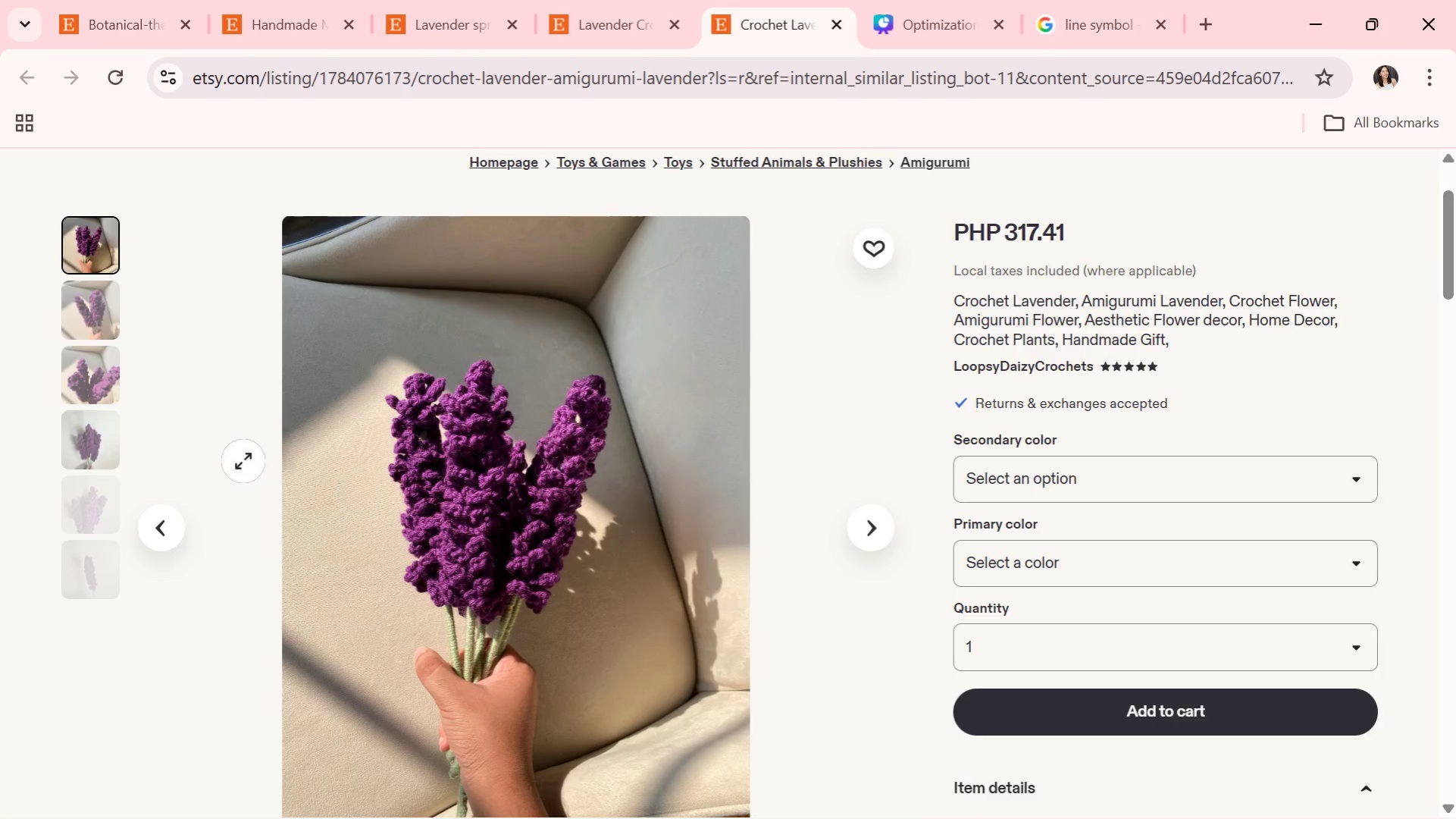 
left_click([106, 308])
 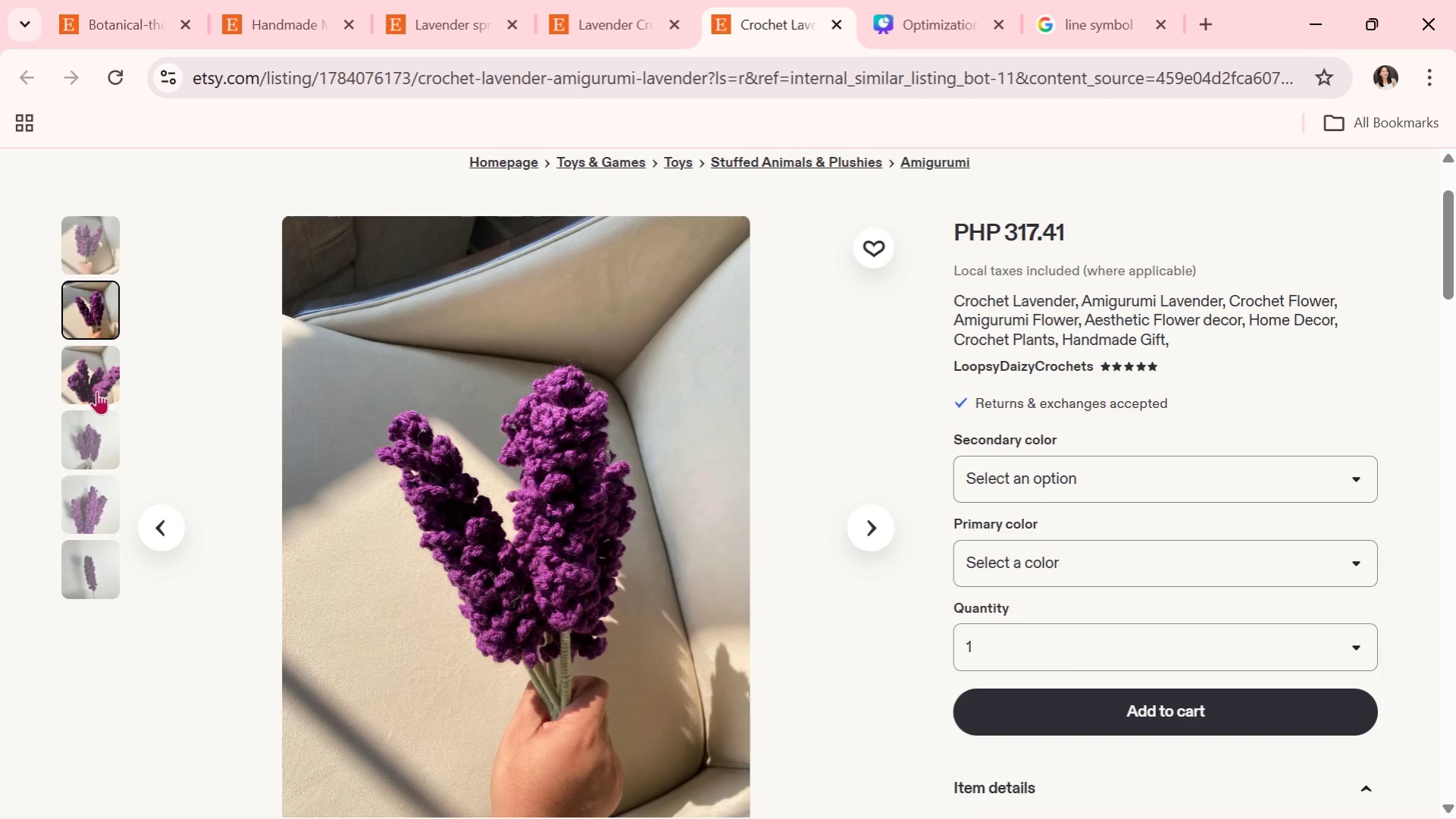 
left_click([833, 14])
 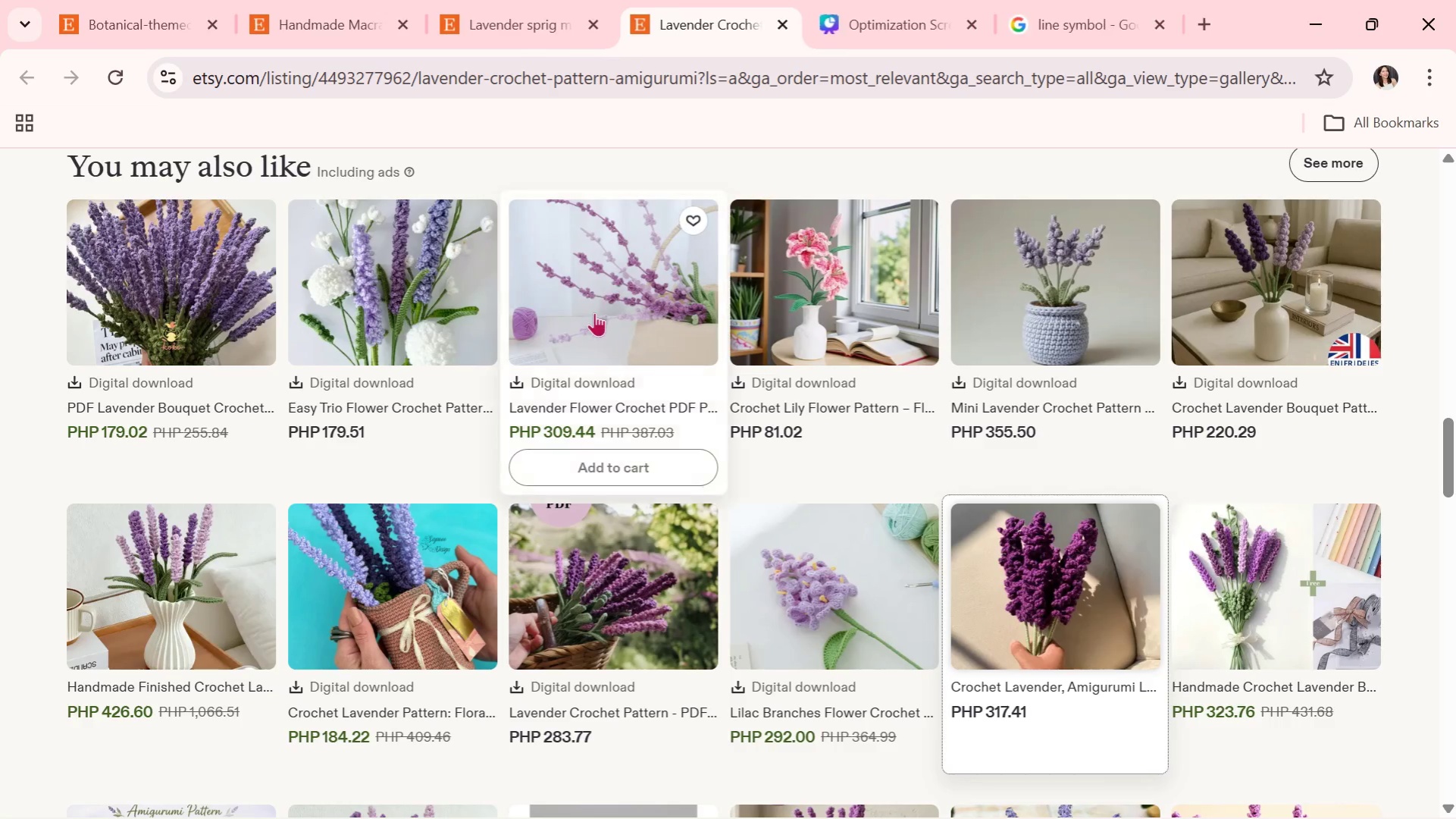 
scroll: coordinate [578, 388], scroll_direction: up, amount: 17.0
 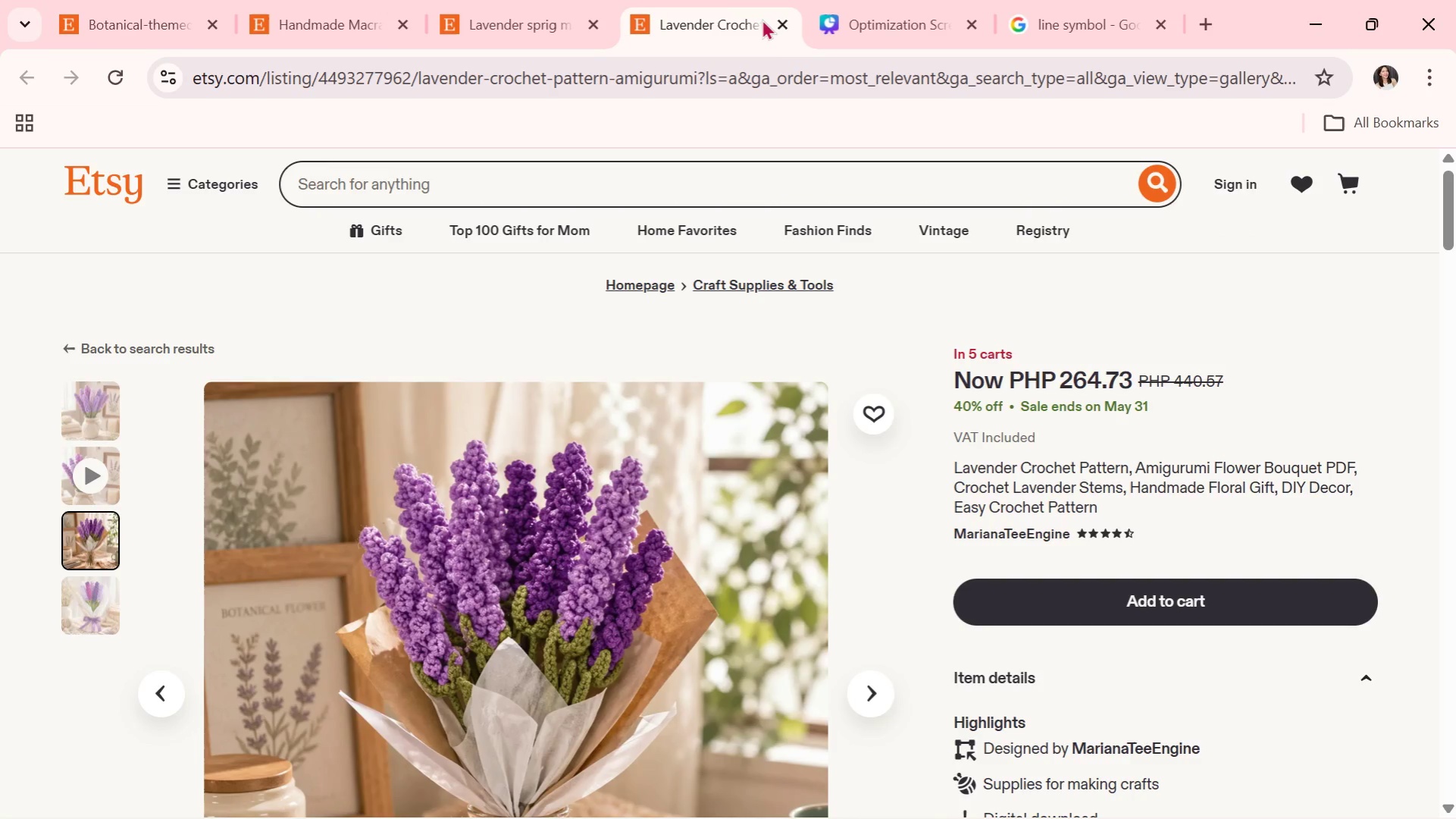 
left_click([784, 23])
 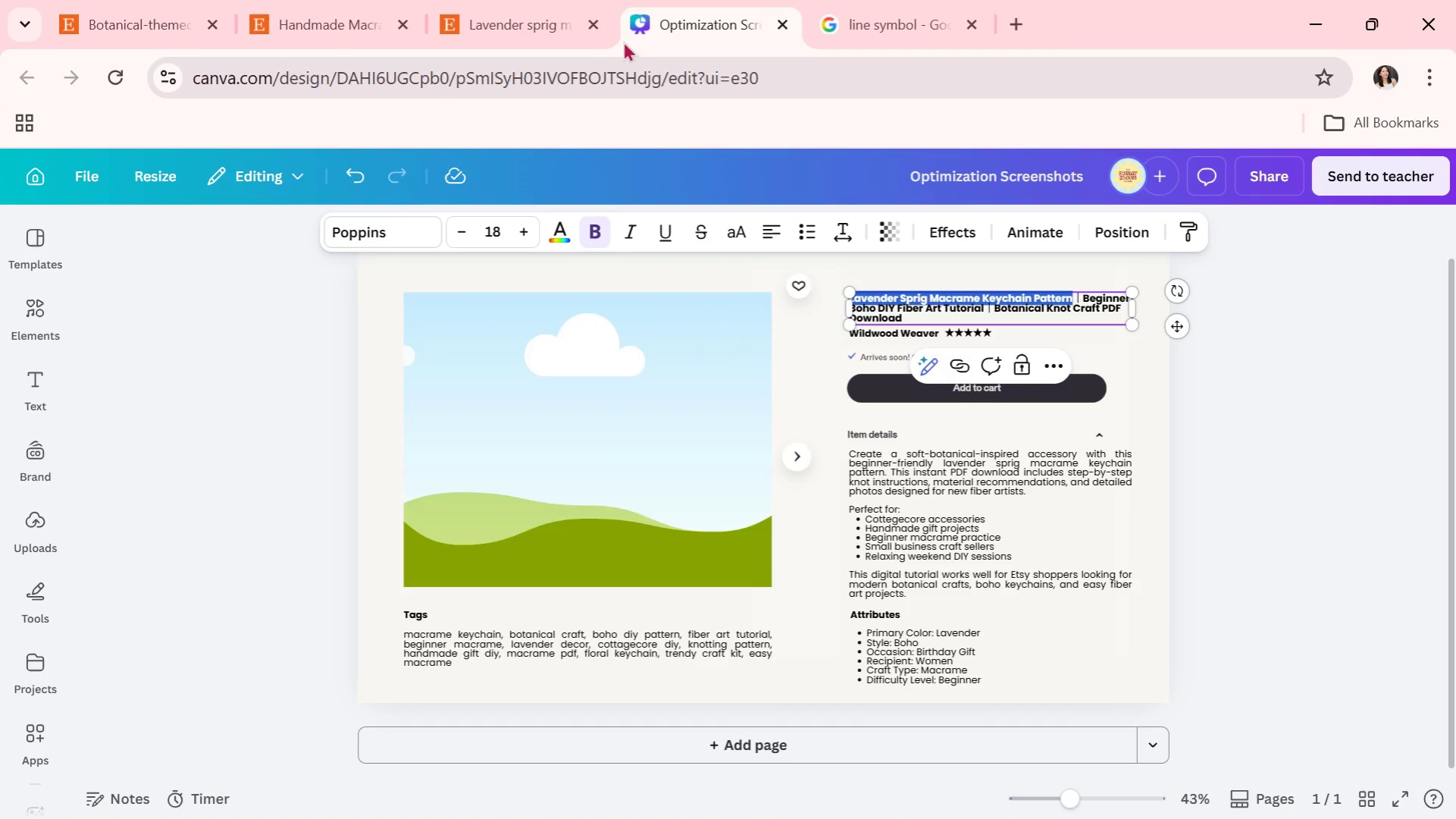 
left_click([522, 0])
 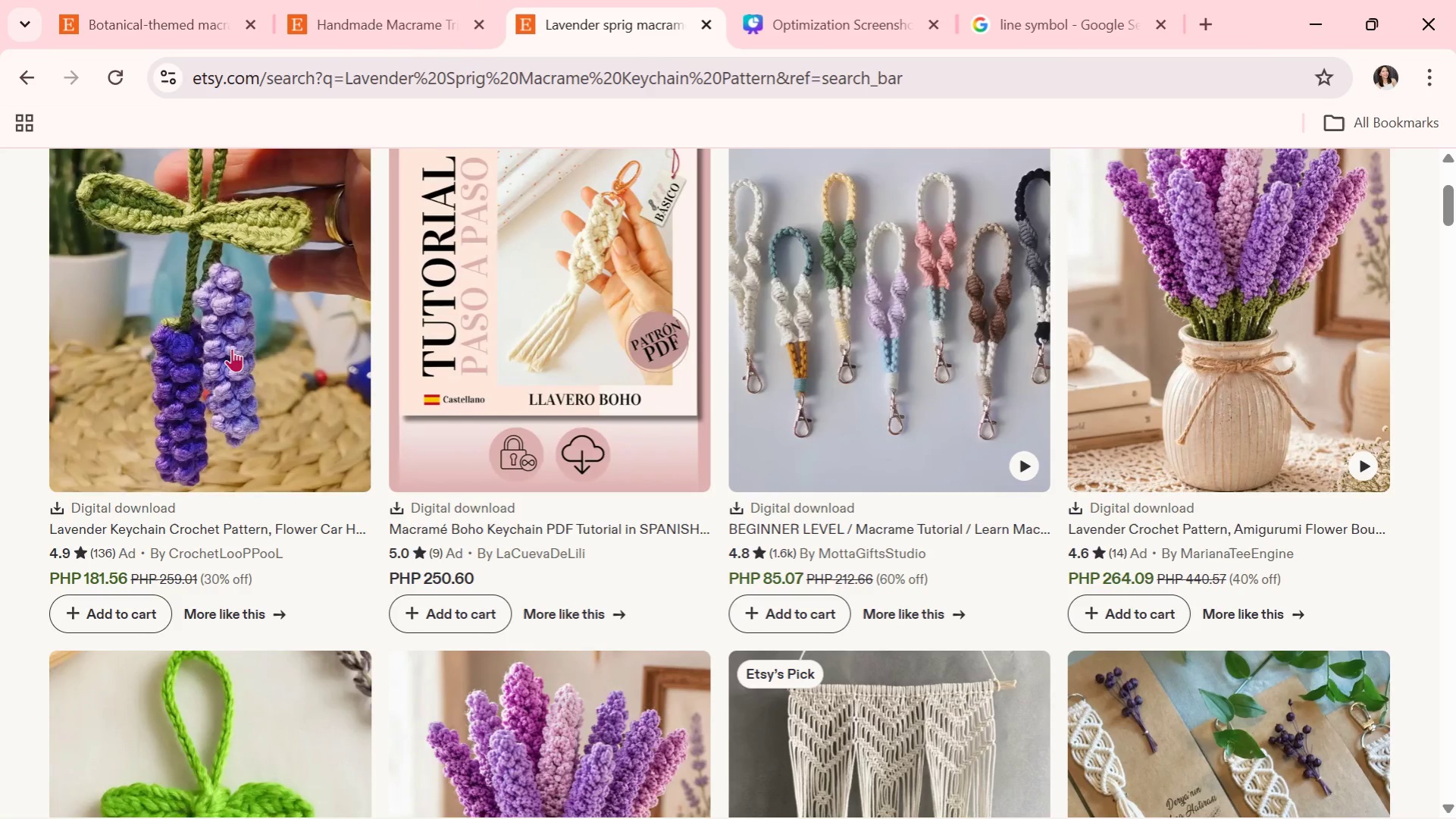 
left_click([232, 348])
 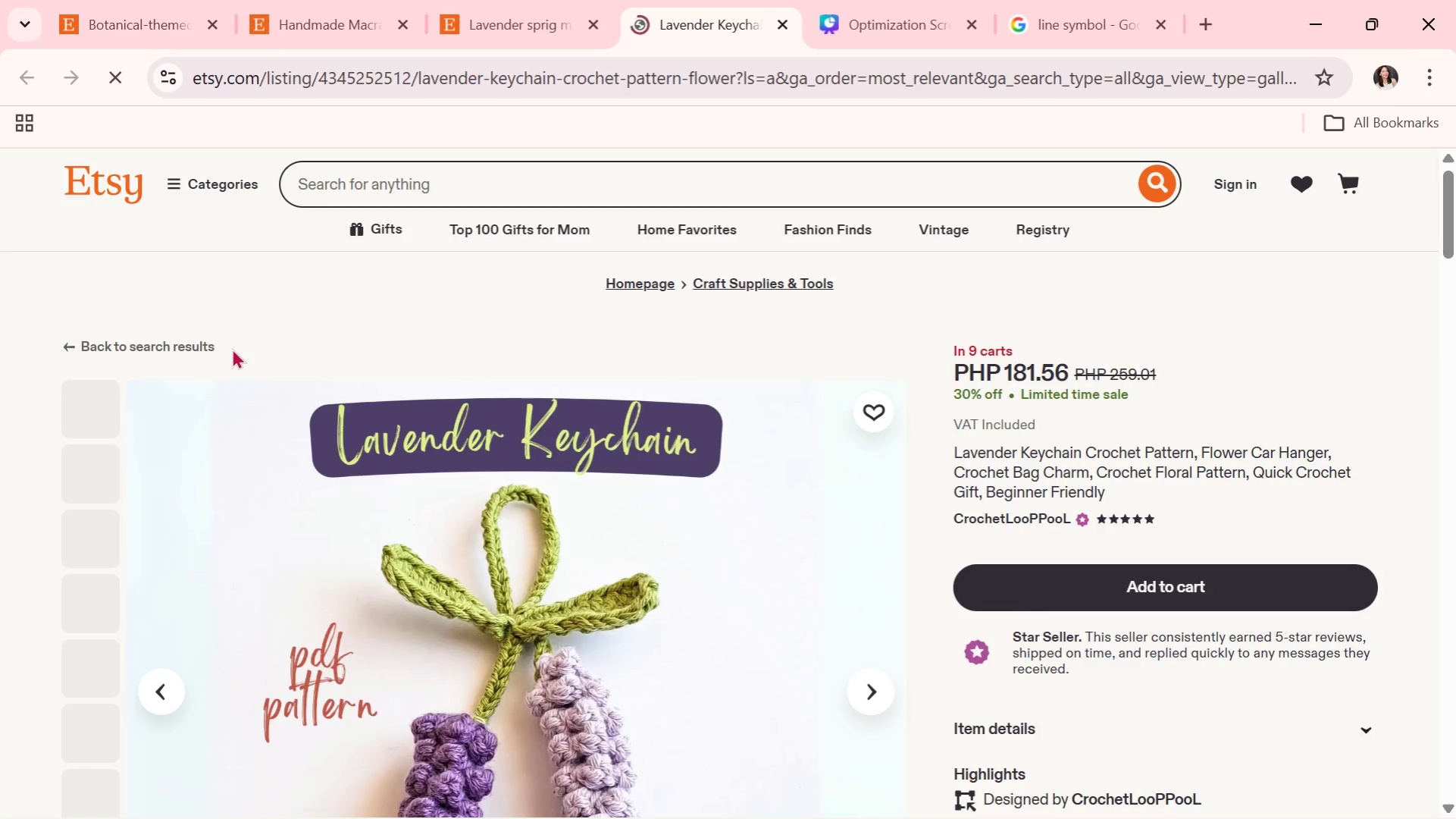 
scroll: coordinate [486, 568], scroll_direction: down, amount: 1.0
 